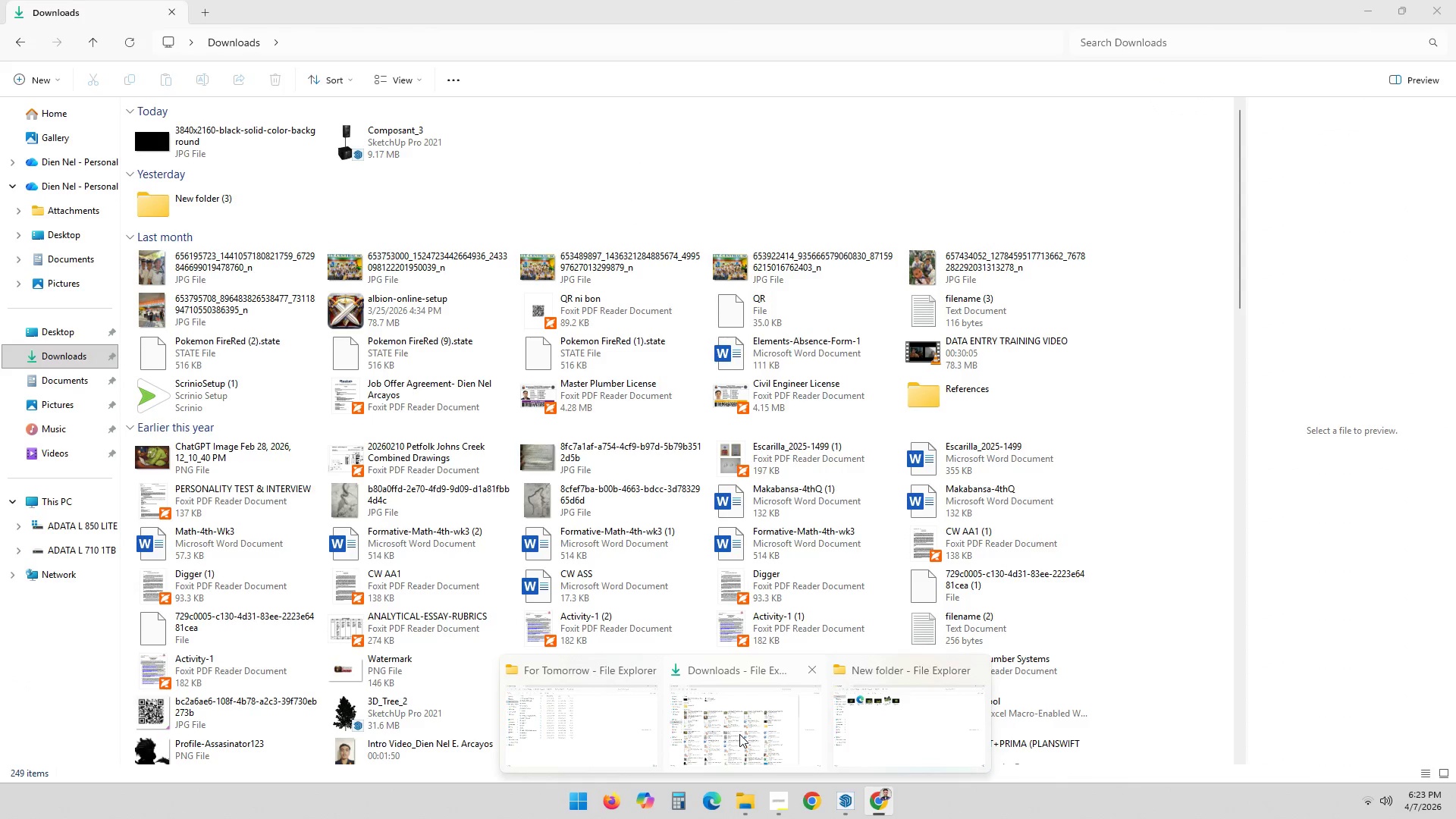 
left_click([747, 733])
 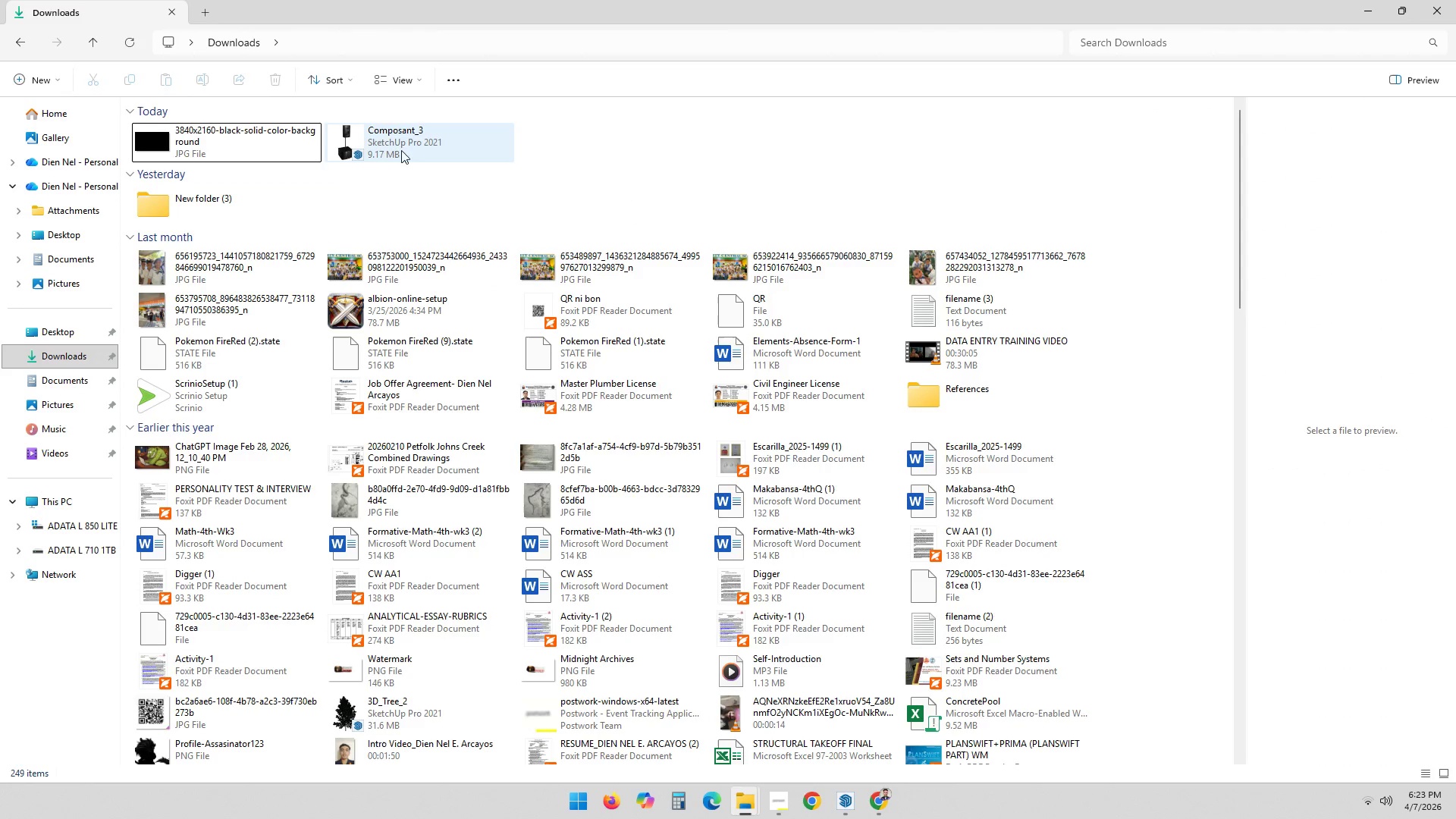 
left_click([397, 142])
 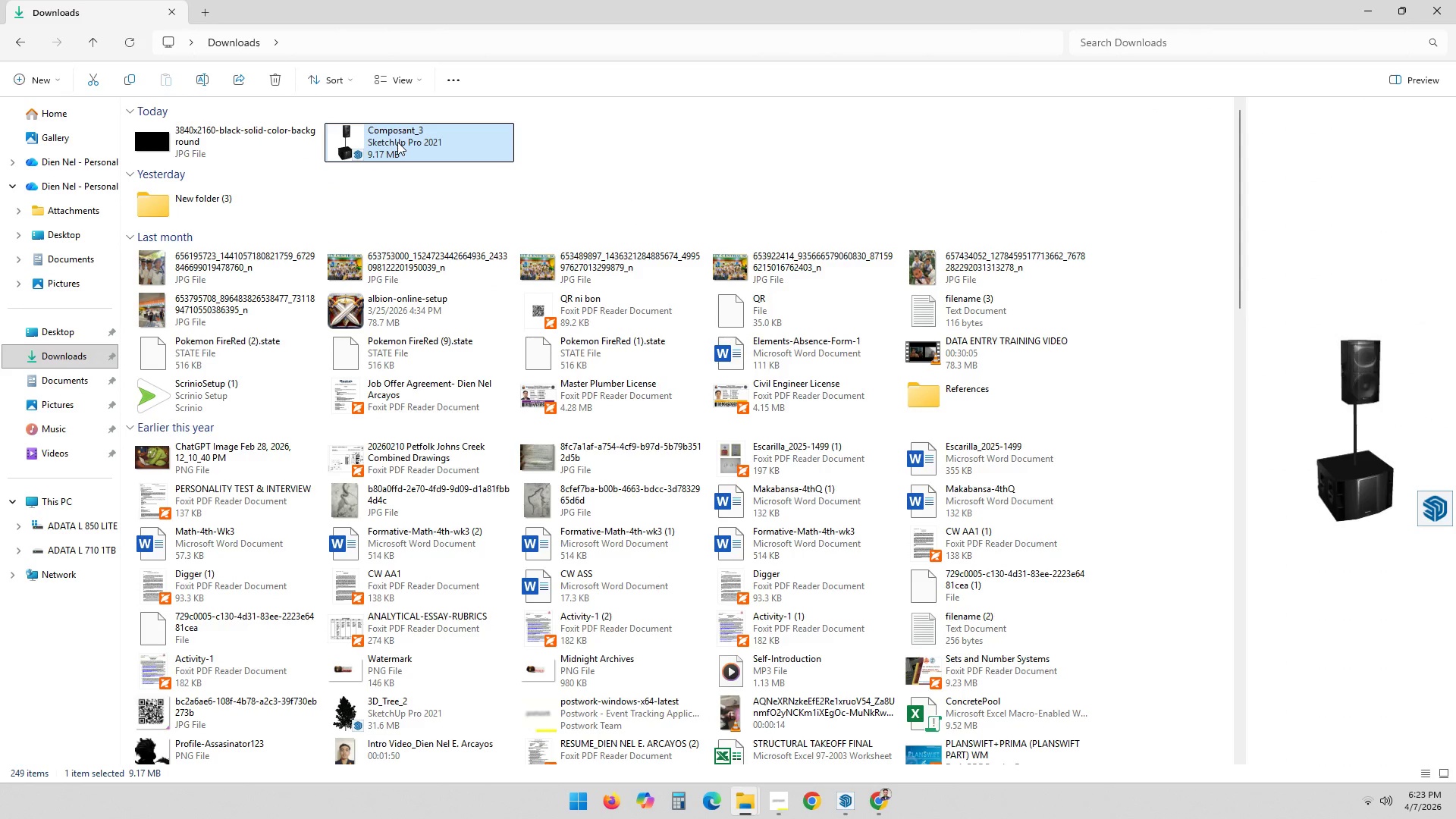 
key(Control+ControlLeft)
 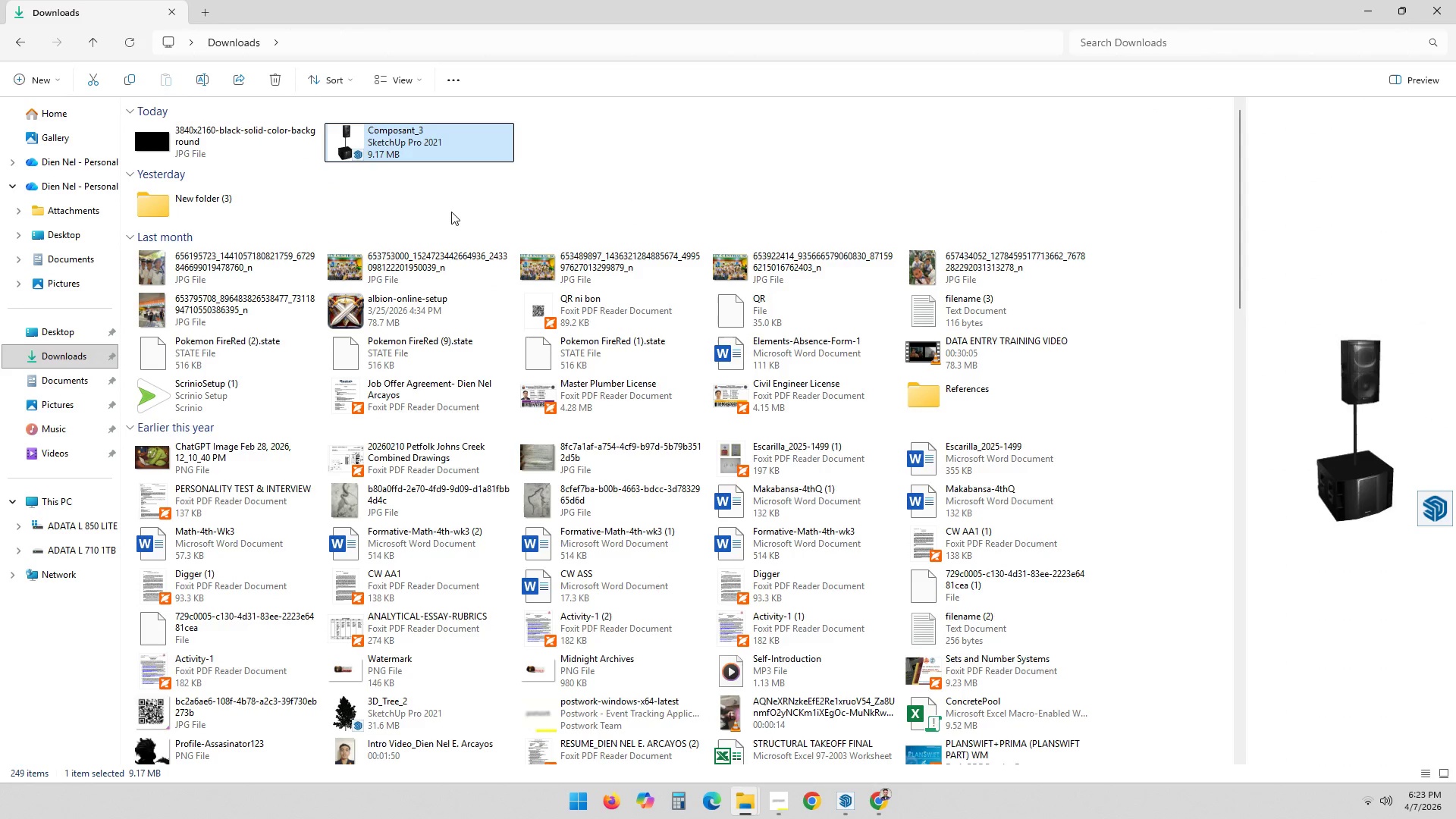 
key(Control+Z)
 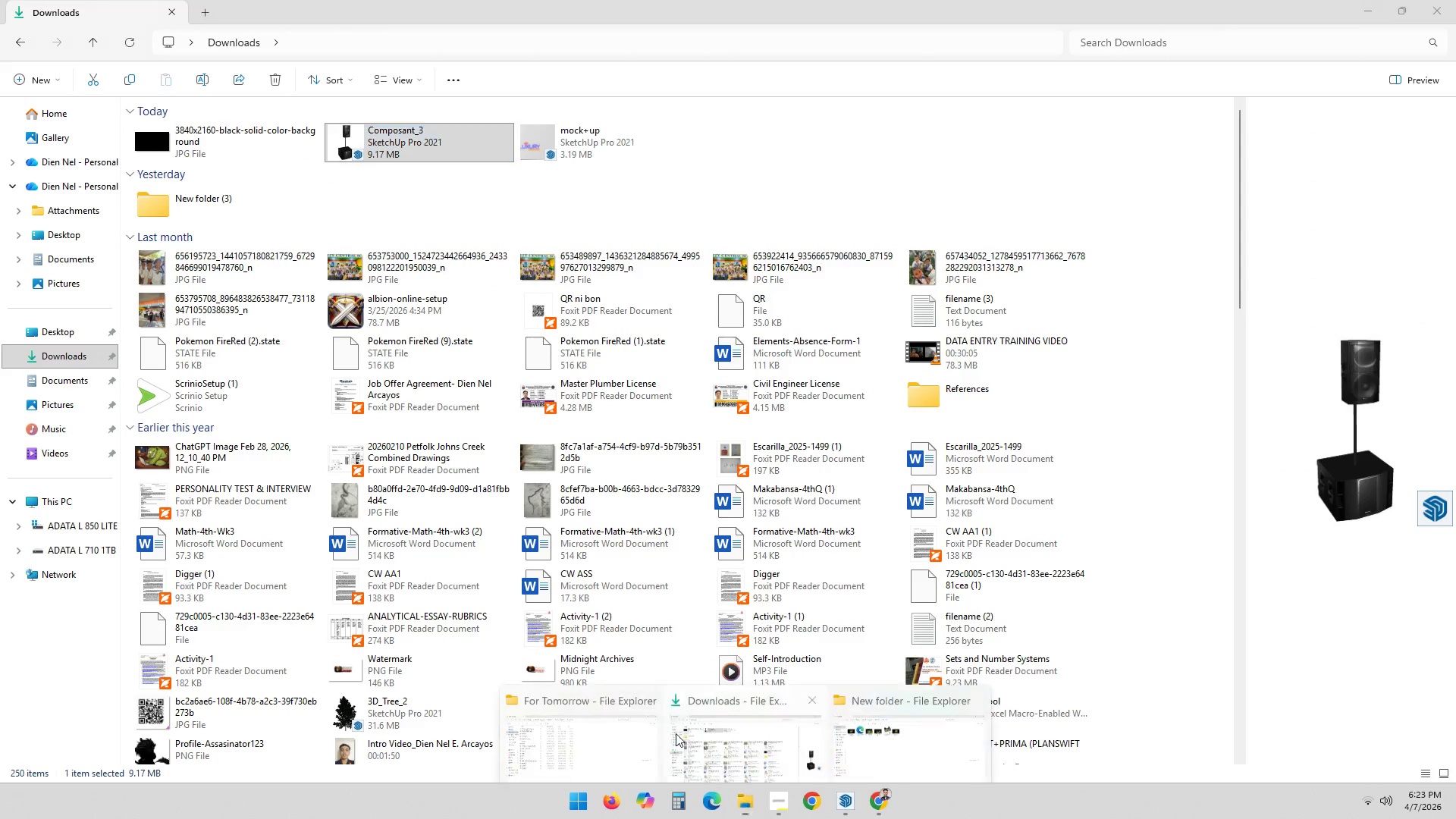 
double_click([648, 720])
 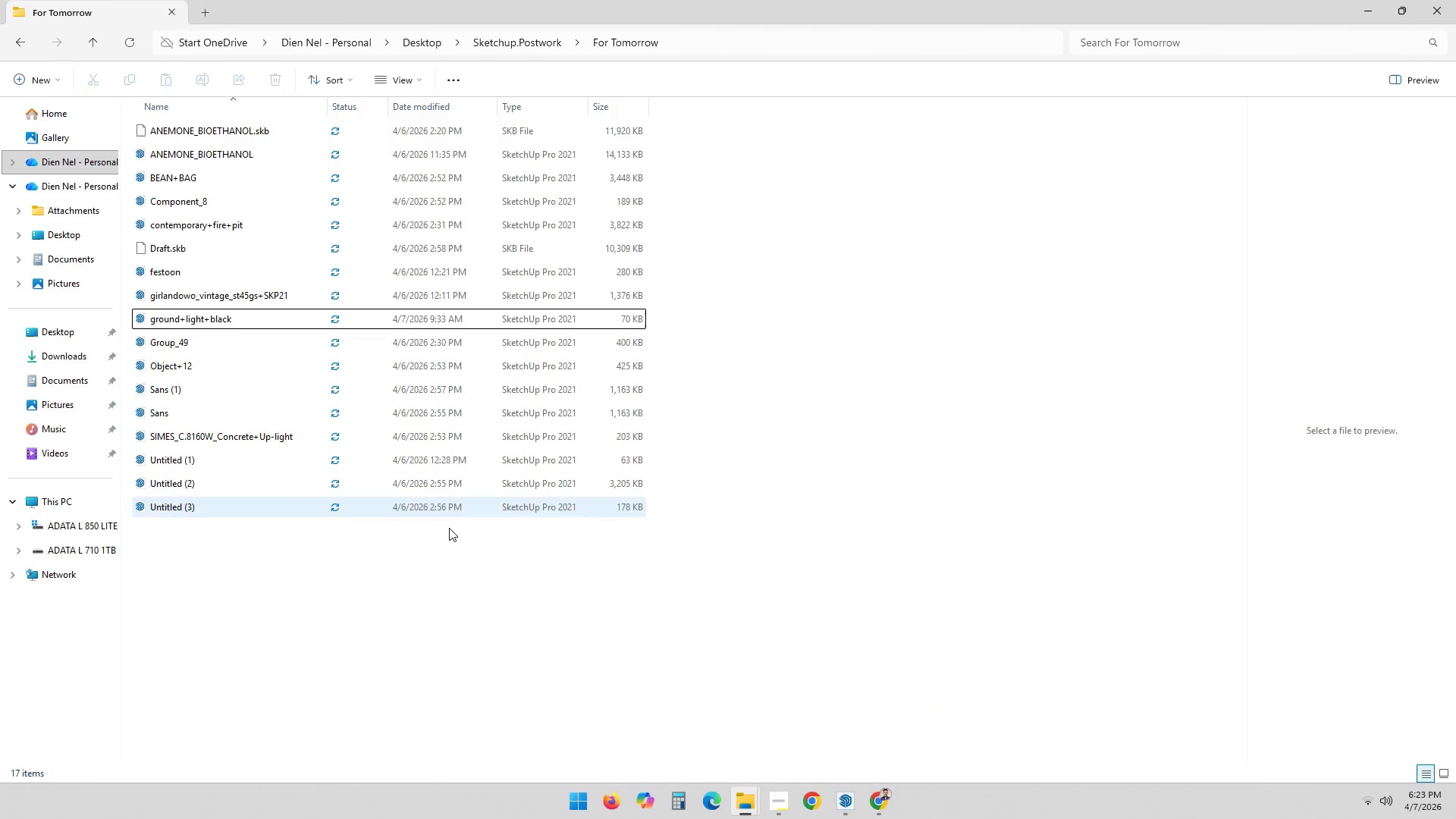 
left_click([428, 558])
 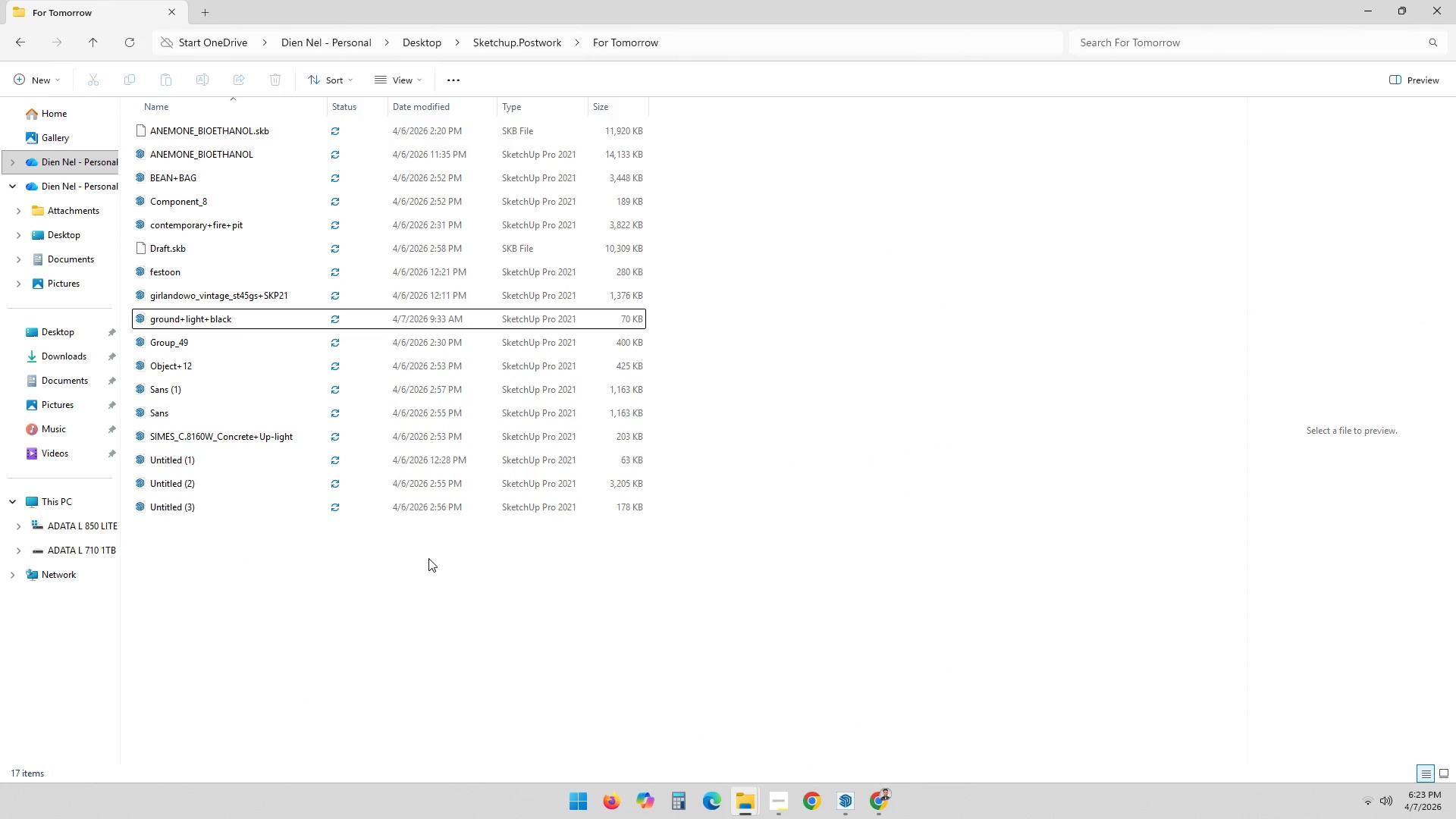 
key(Control+ControlLeft)
 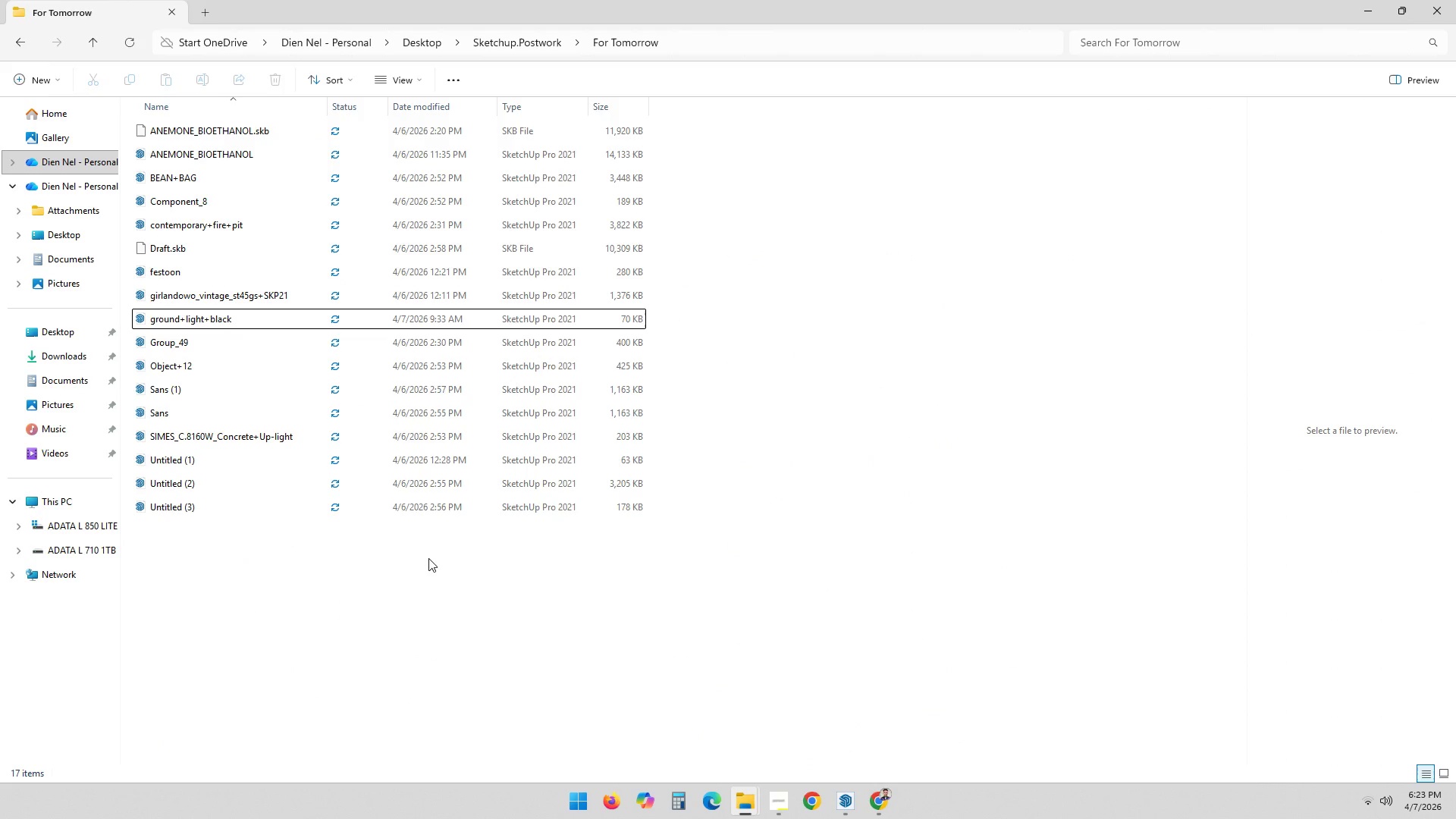 
key(Control+C)
 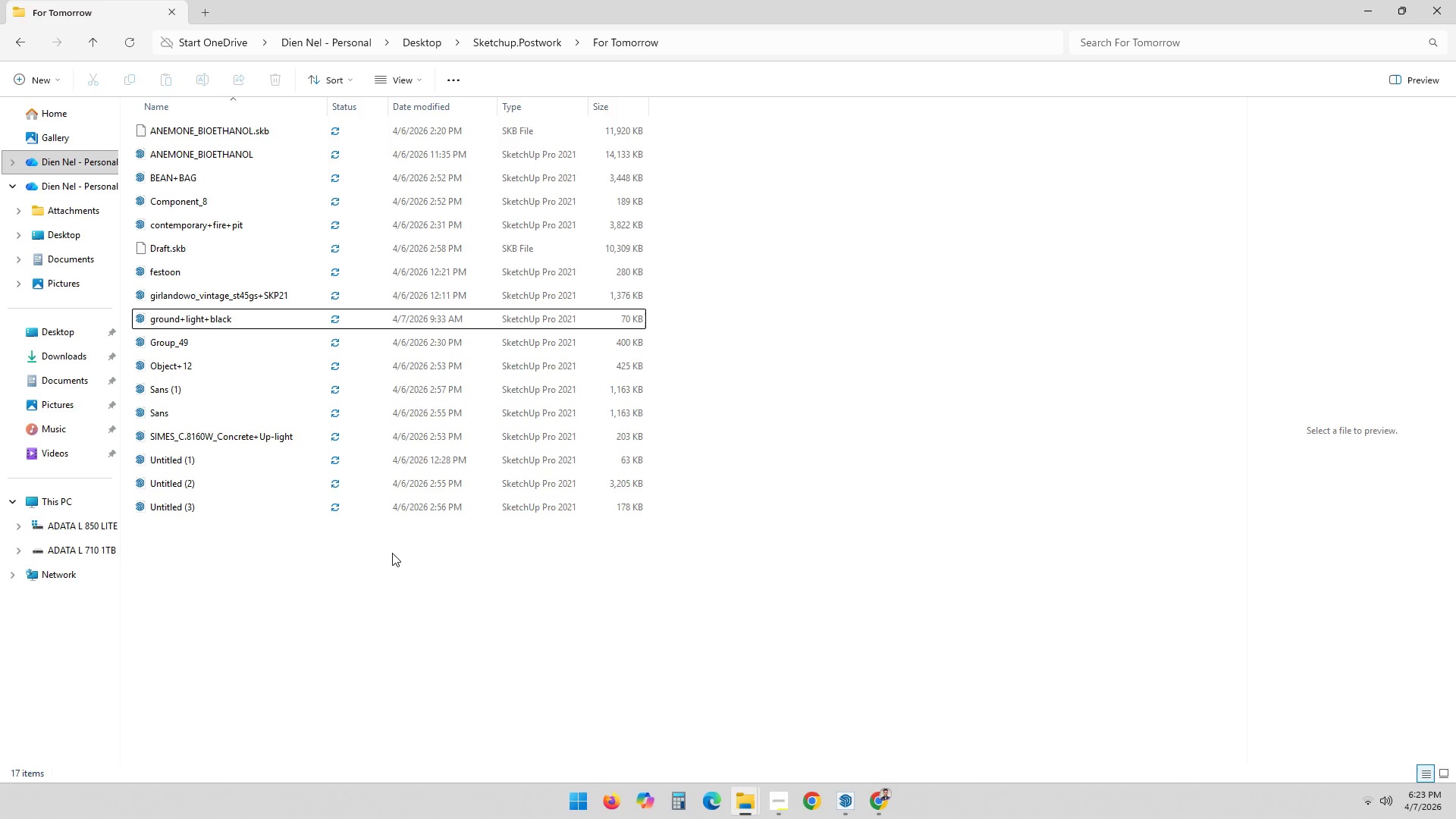 
key(Control+V)
 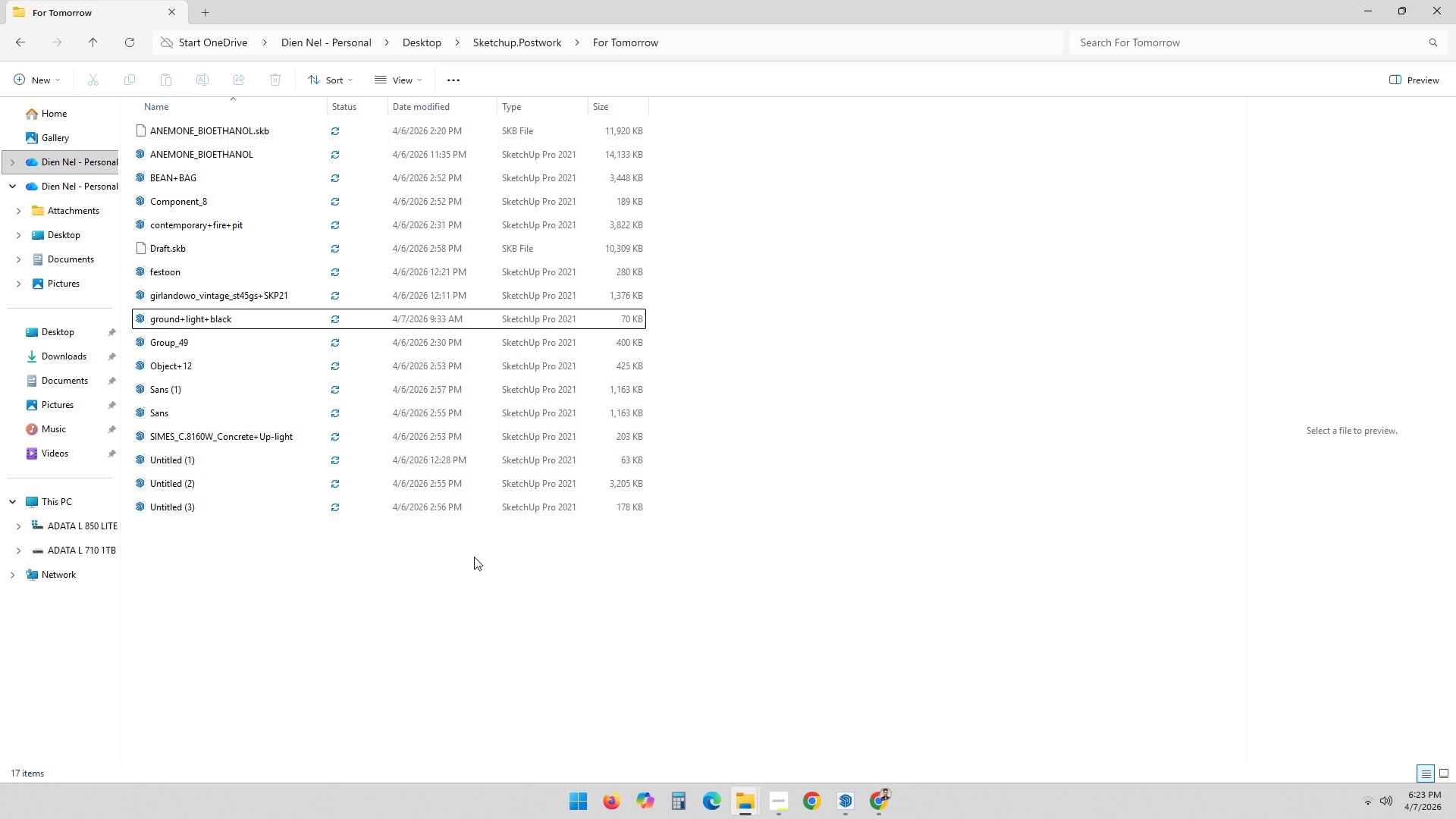 
key(Alt+AltLeft)
 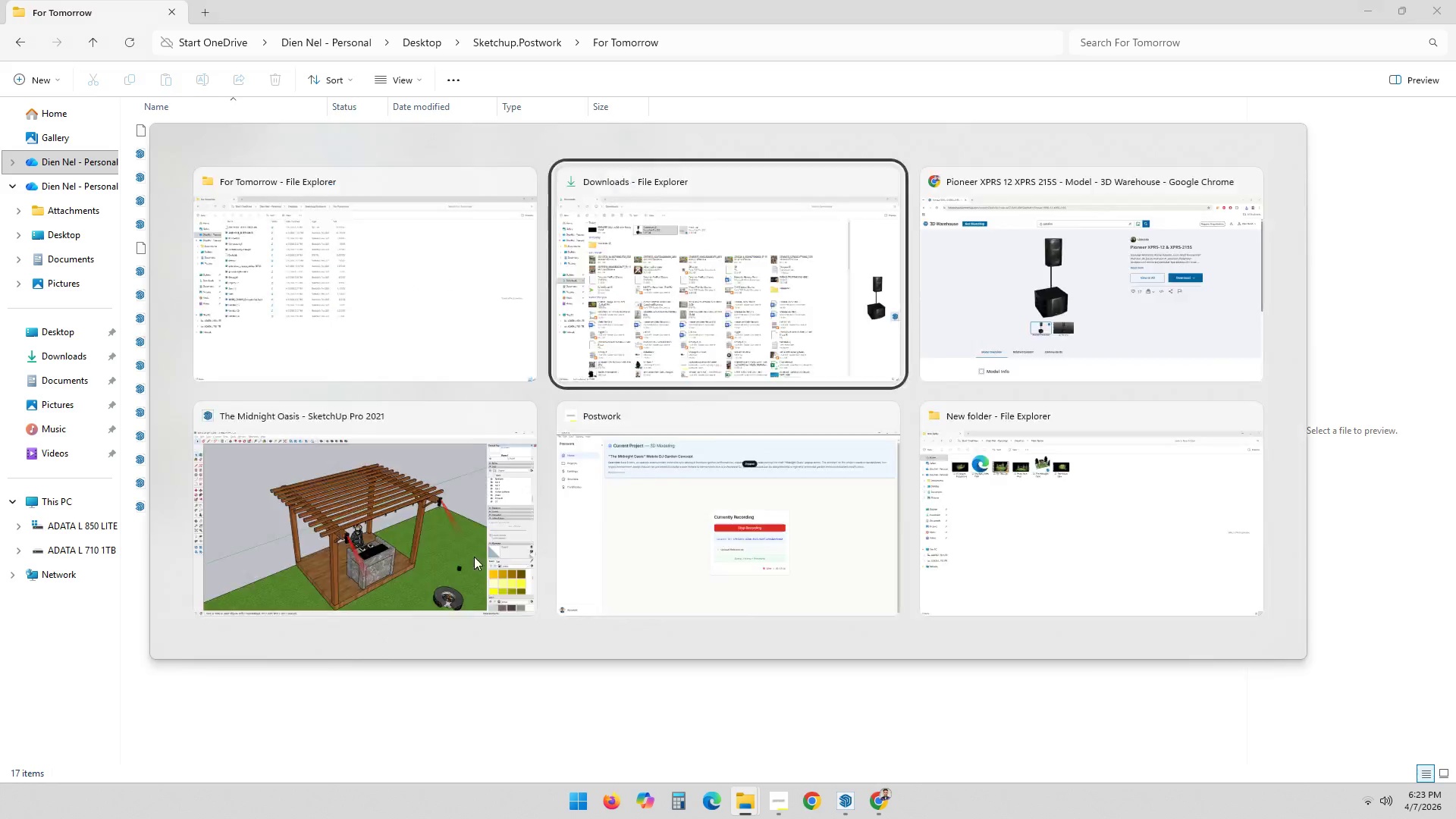 
key(Alt+Tab)
 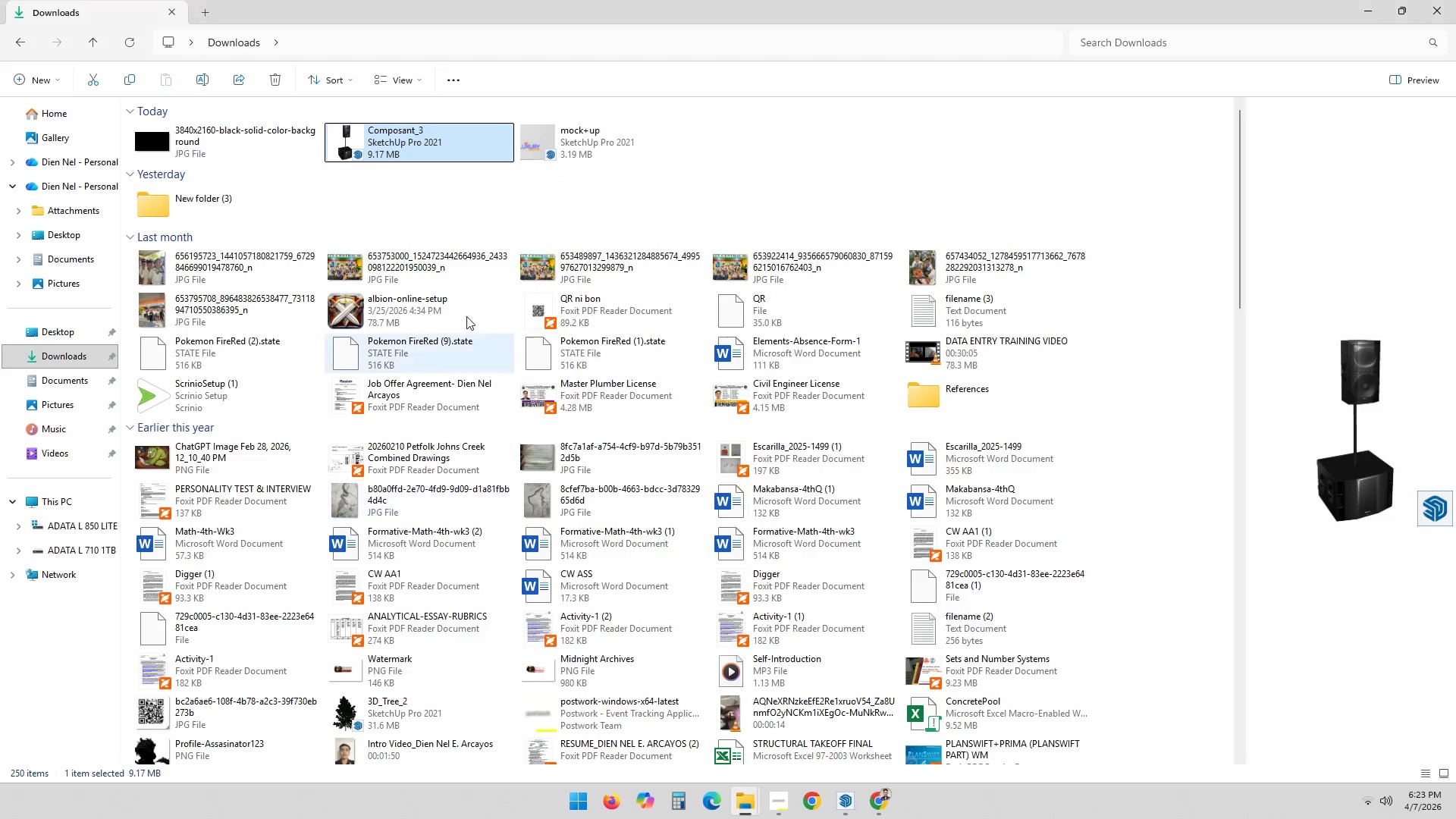 
key(Control+ControlLeft)
 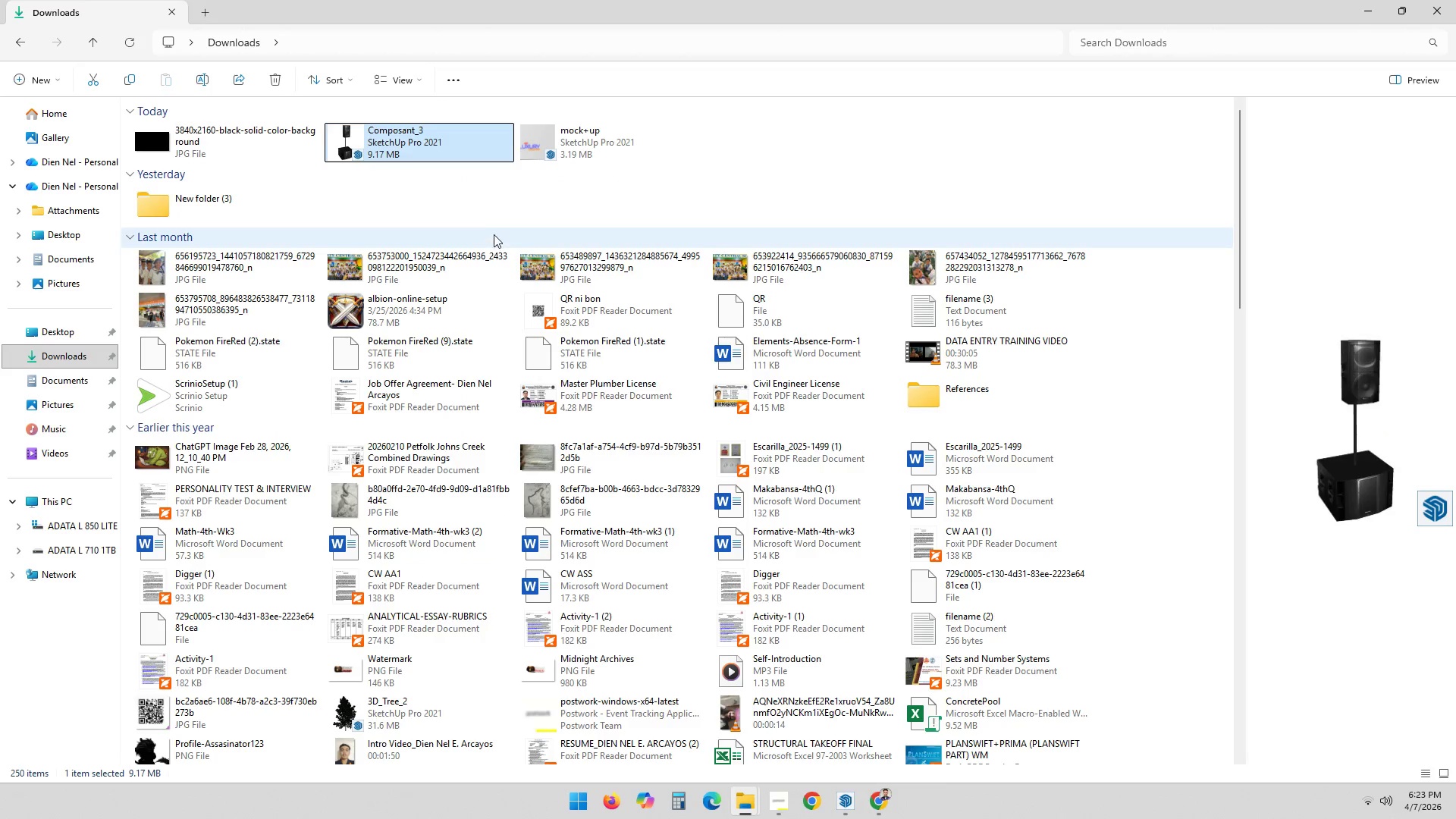 
key(Control+X)
 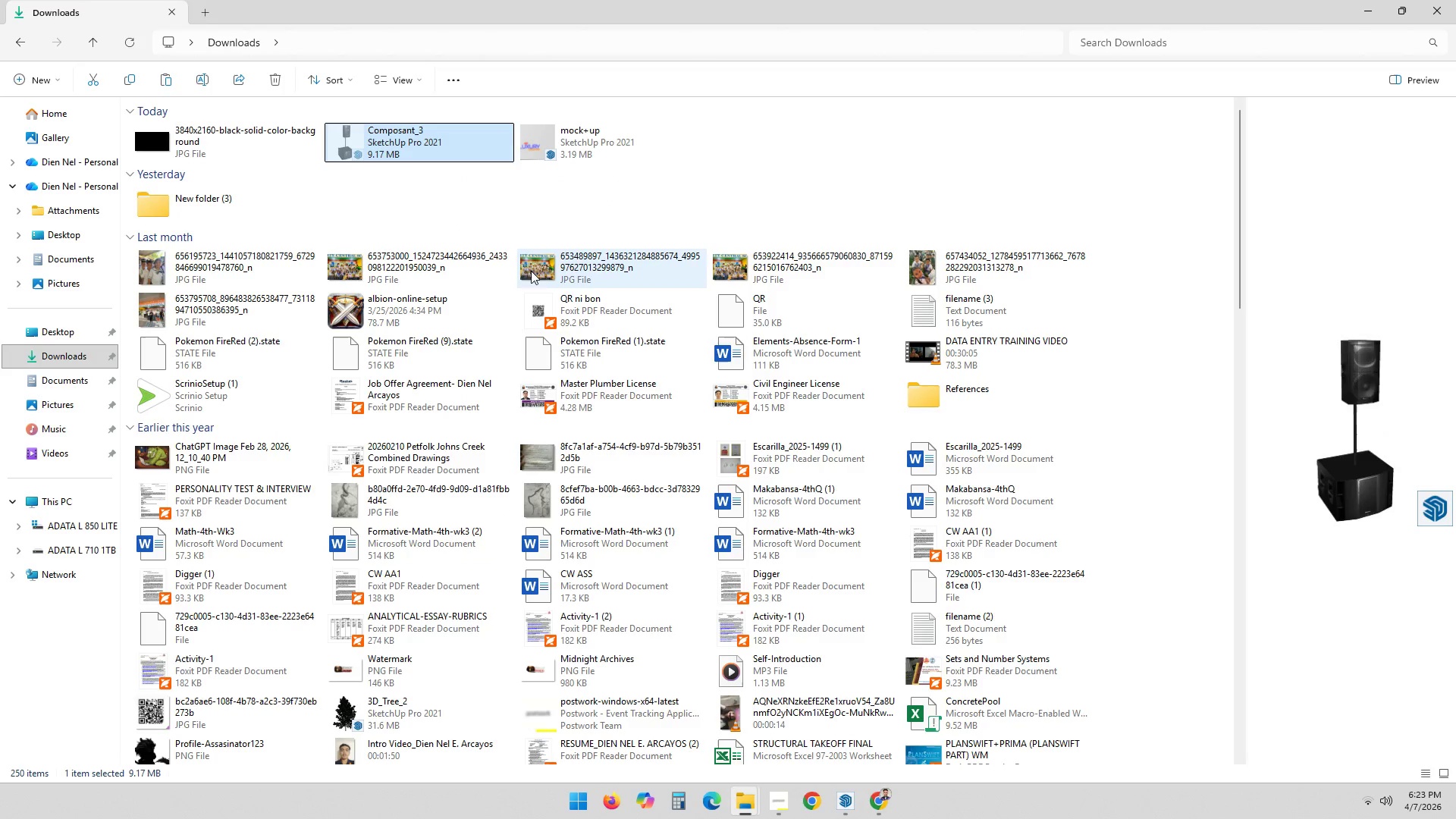 
key(Alt+AltLeft)
 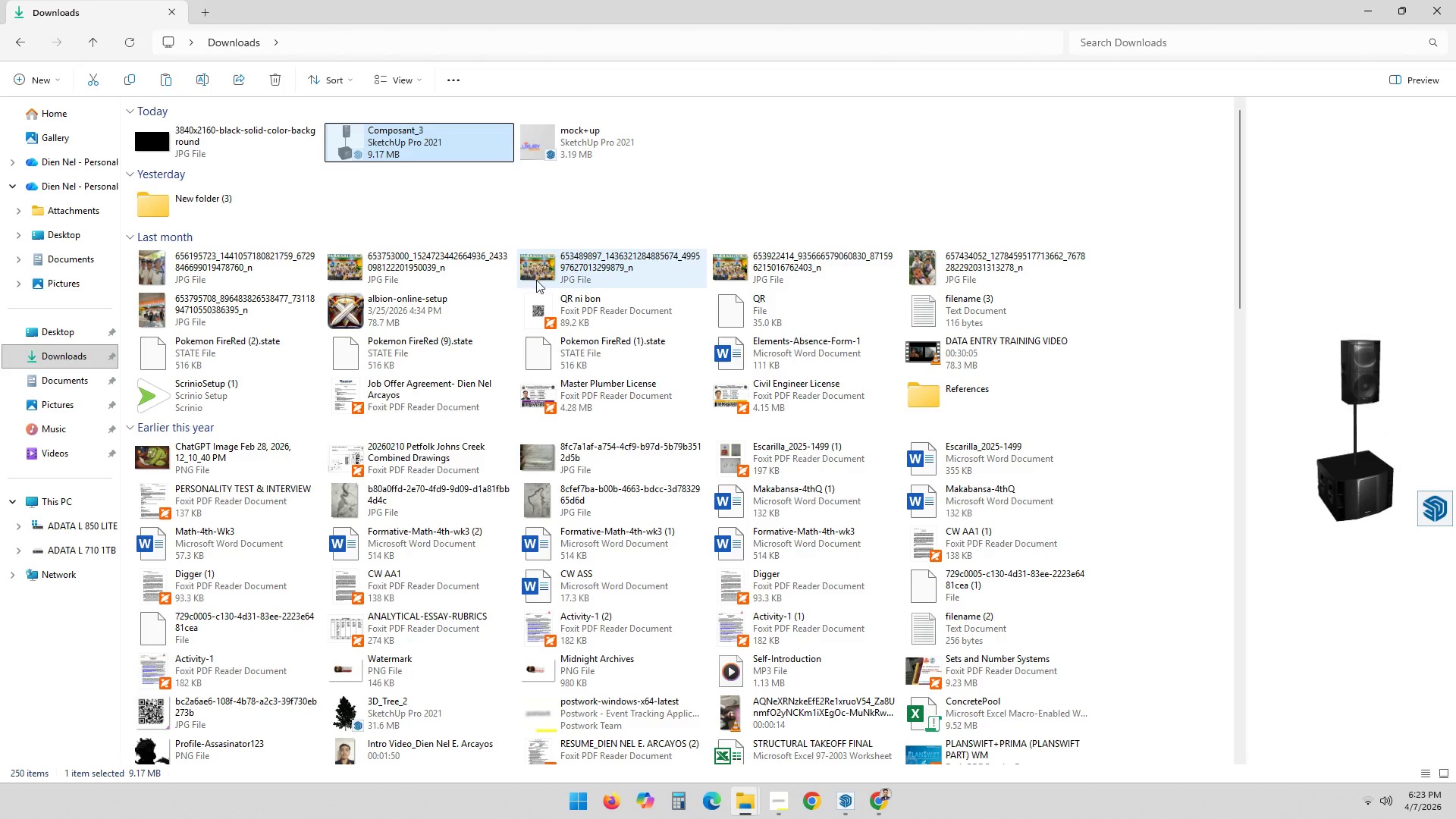 
key(Alt+Tab)
 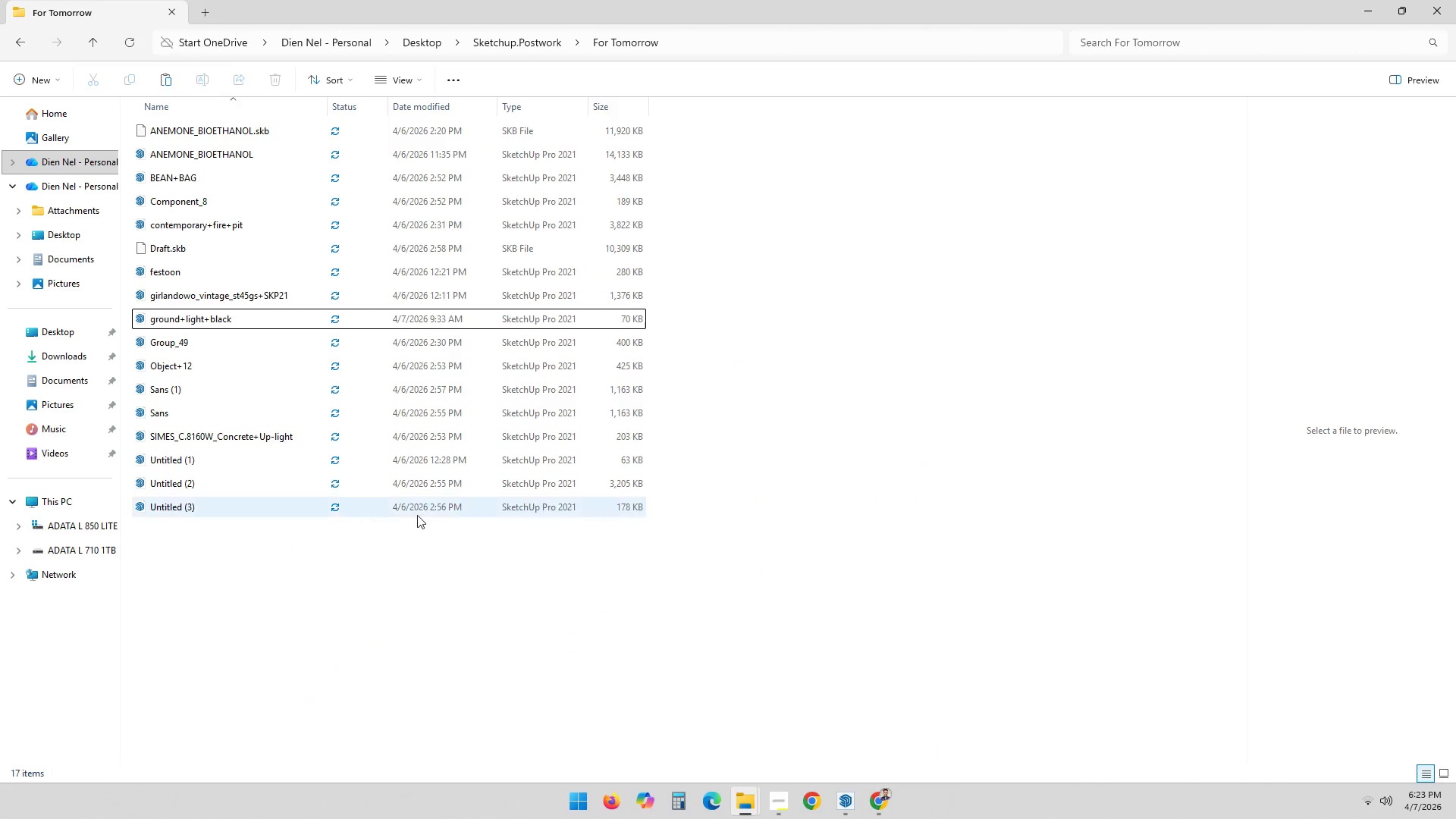 
key(Control+ControlLeft)
 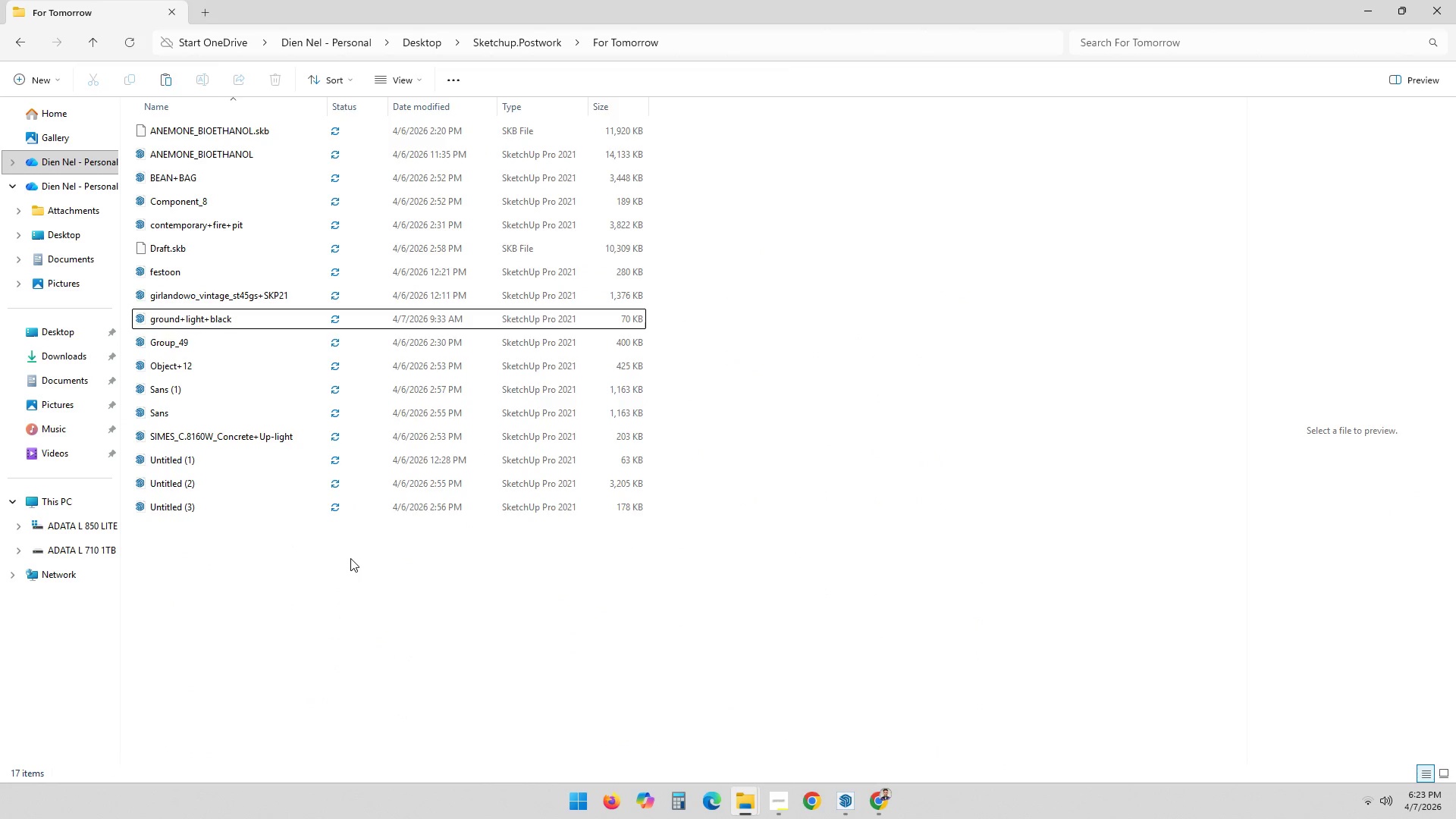 
key(Control+V)
 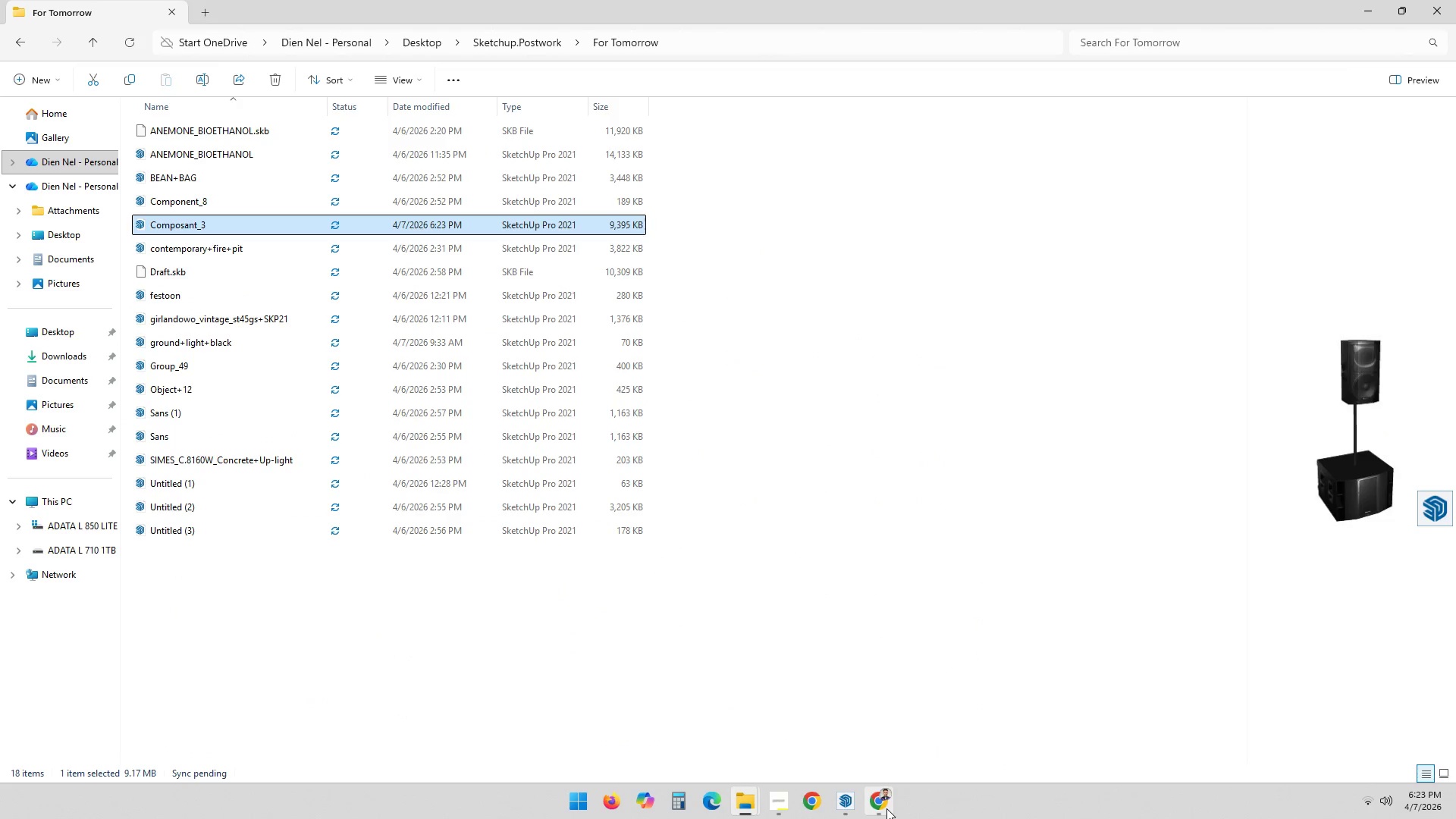 
left_click([847, 799])
 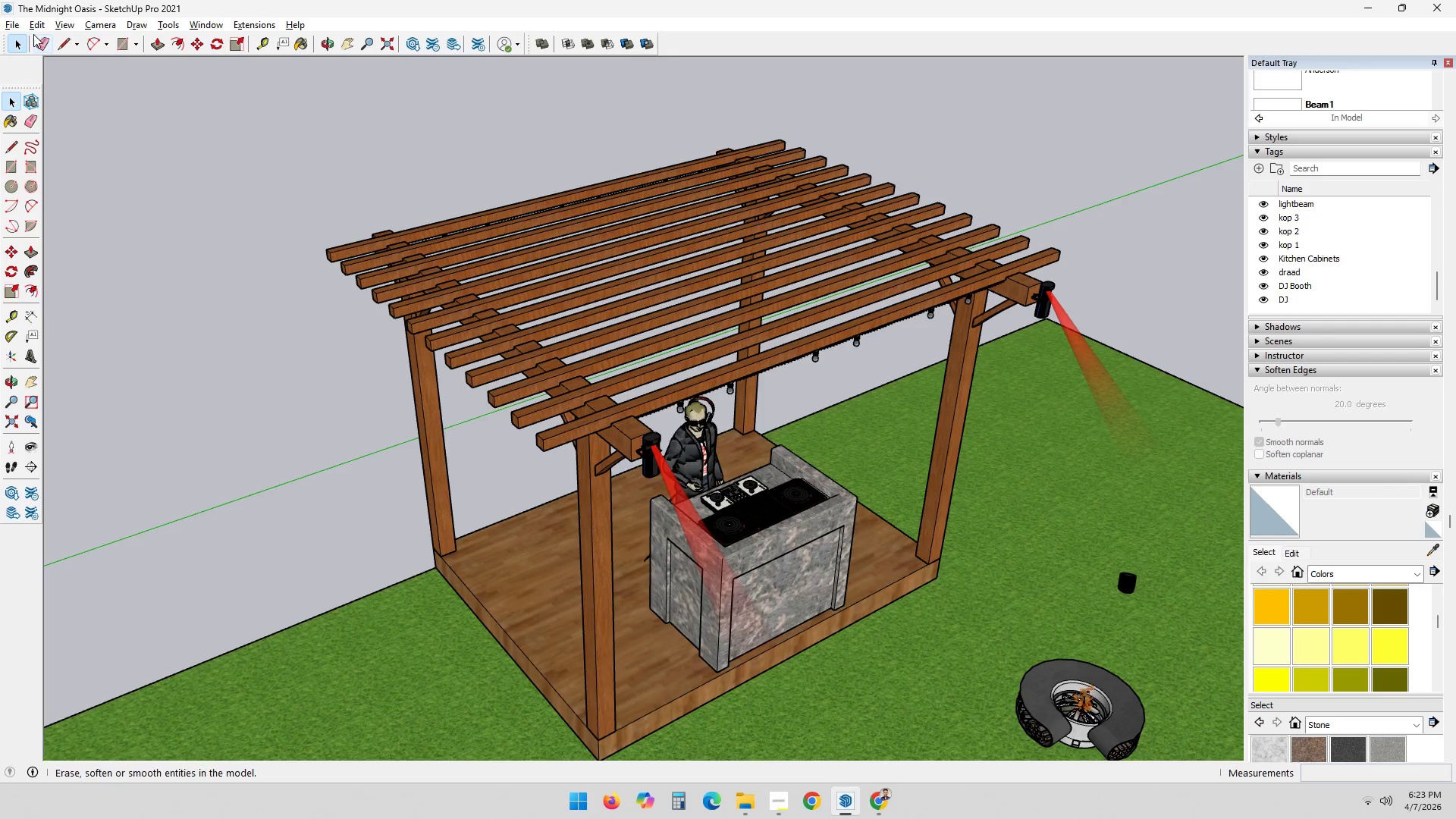 
left_click([17, 26])
 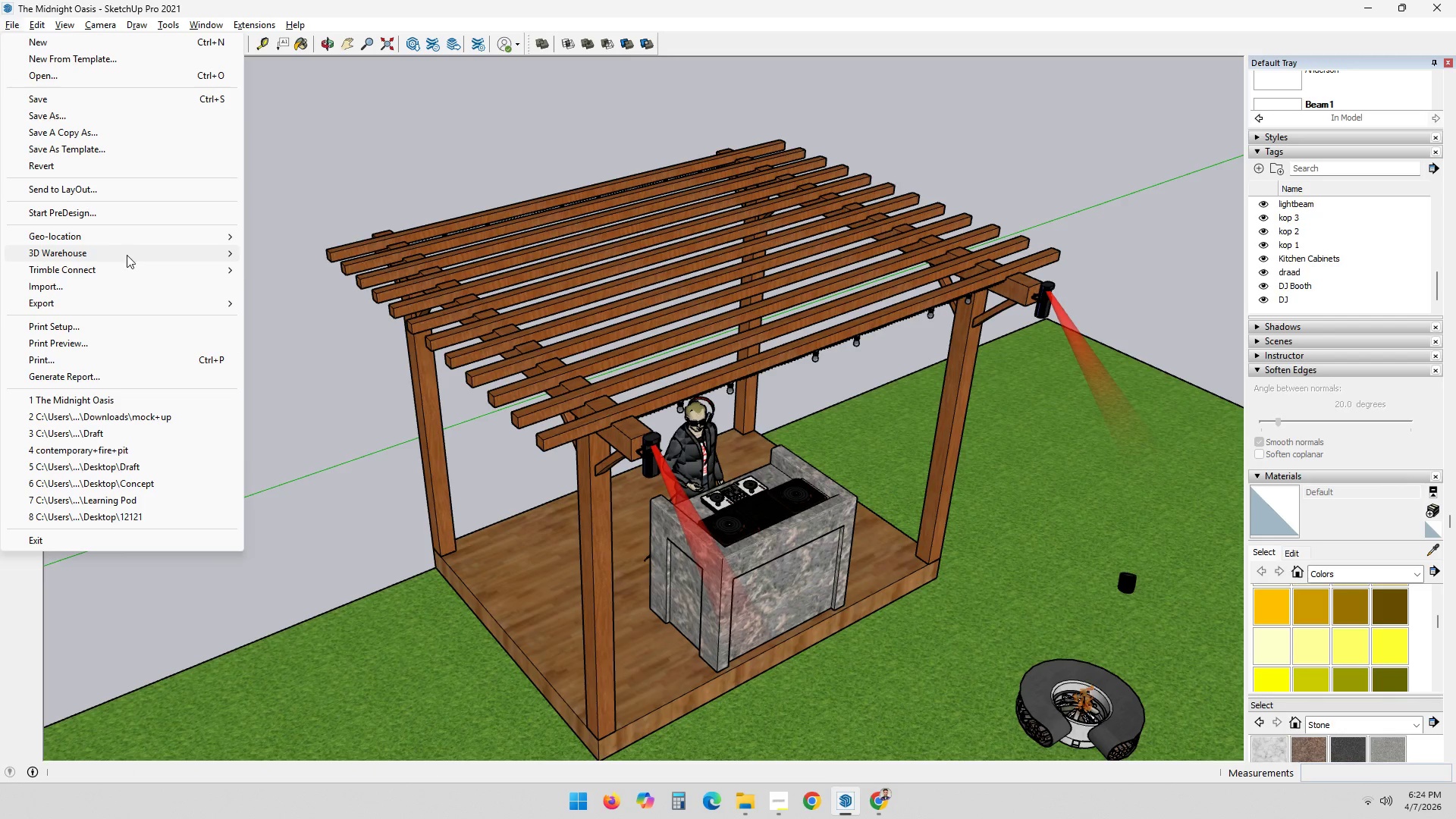 
left_click([93, 287])
 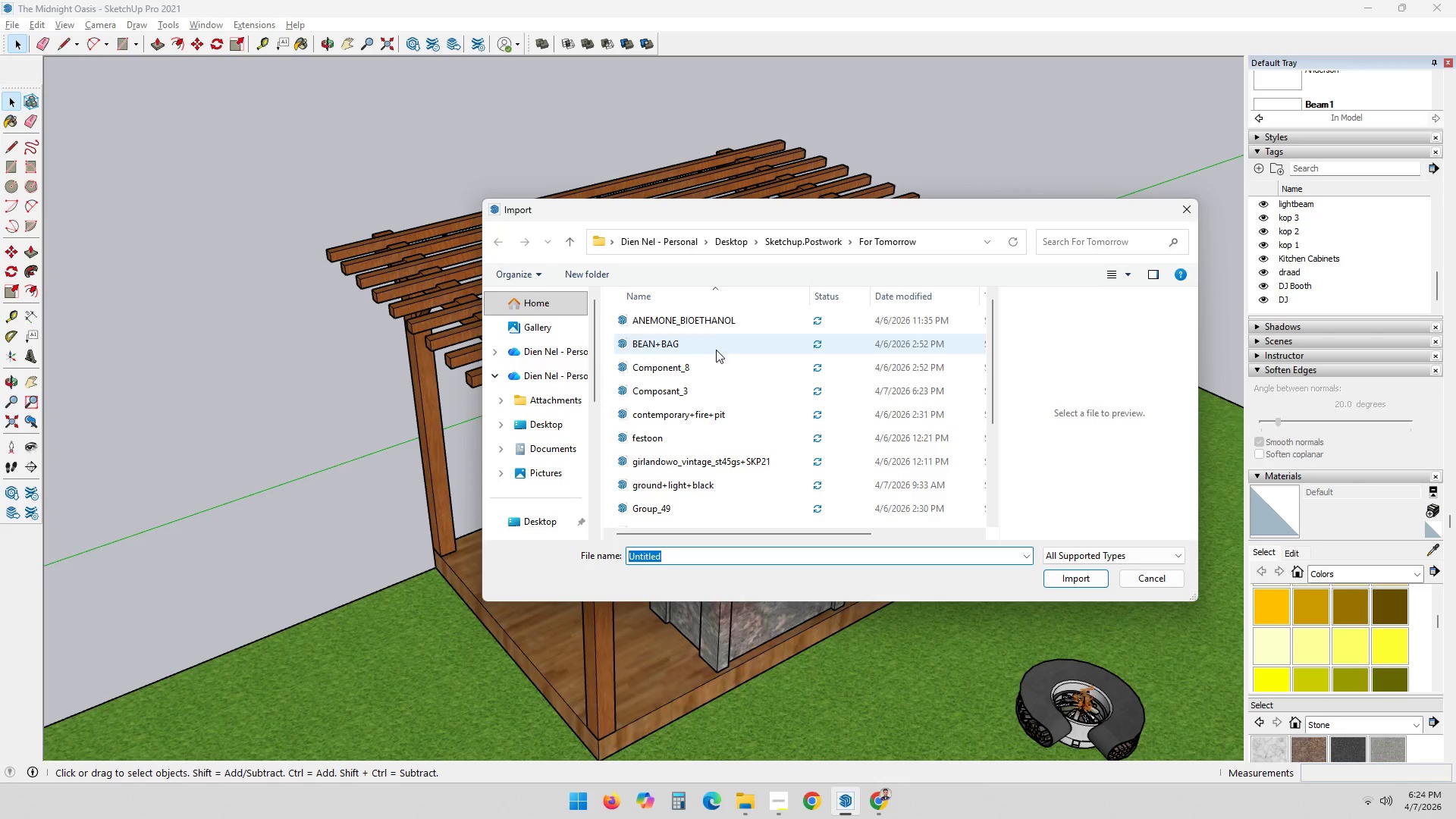 
scroll: coordinate [719, 402], scroll_direction: down, amount: 11.0
 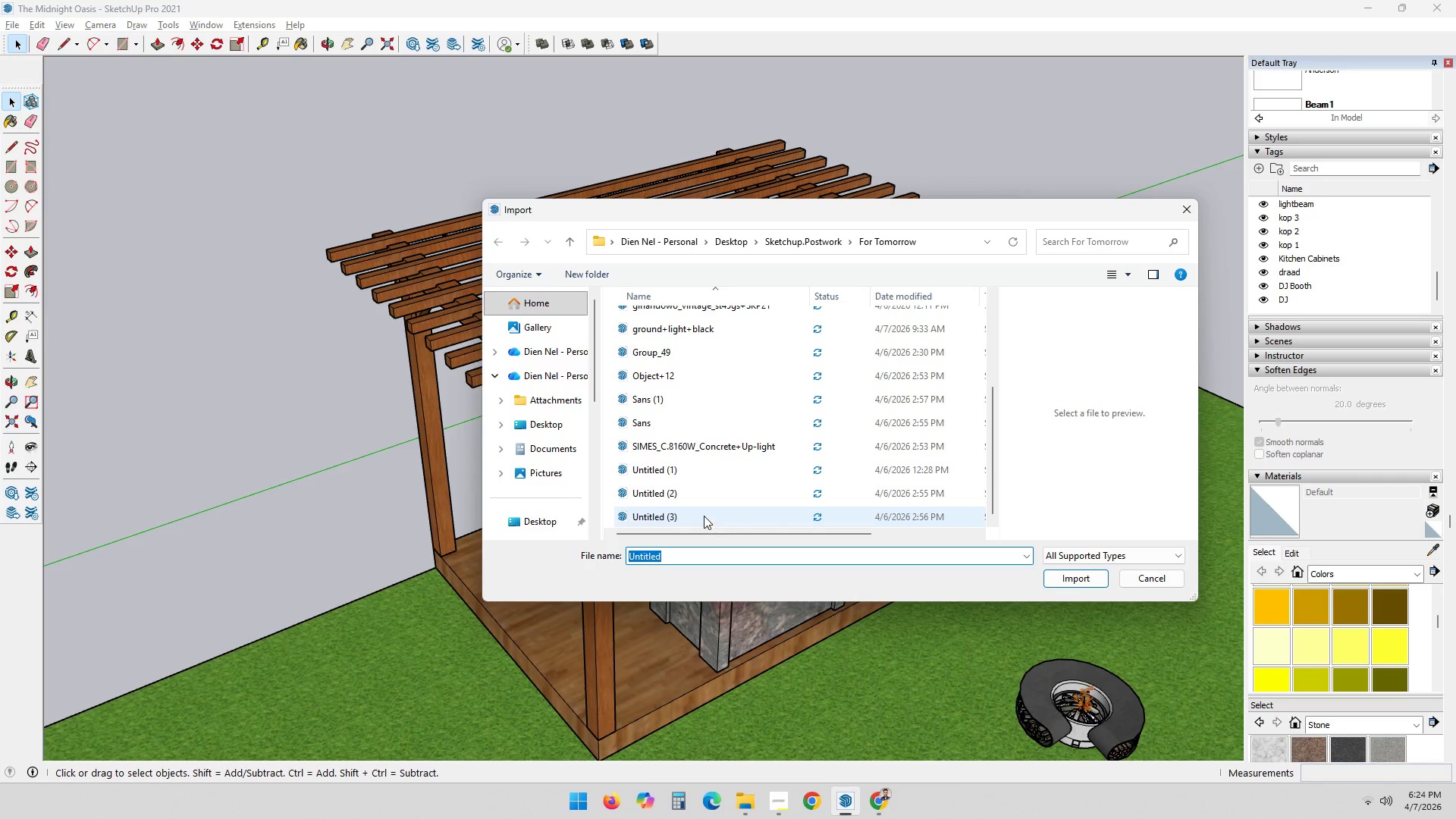 
left_click([704, 514])
 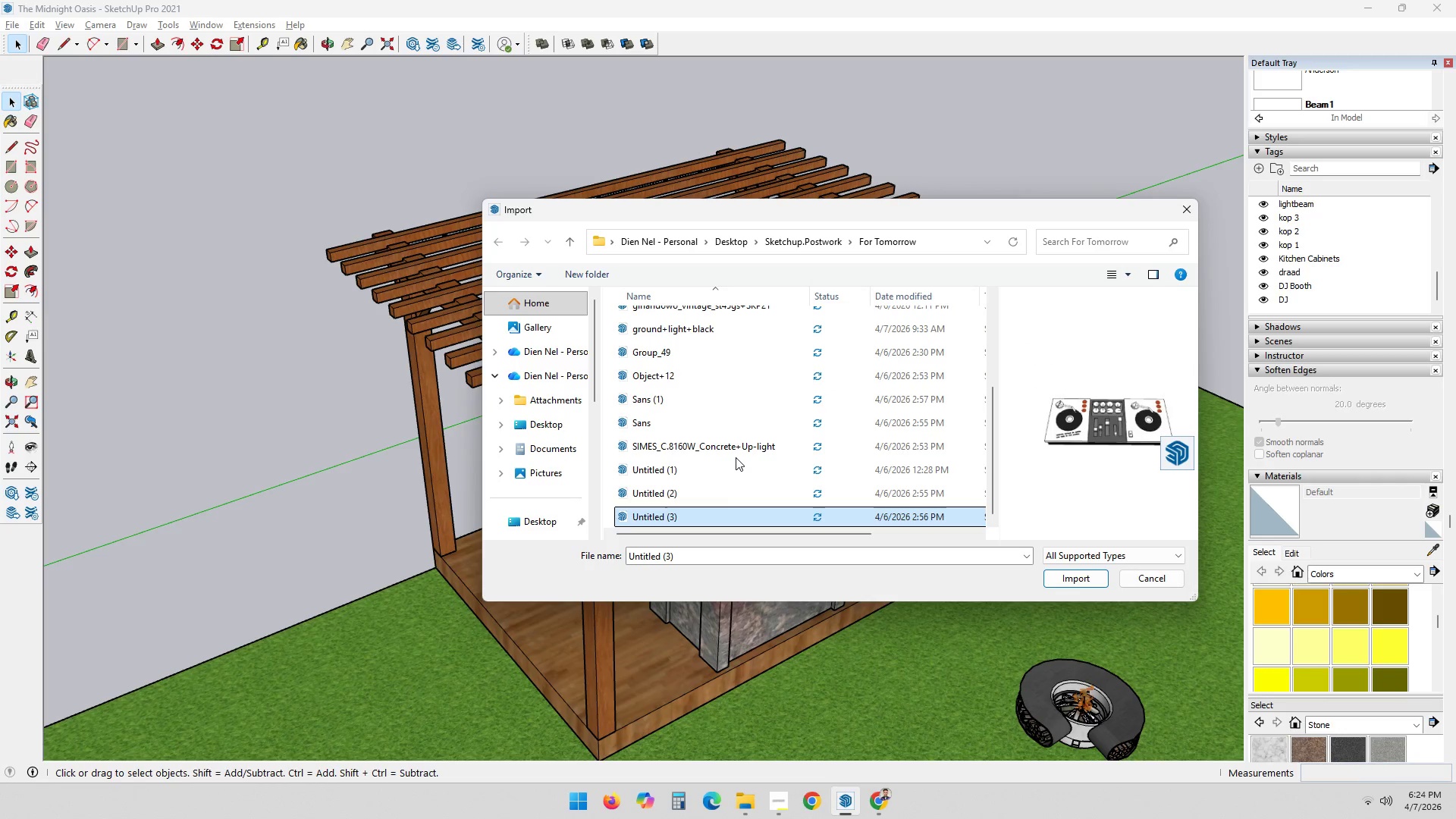 
left_click([738, 447])
 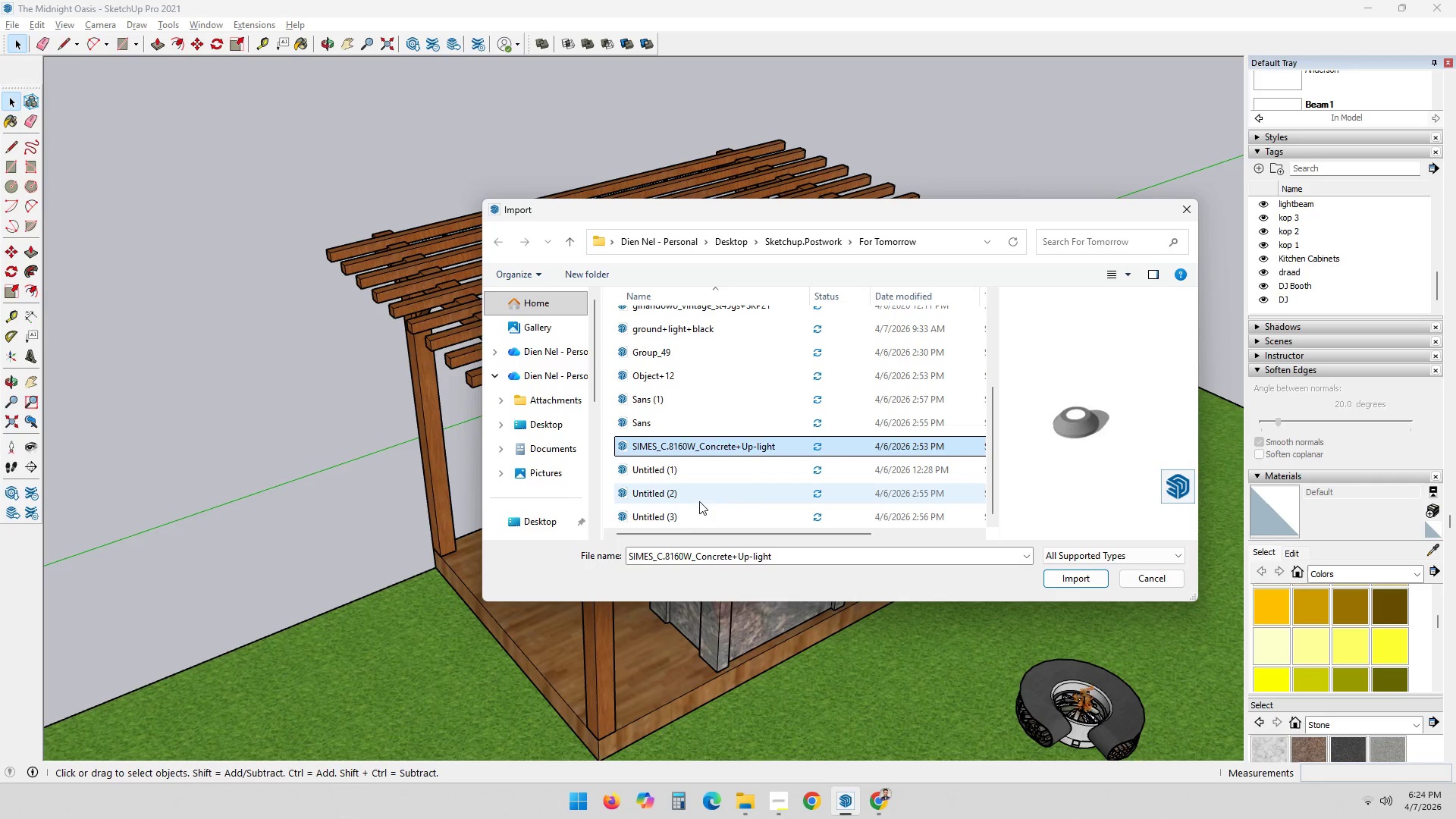 
left_click([700, 499])
 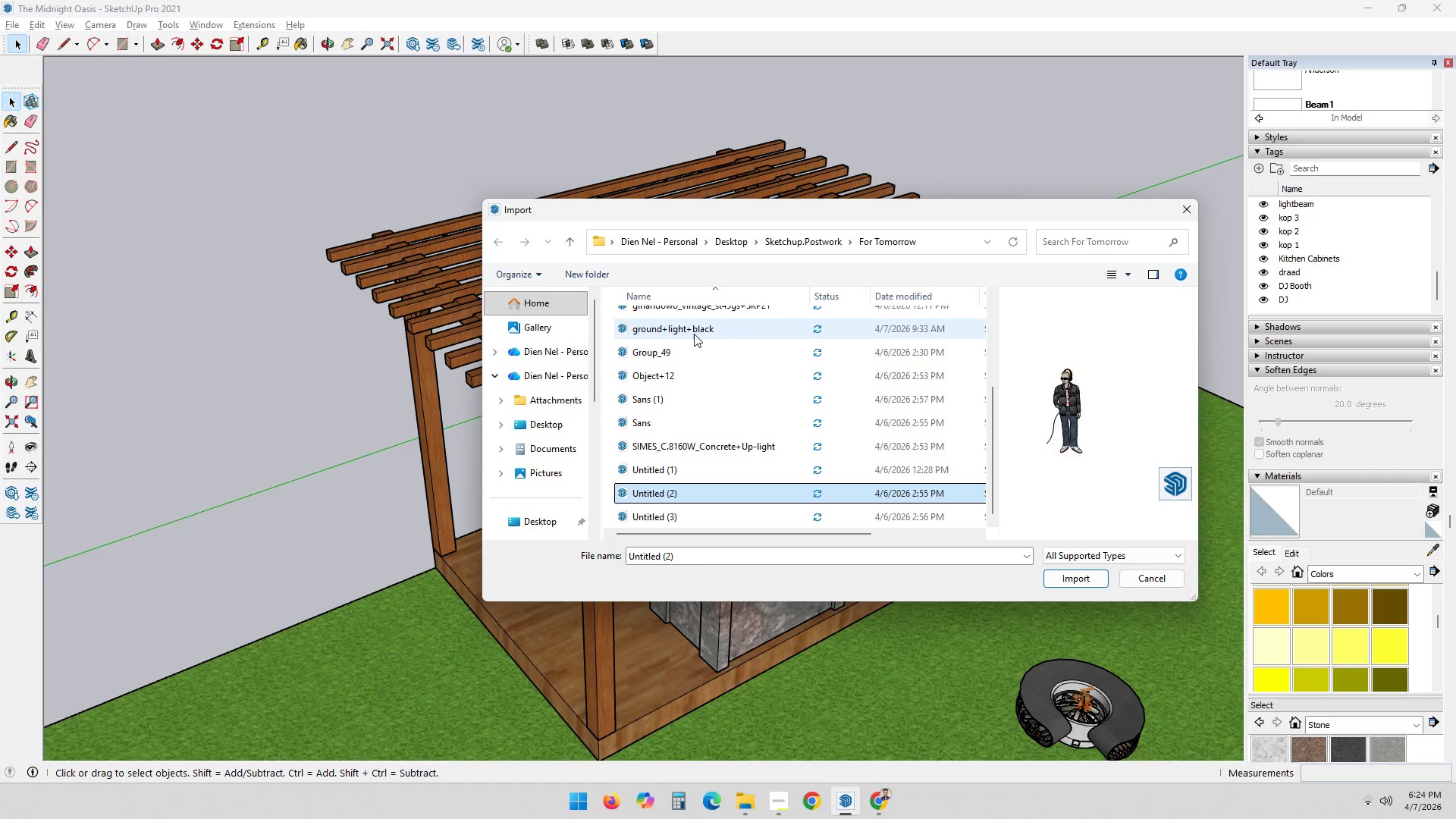 
left_click([695, 331])
 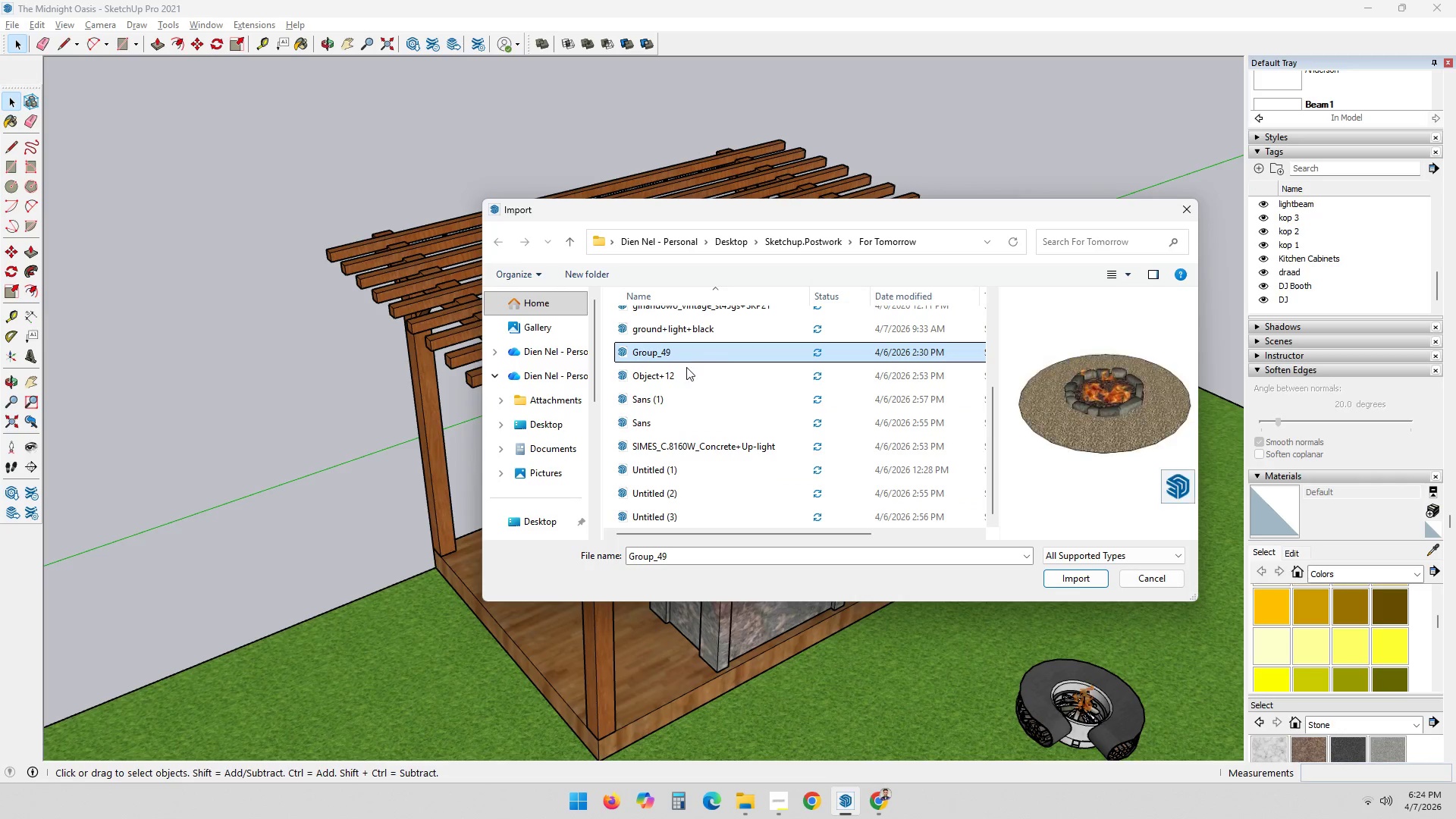 
triple_click([686, 373])
 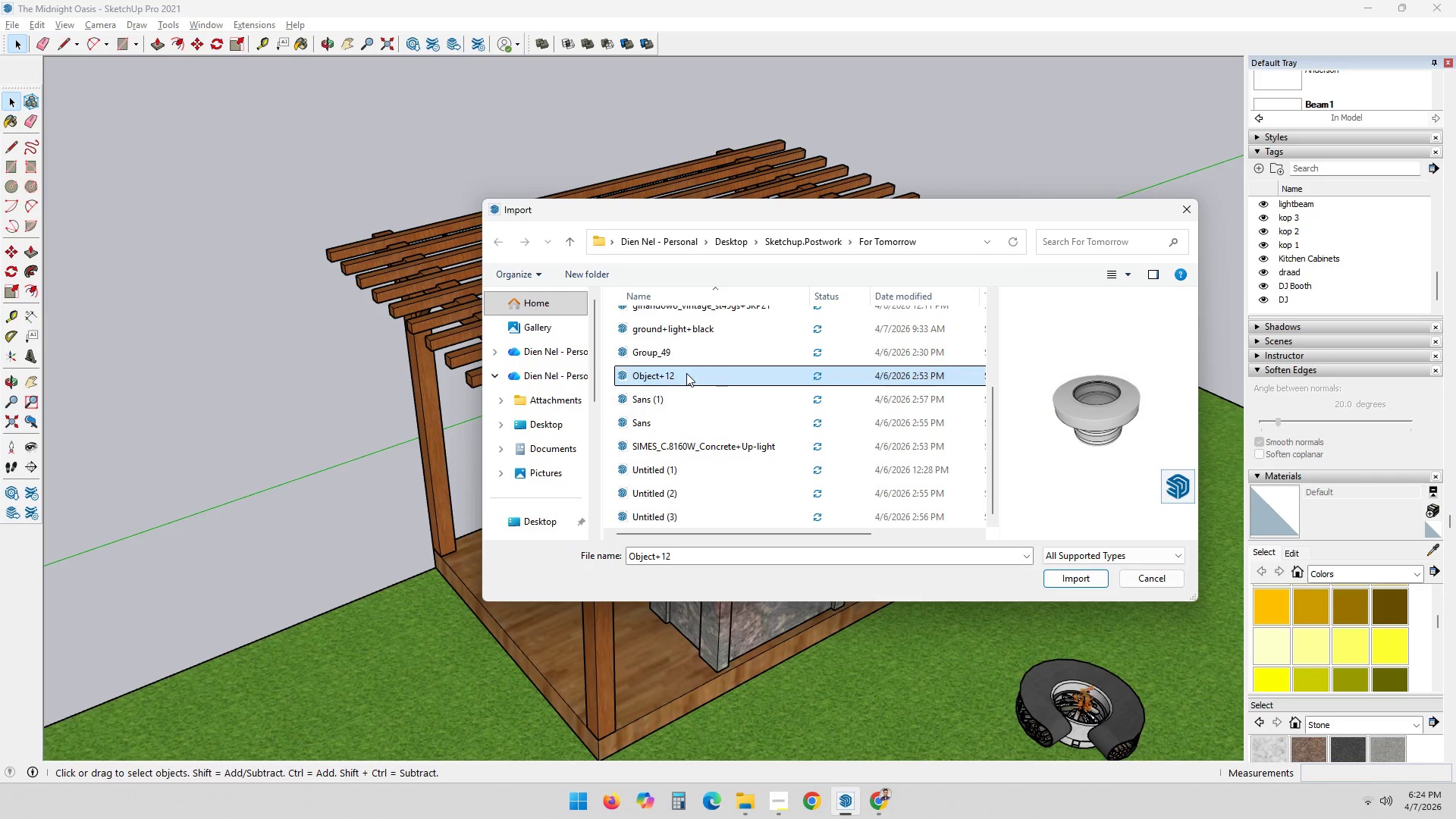 
key(ArrowUp)
 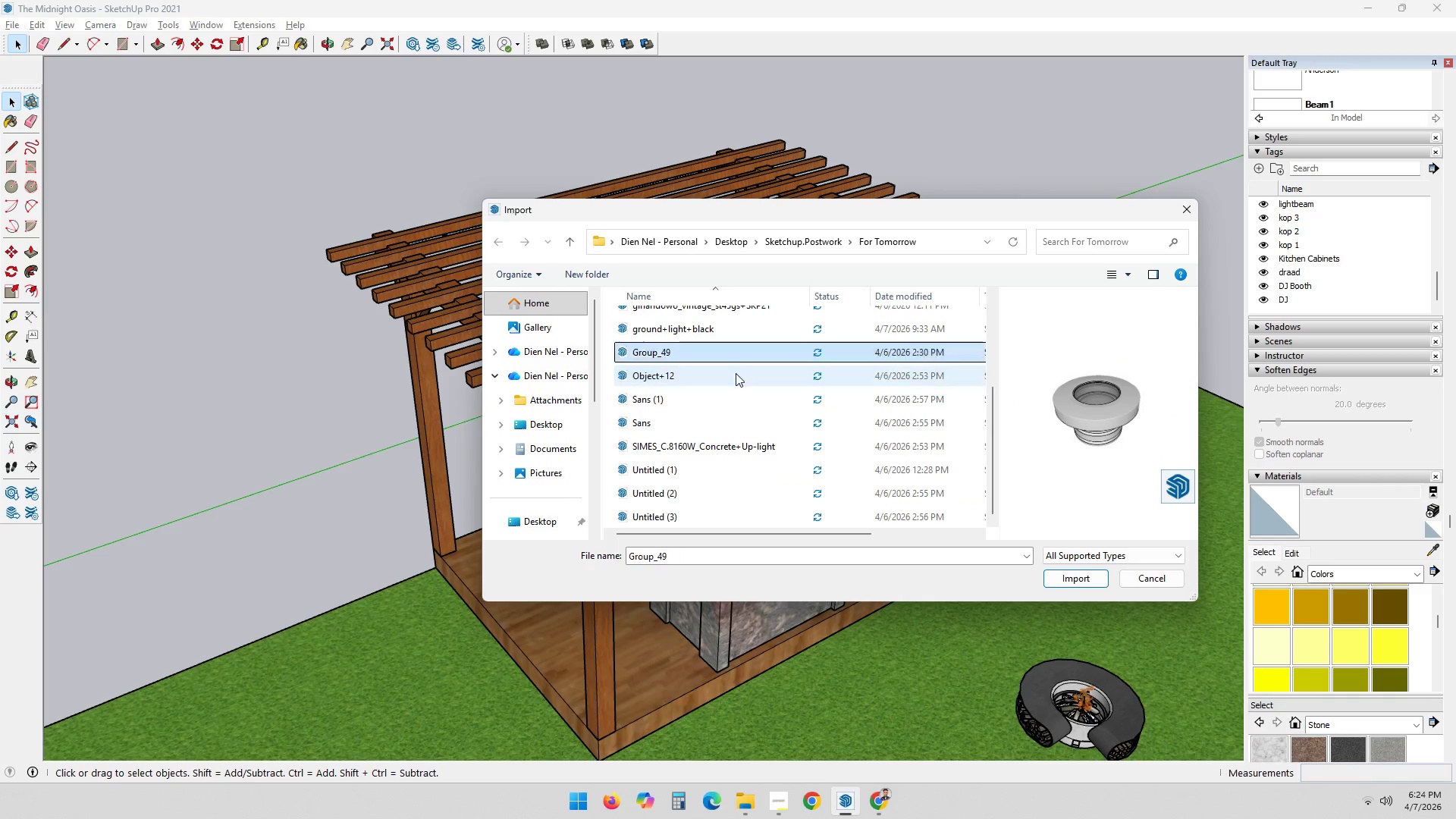 
key(ArrowUp)
 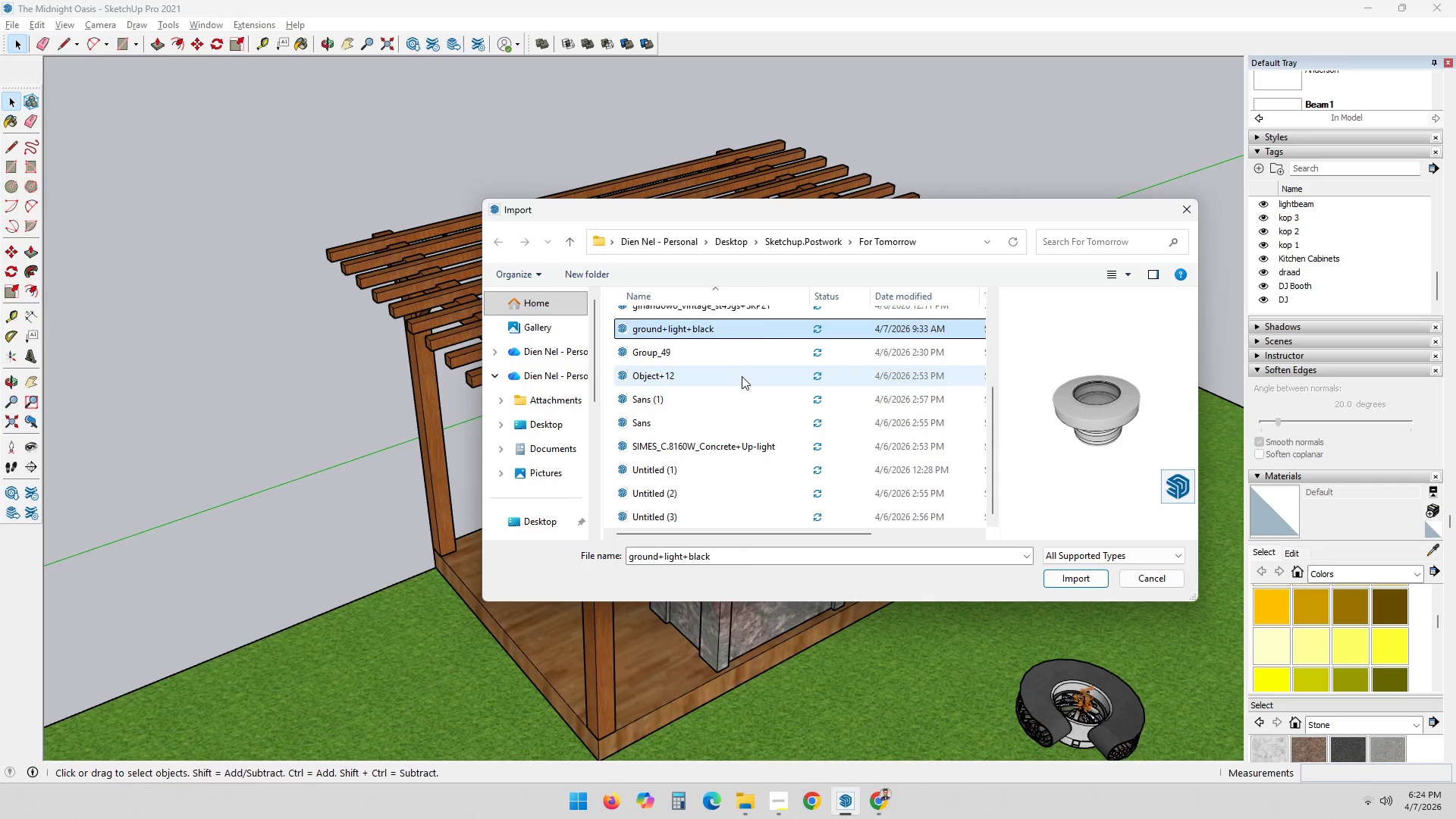 
key(ArrowUp)
 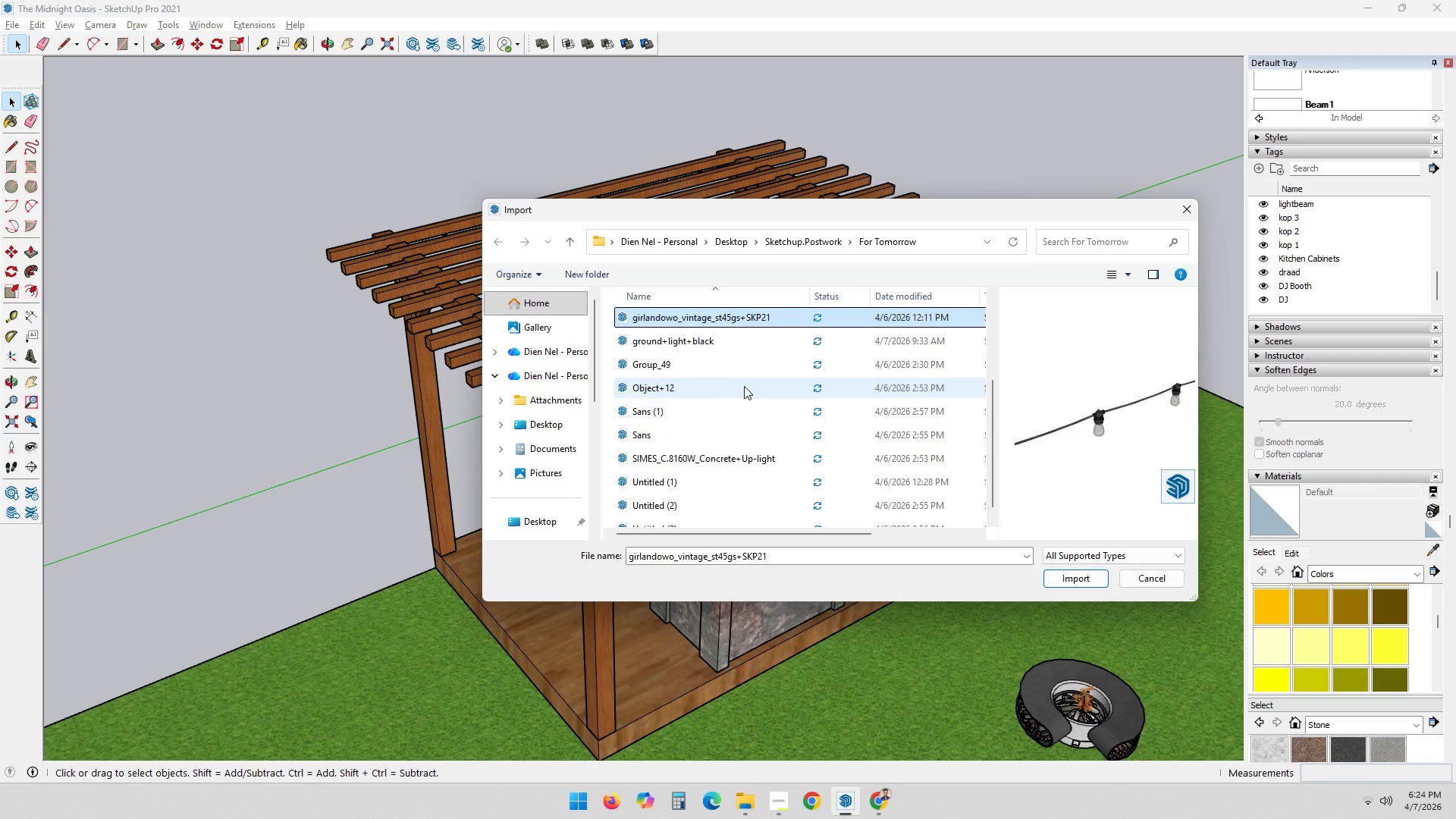 
key(ArrowUp)
 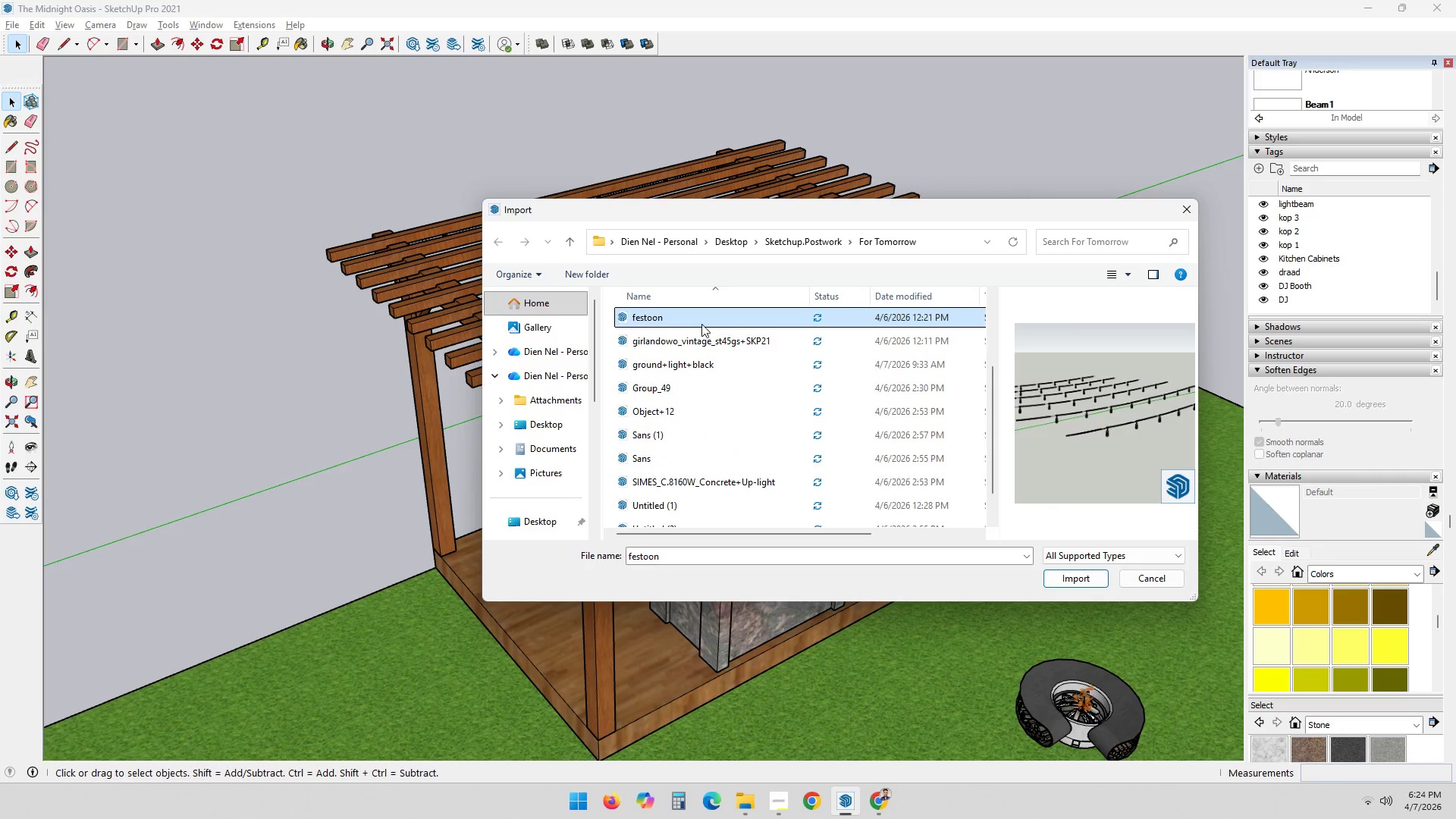 
key(ArrowUp)
 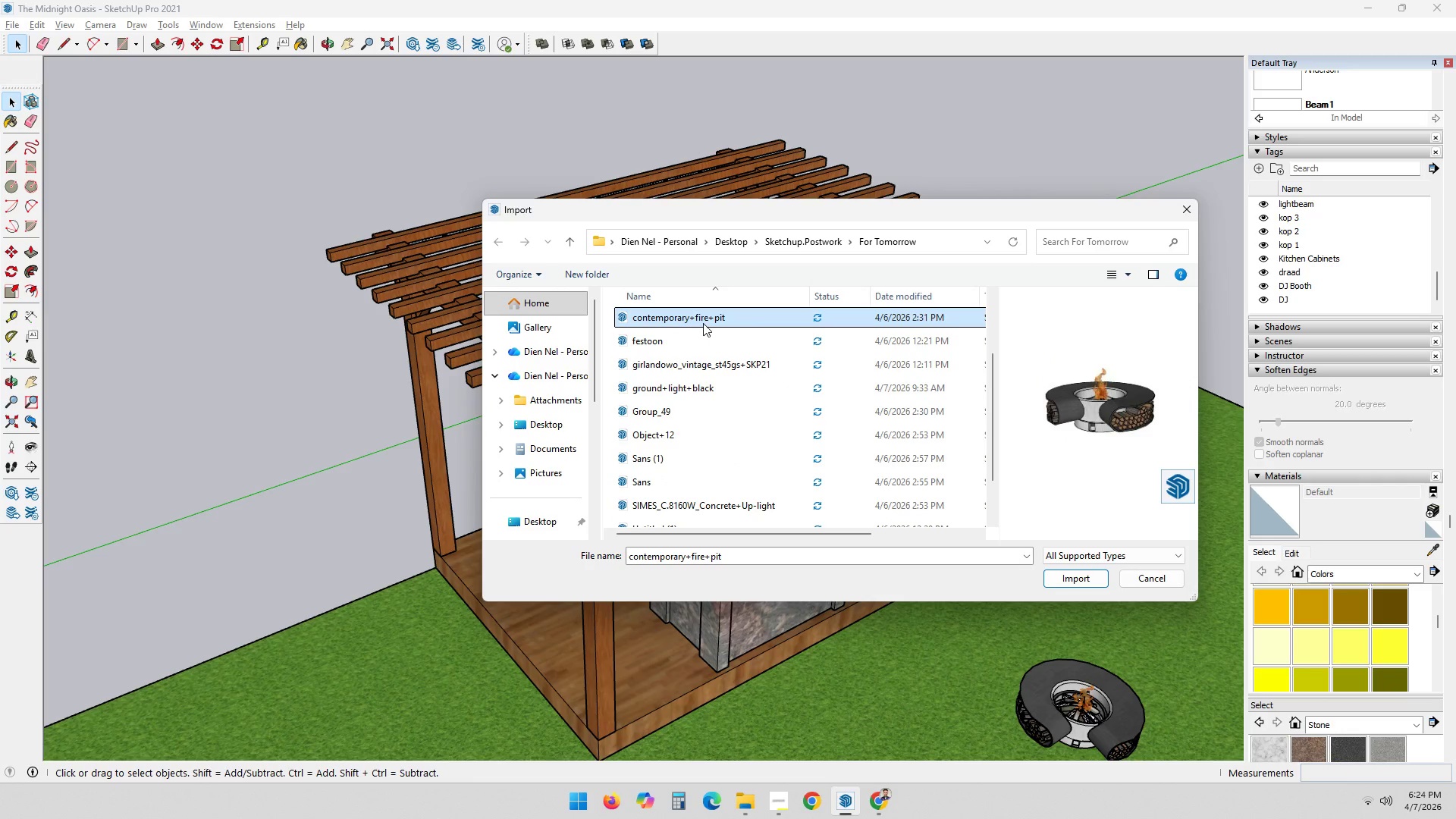 
key(ArrowUp)
 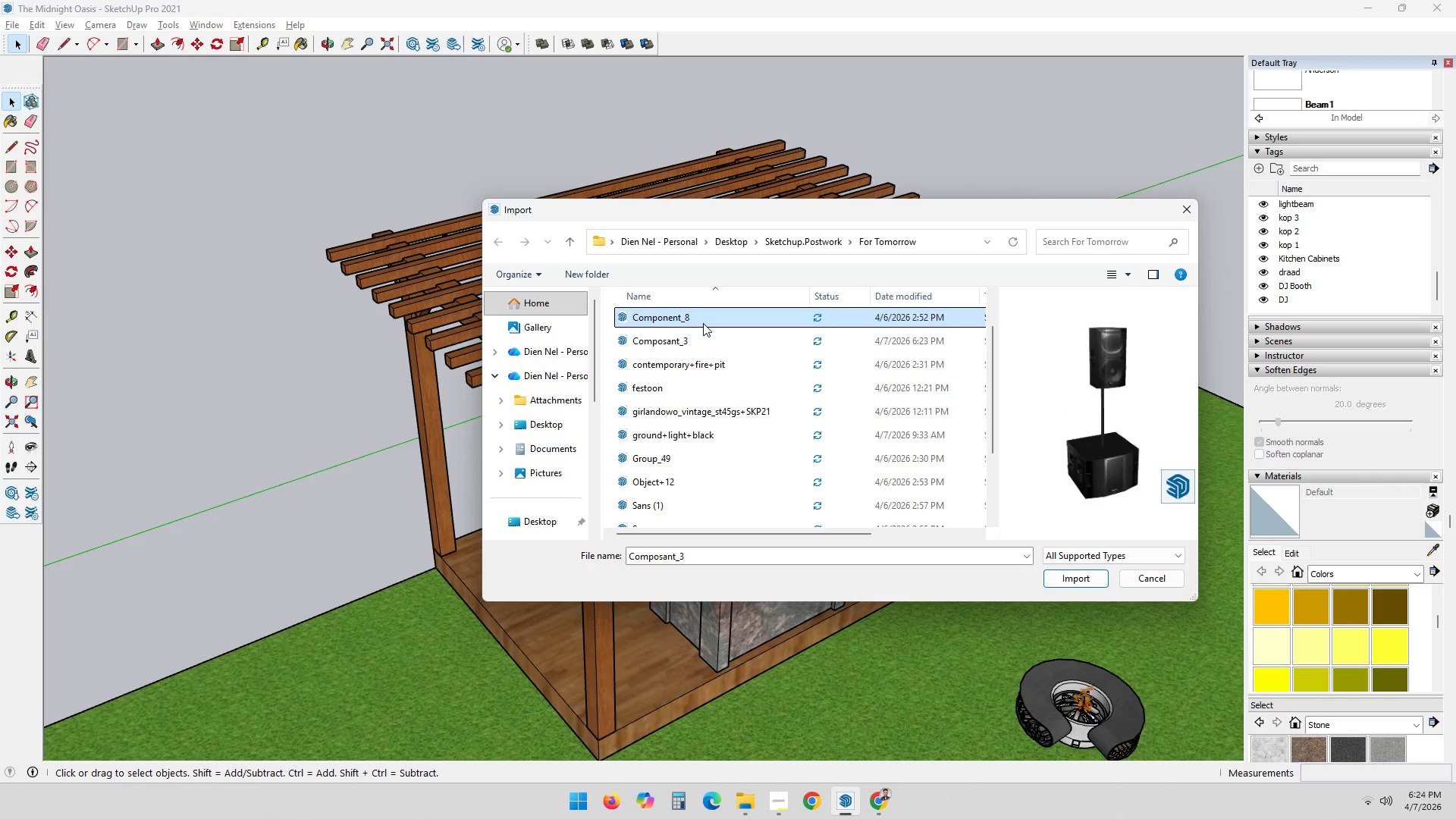 
key(ArrowUp)
 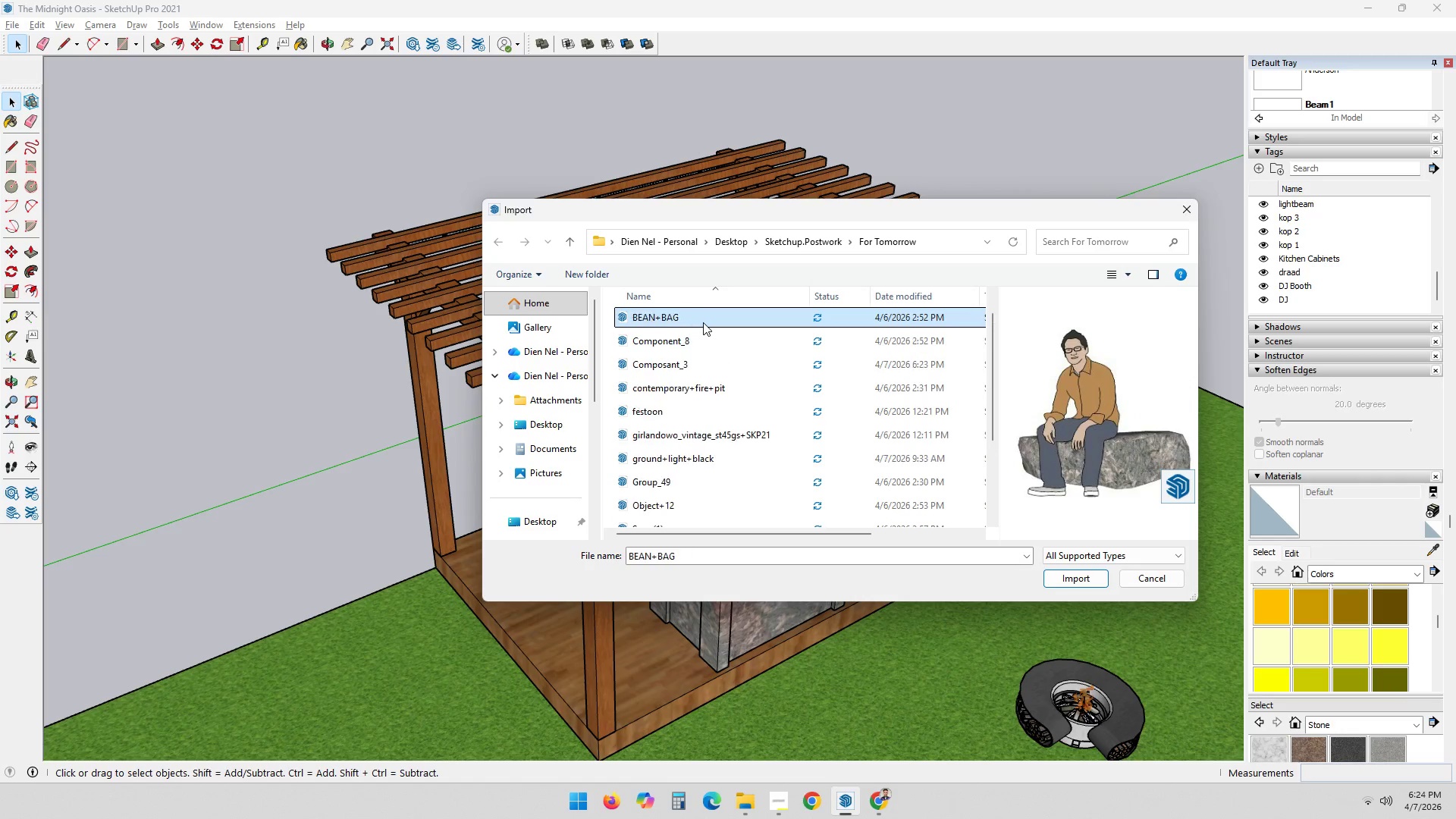 
key(ArrowUp)
 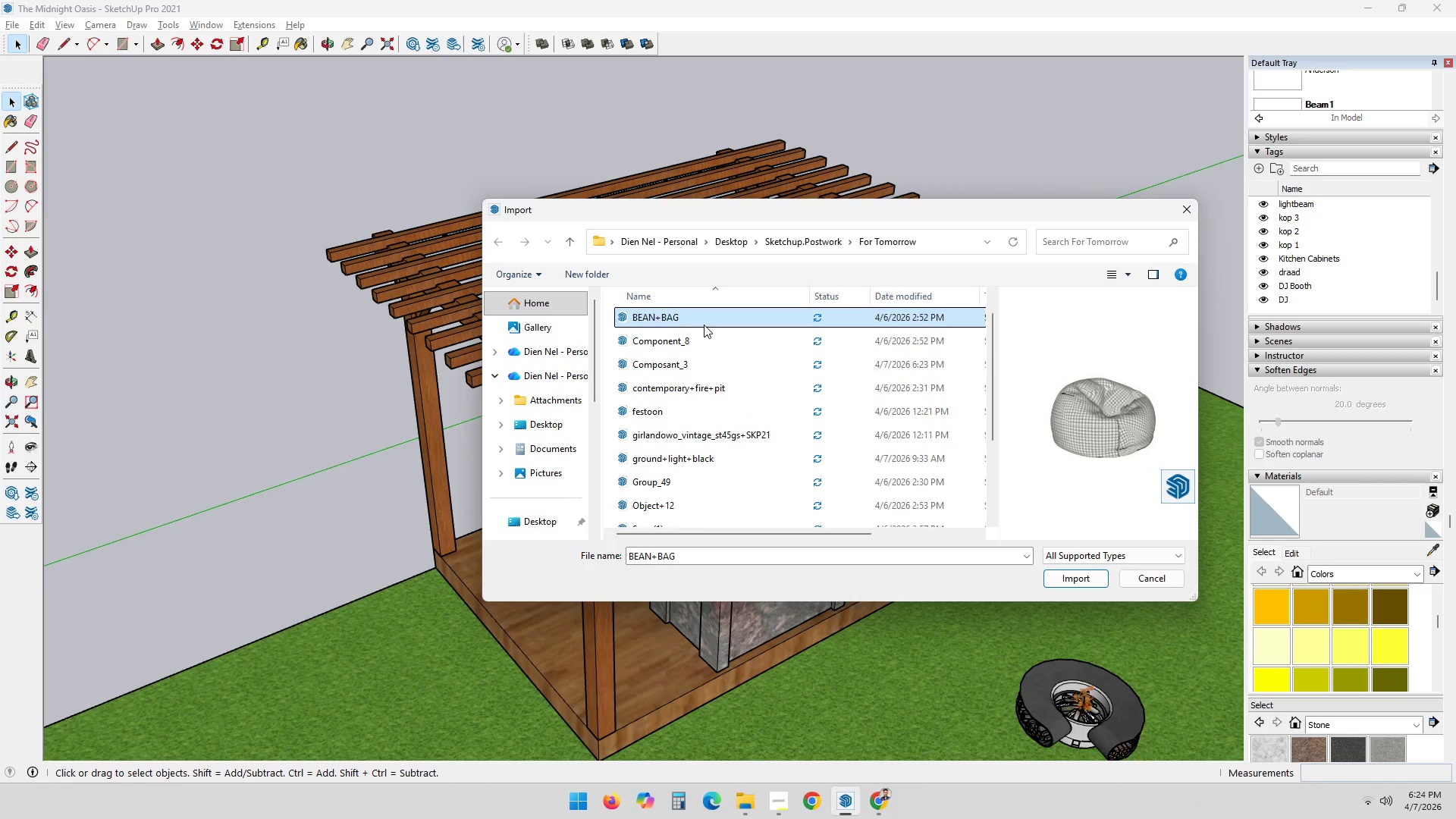 
key(ArrowUp)
 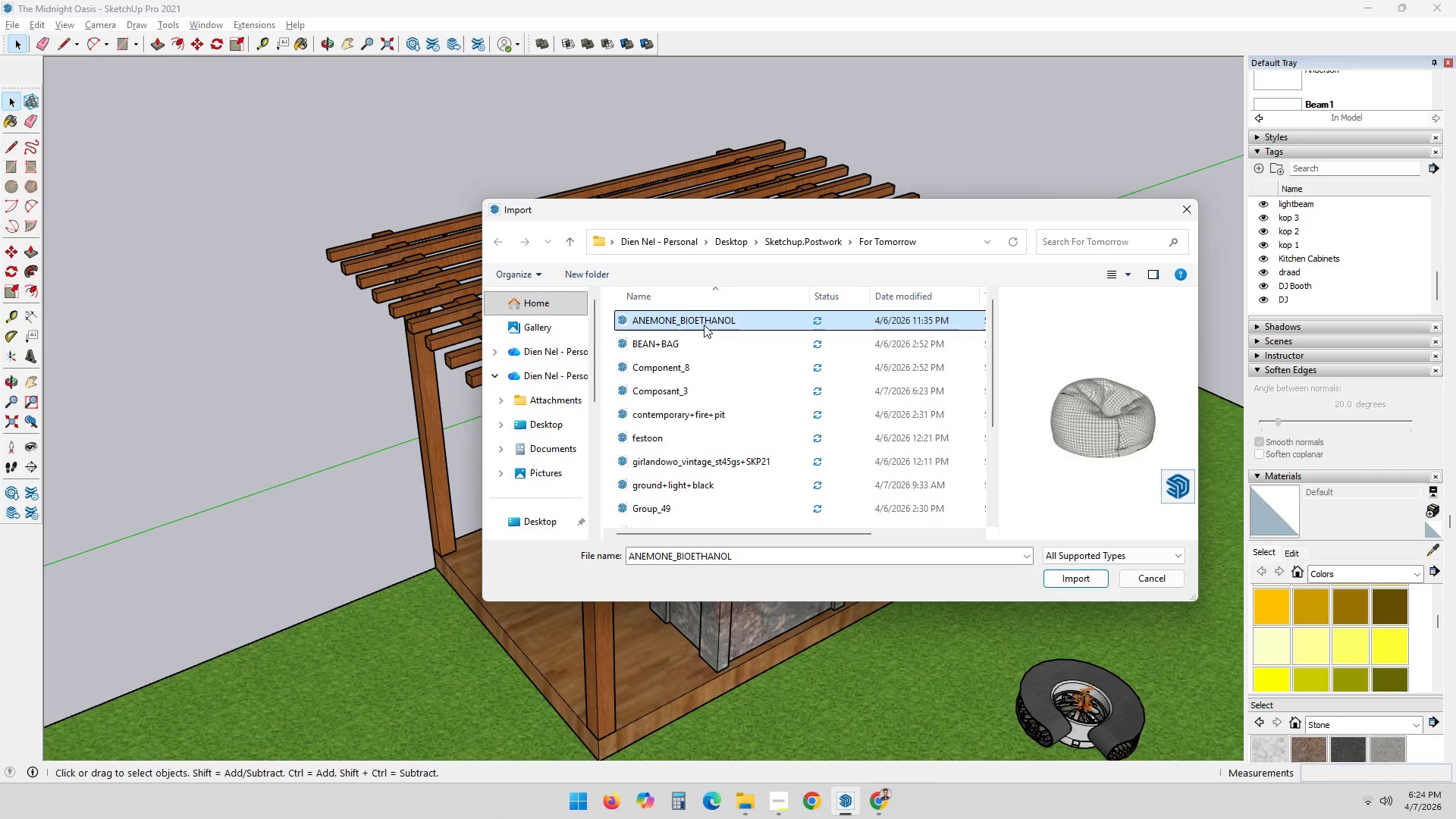 
key(ArrowUp)
 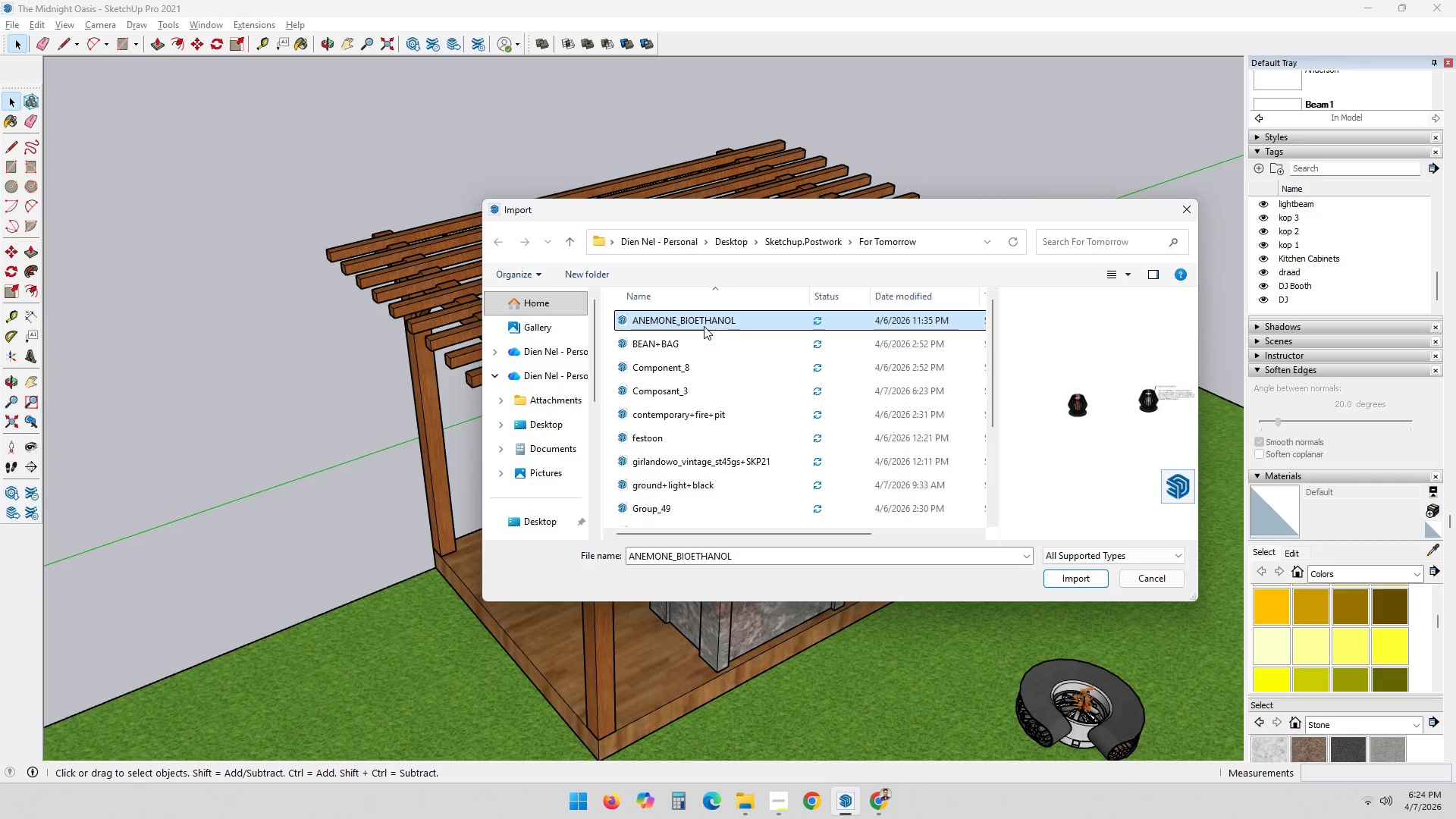 
key(ArrowUp)
 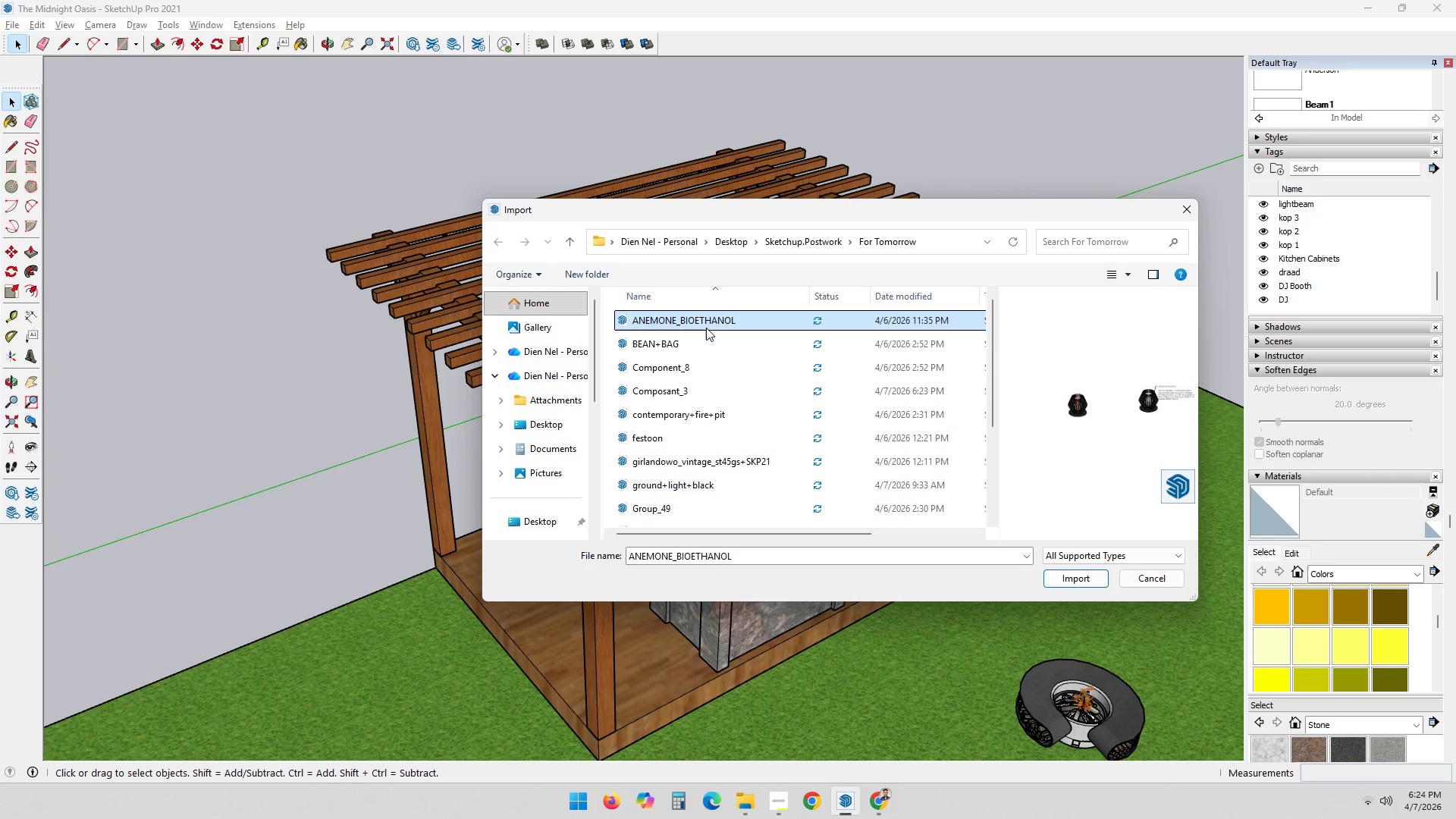 
key(ArrowUp)
 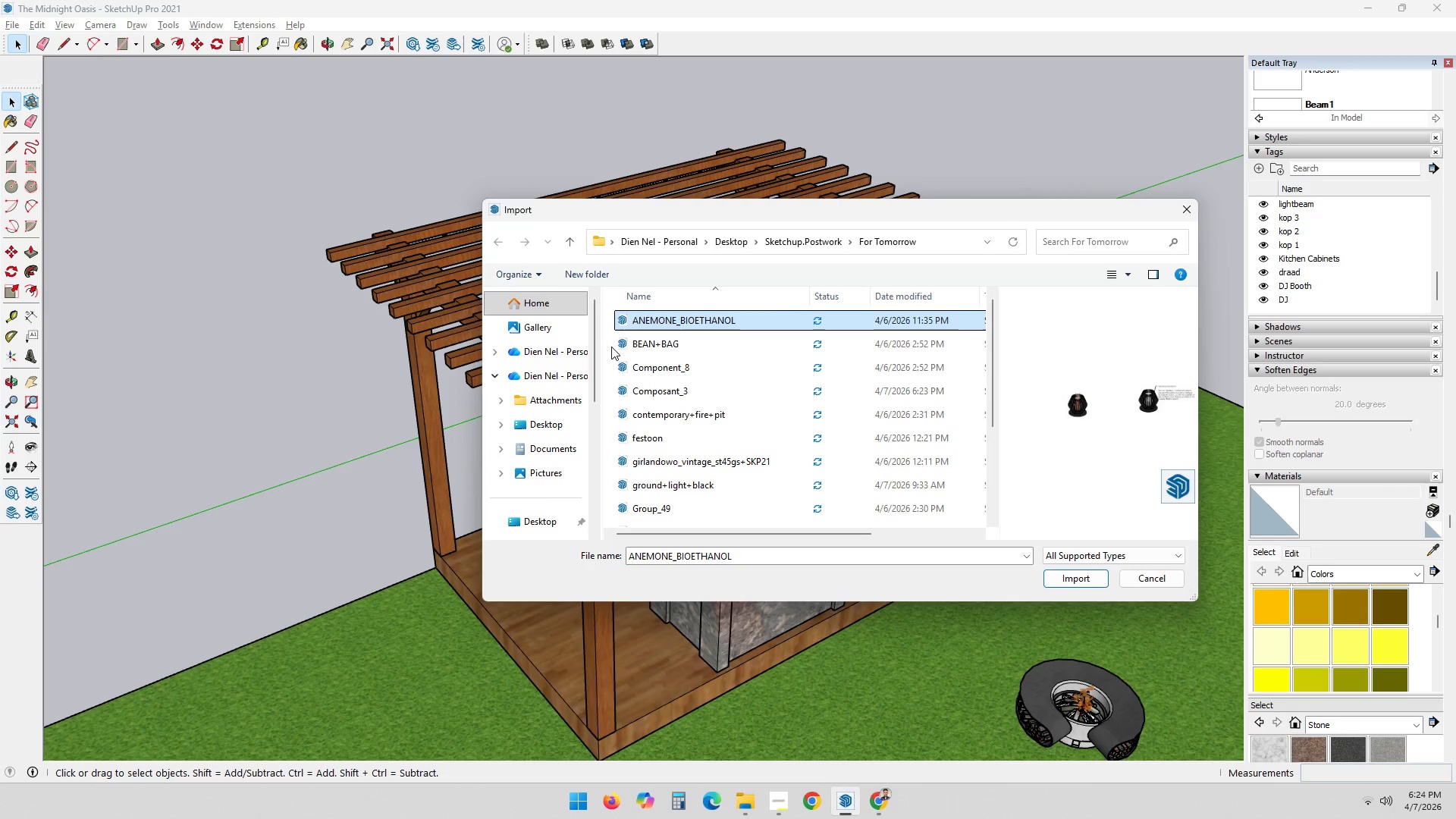 
key(Alt+AltLeft)
 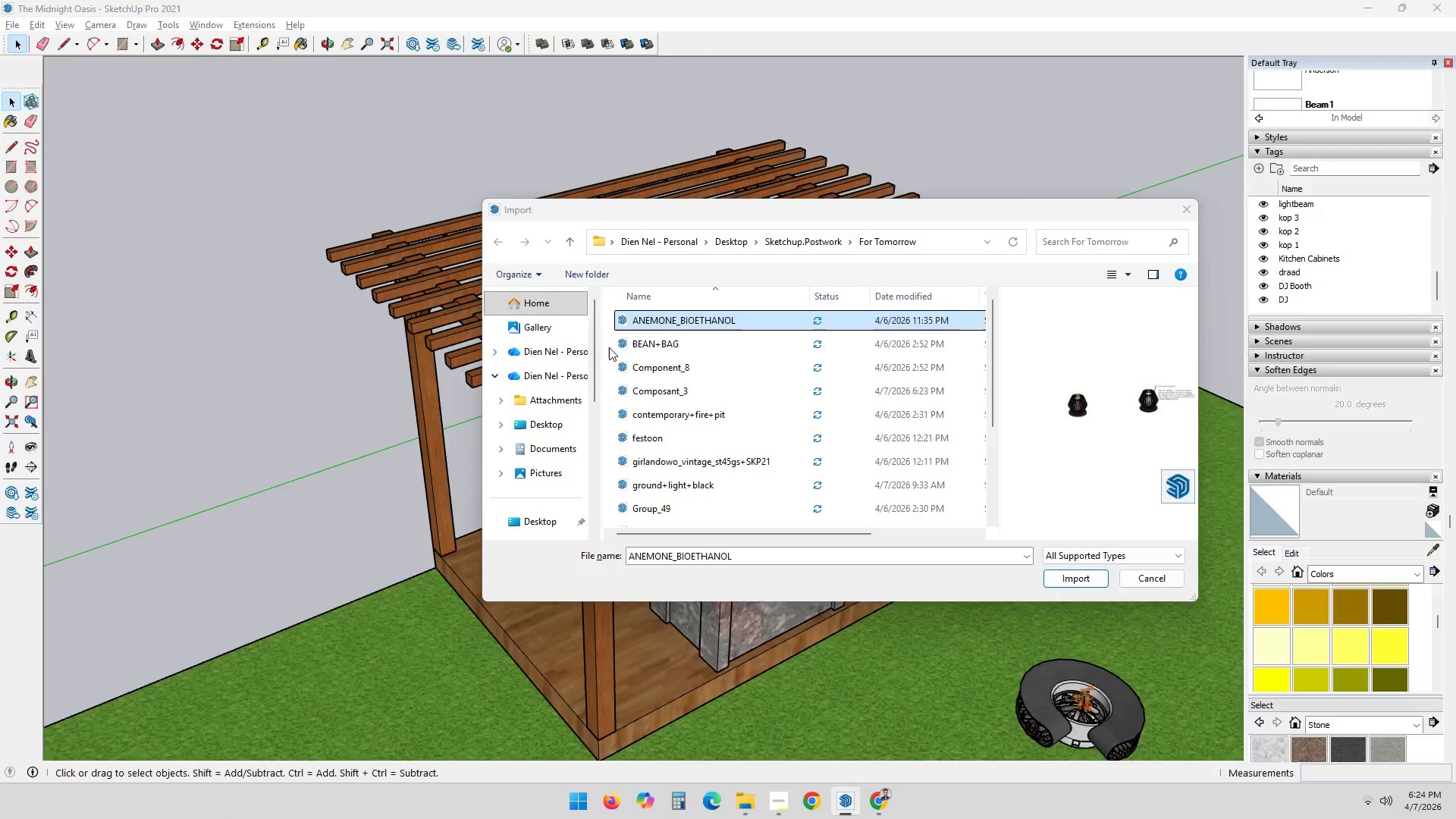 
key(Alt+Tab)
 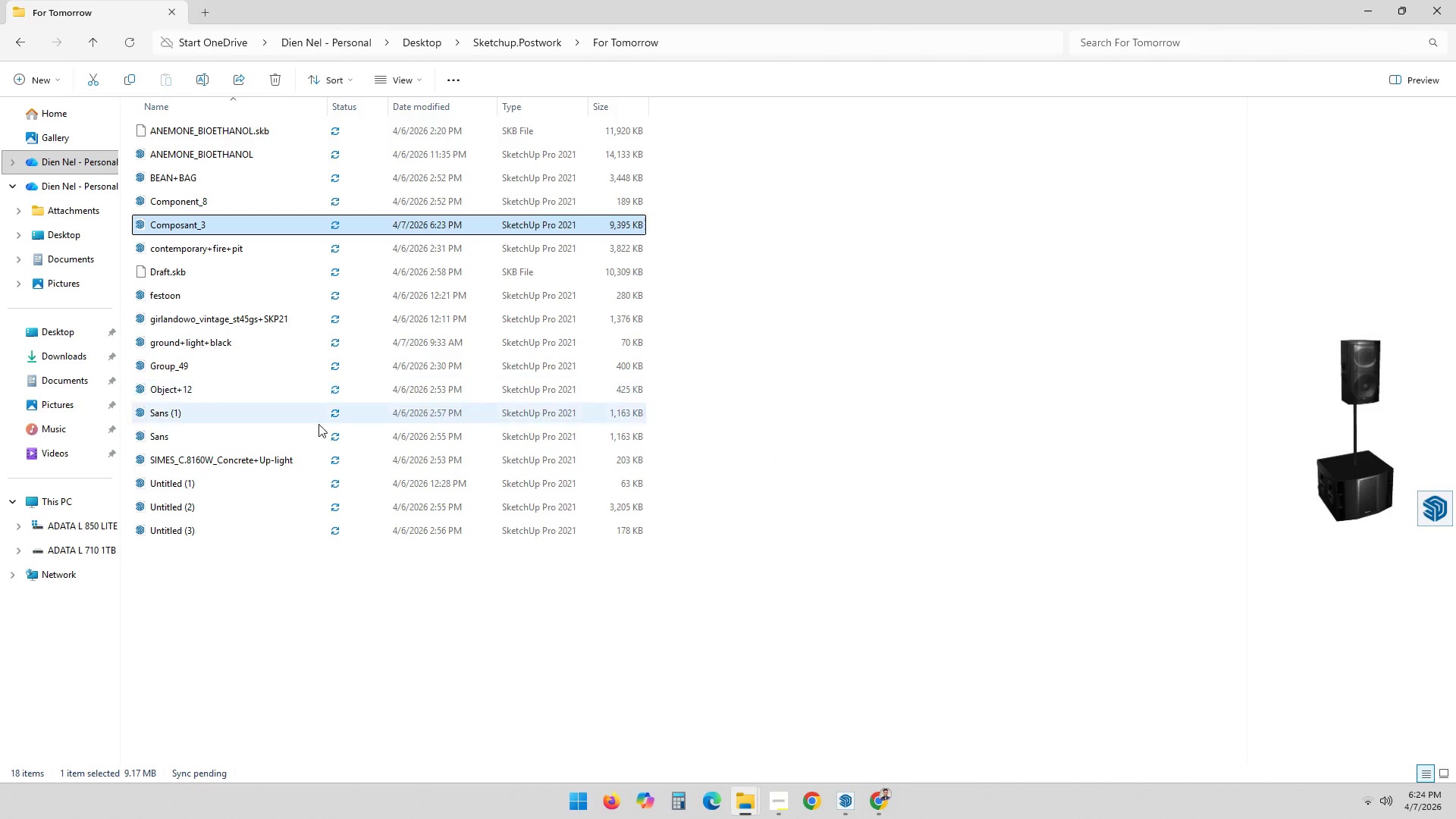 
left_click([285, 459])
 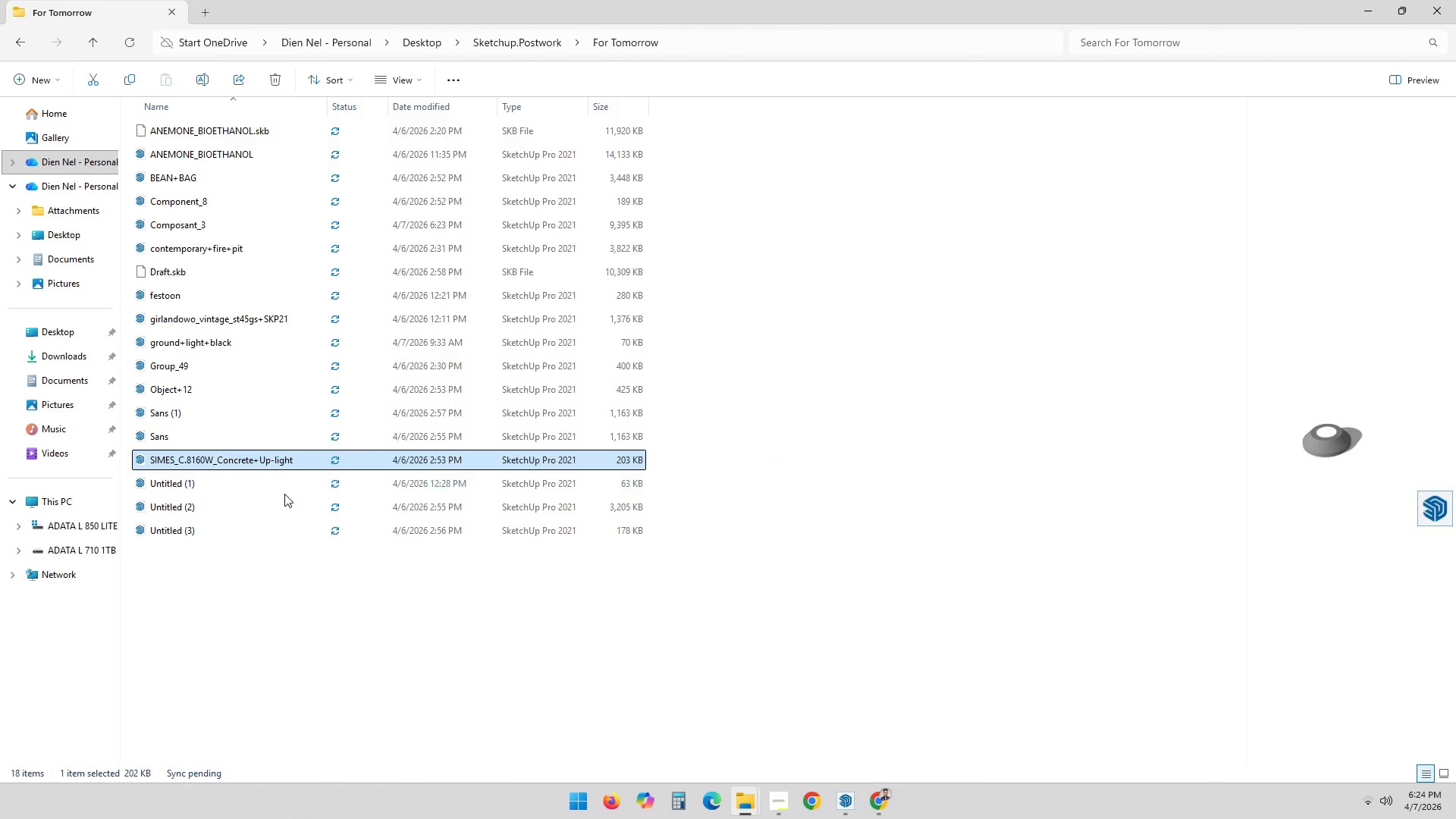 
left_click([279, 492])
 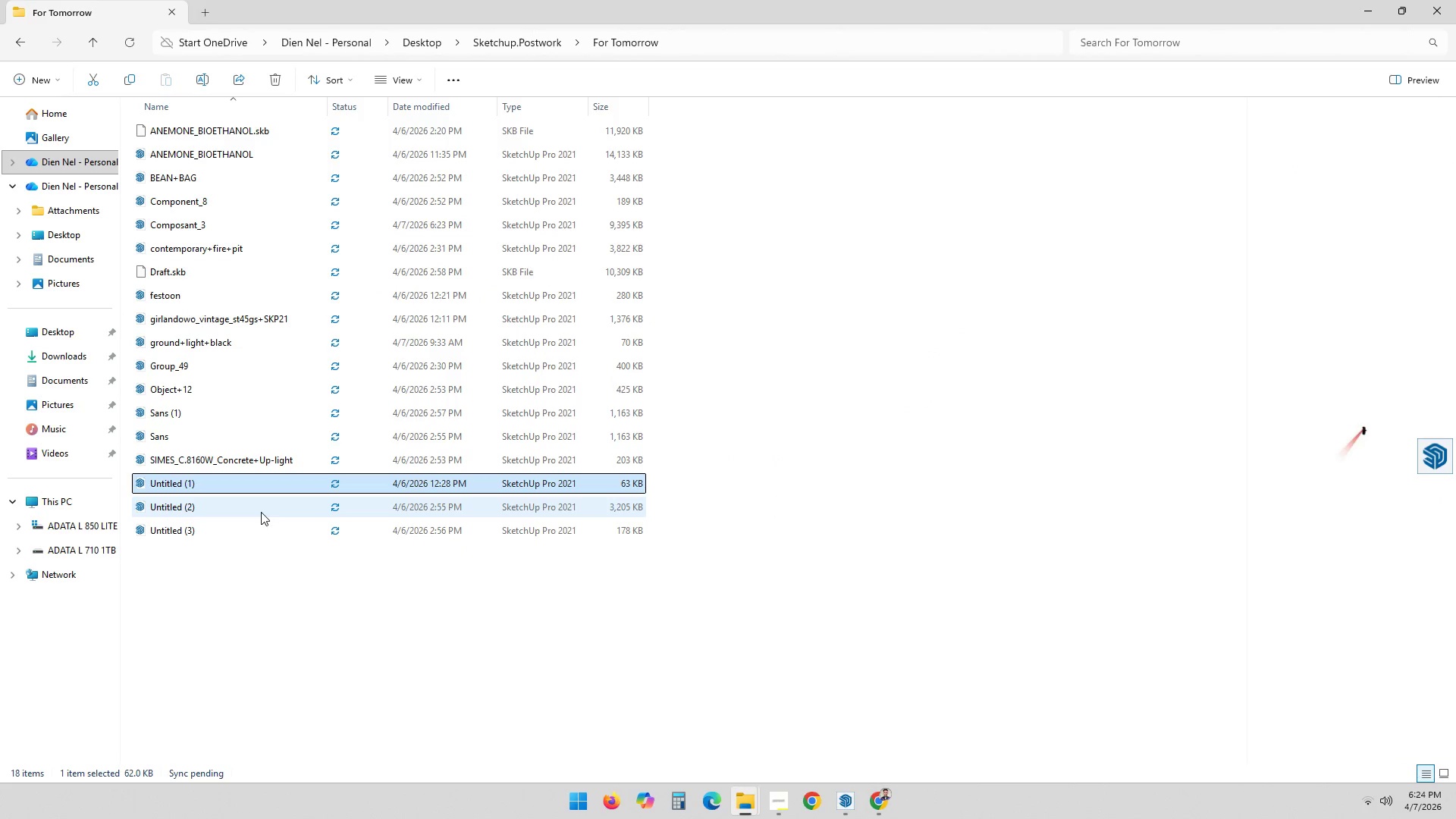 
left_click([260, 510])
 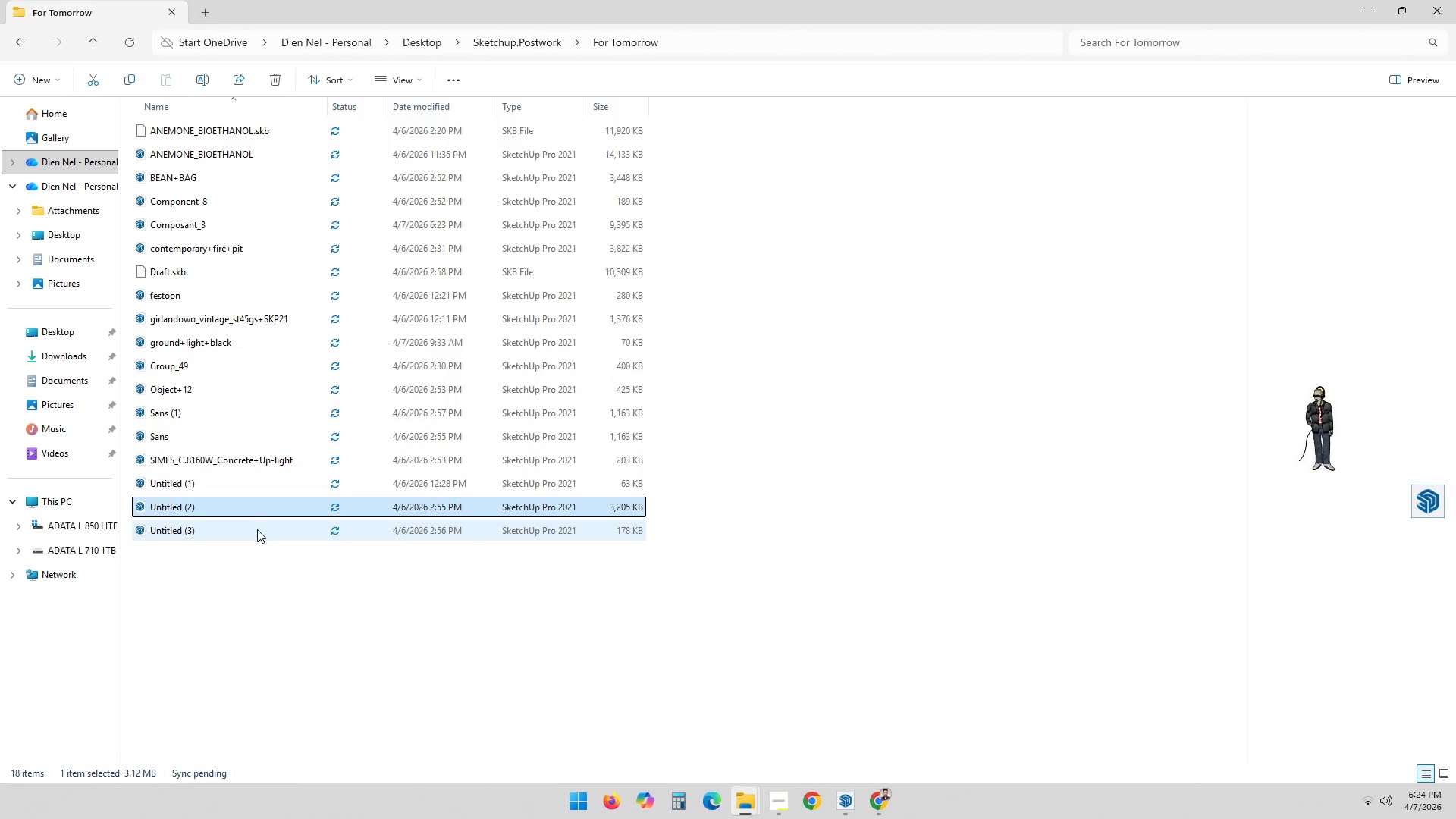 
left_click([256, 530])
 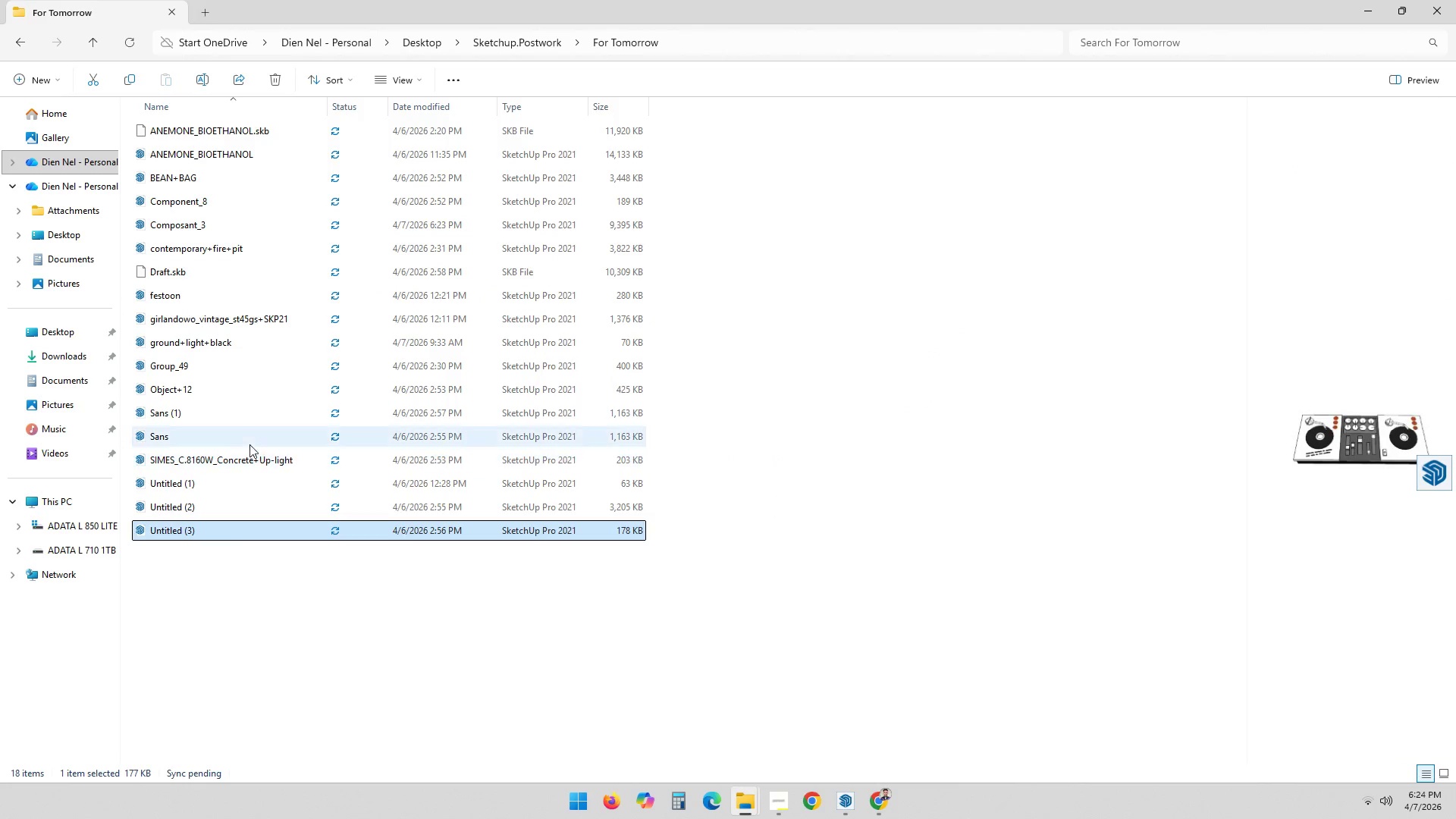 
left_click([245, 439])
 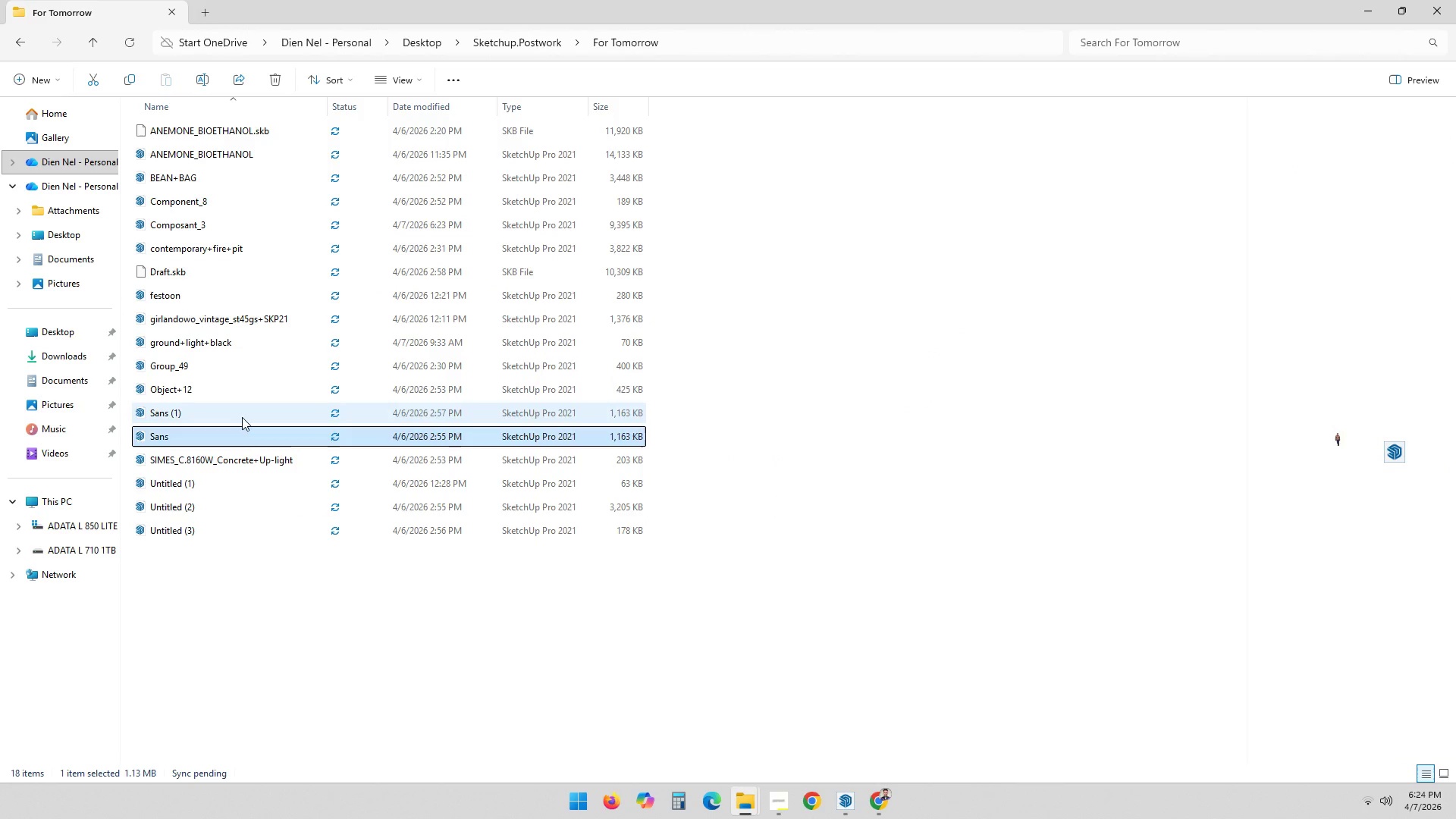 
left_click([242, 417])
 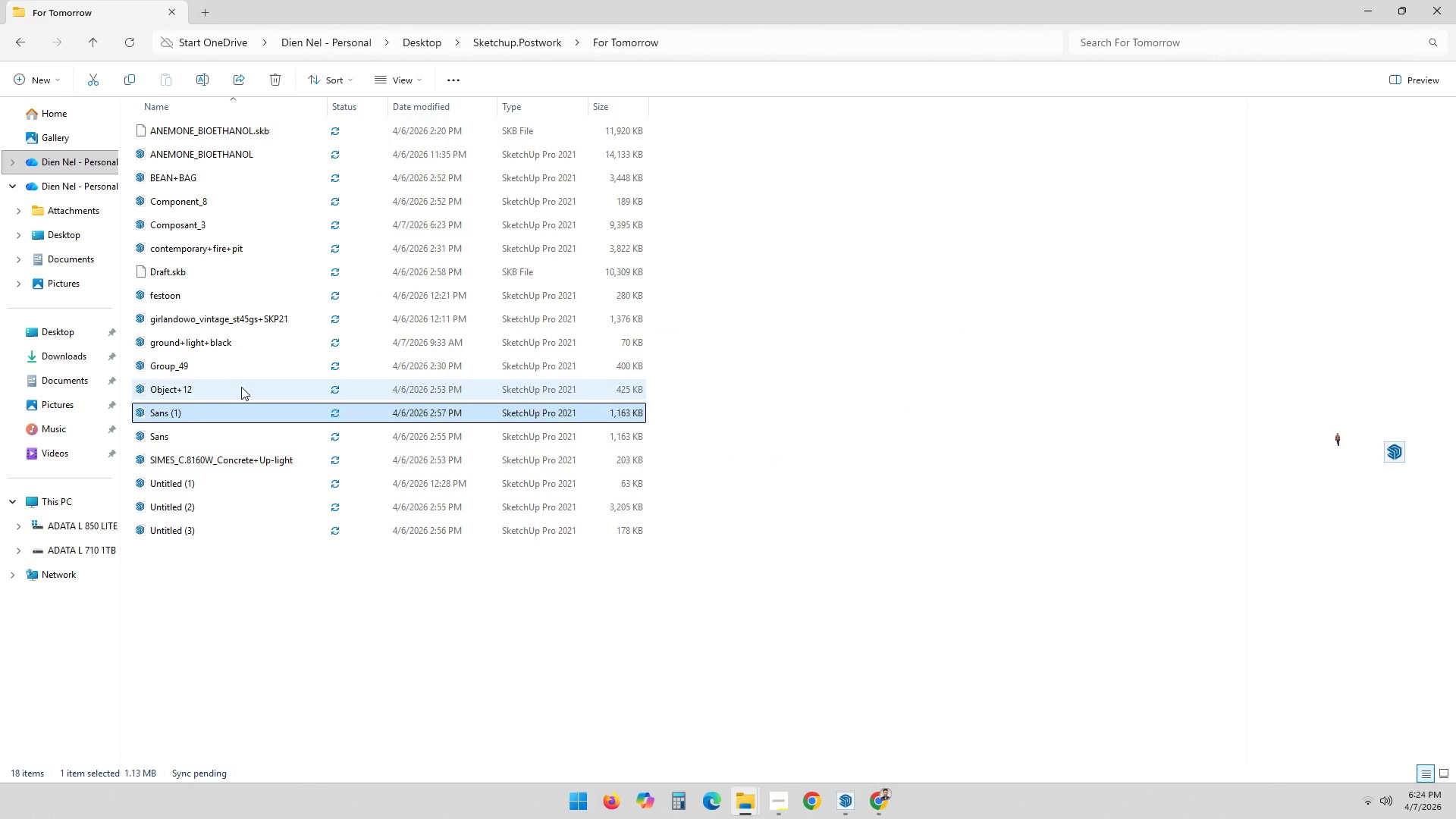 
left_click([241, 387])
 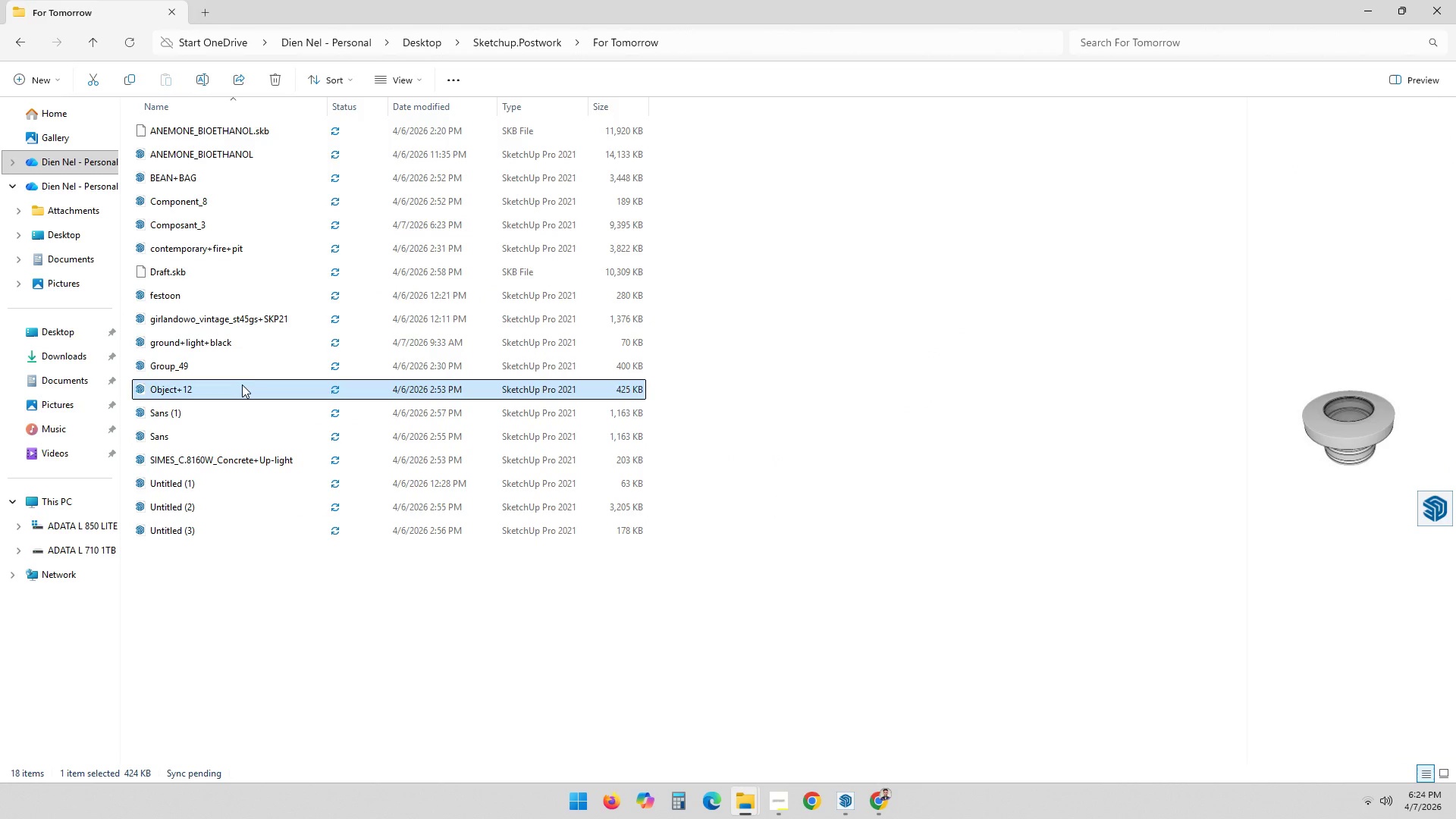 
left_click([240, 369])
 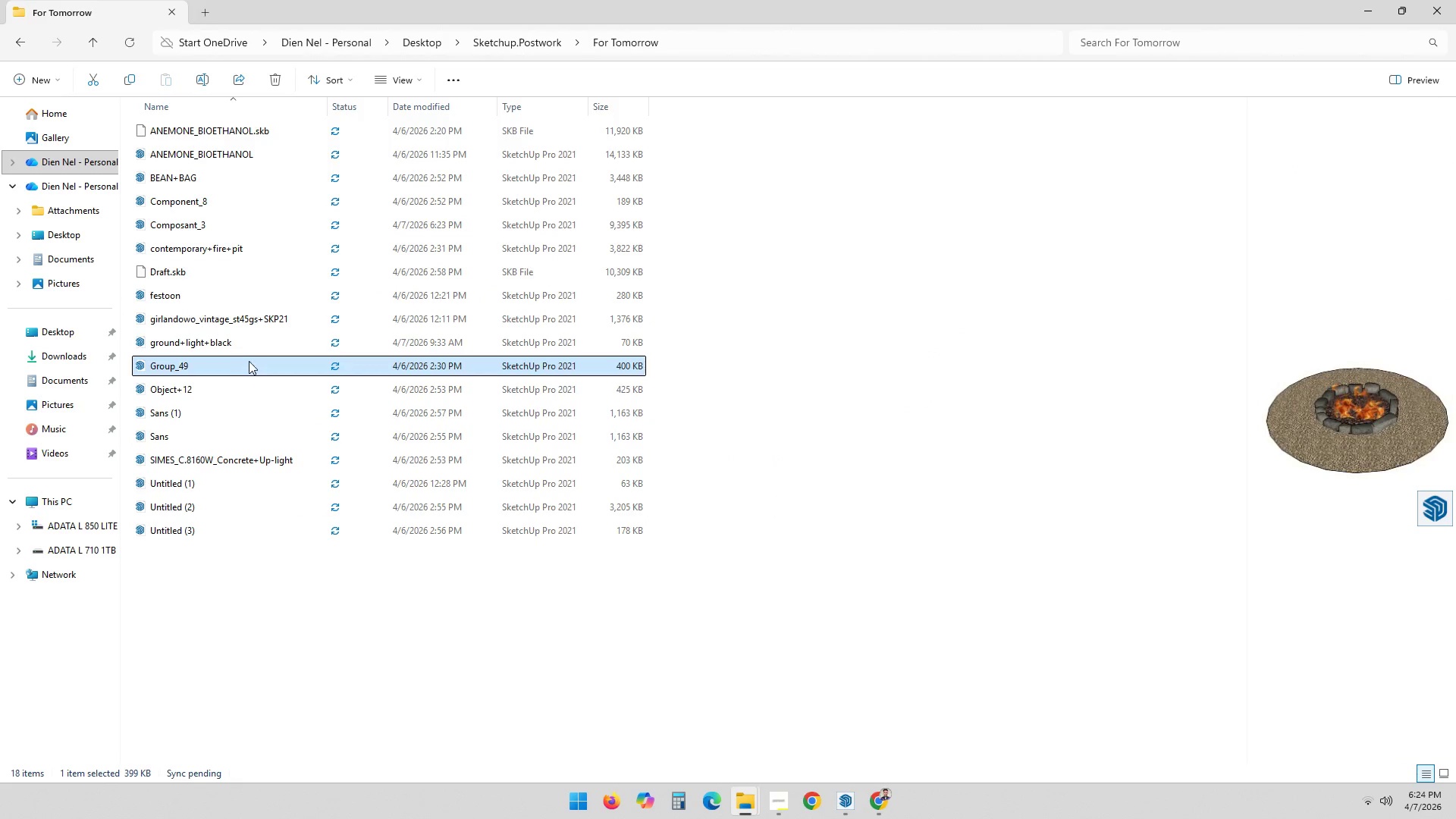 
key(ArrowUp)
 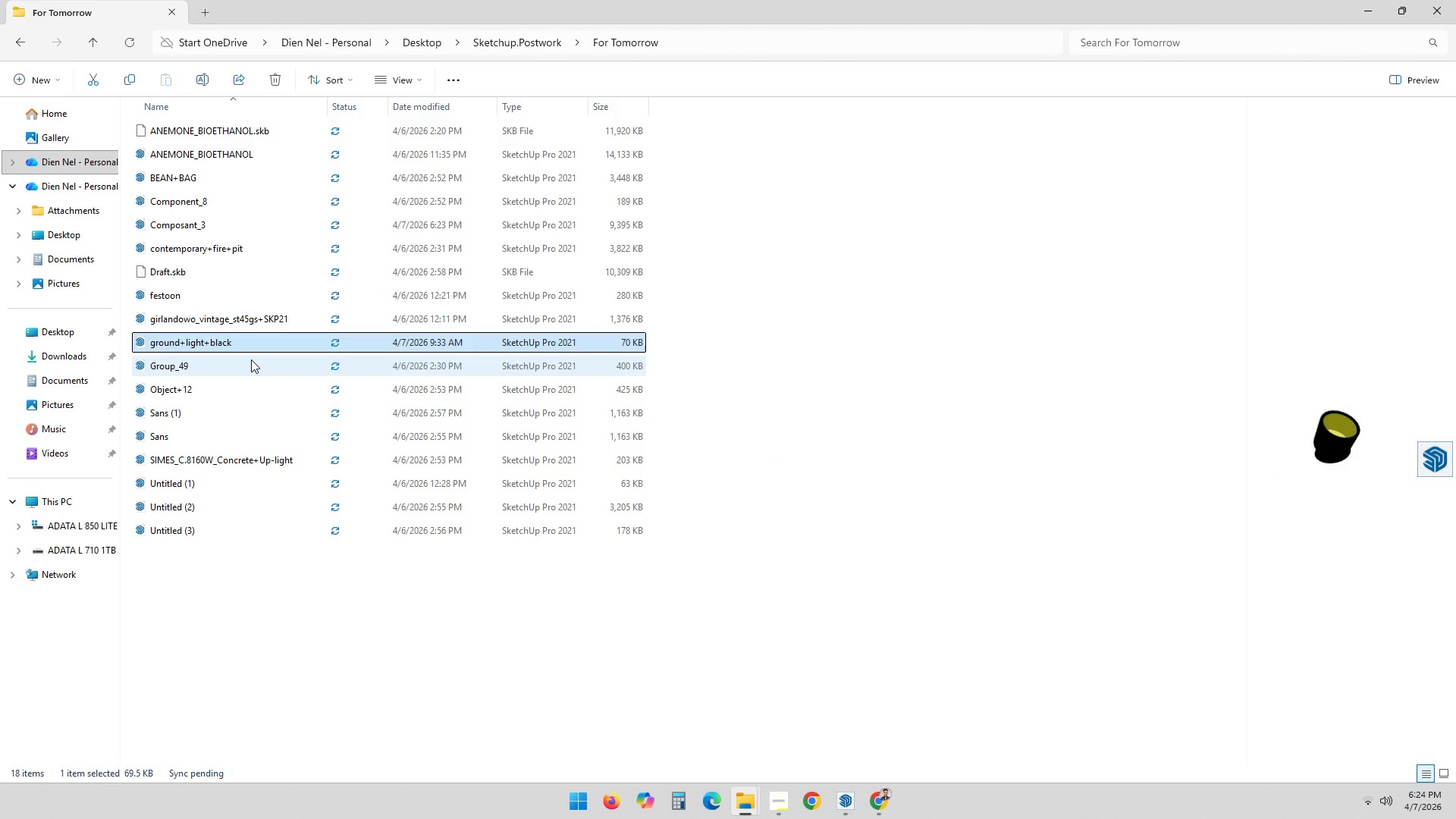 
key(ArrowUp)
 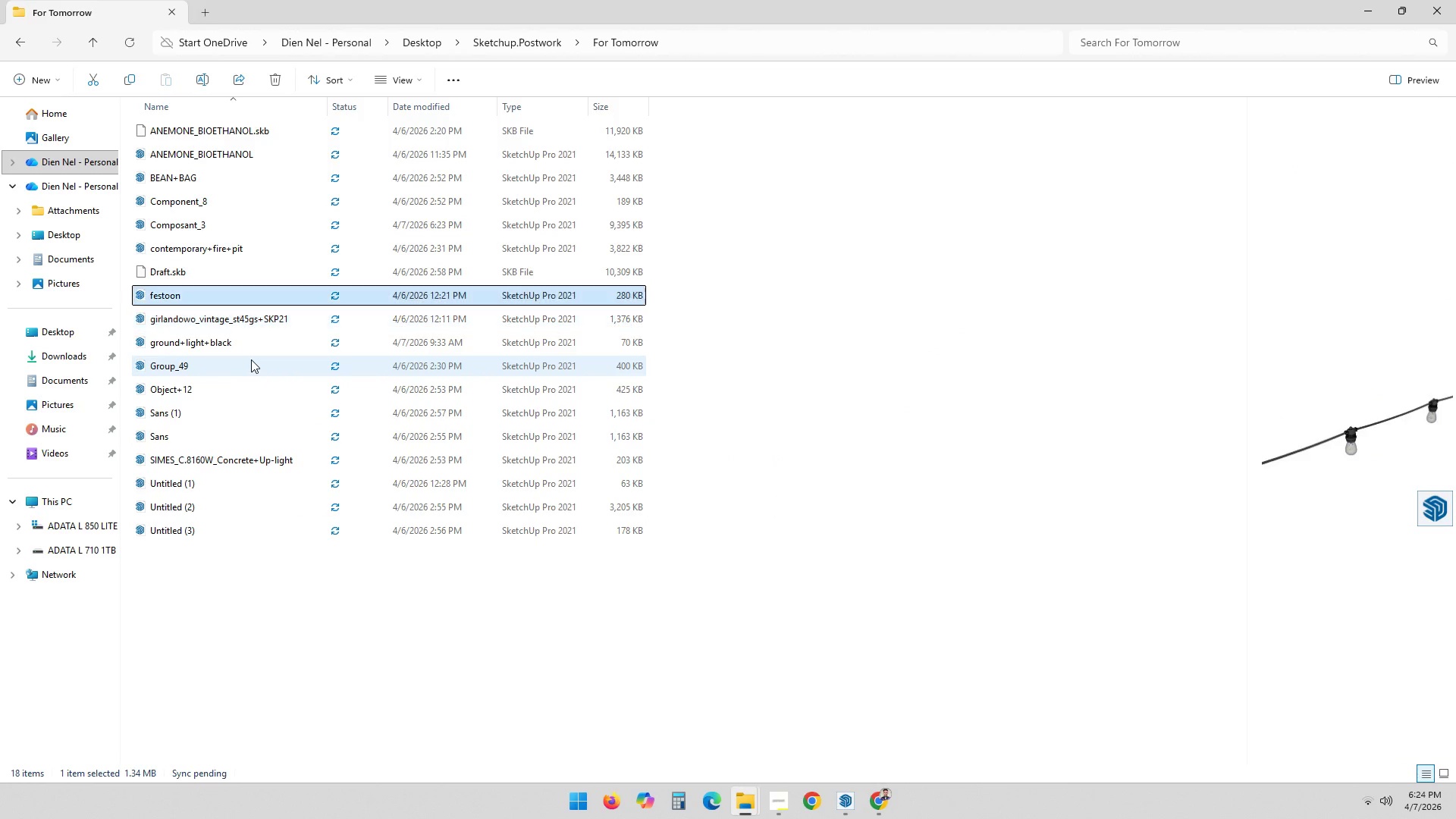 
key(ArrowUp)
 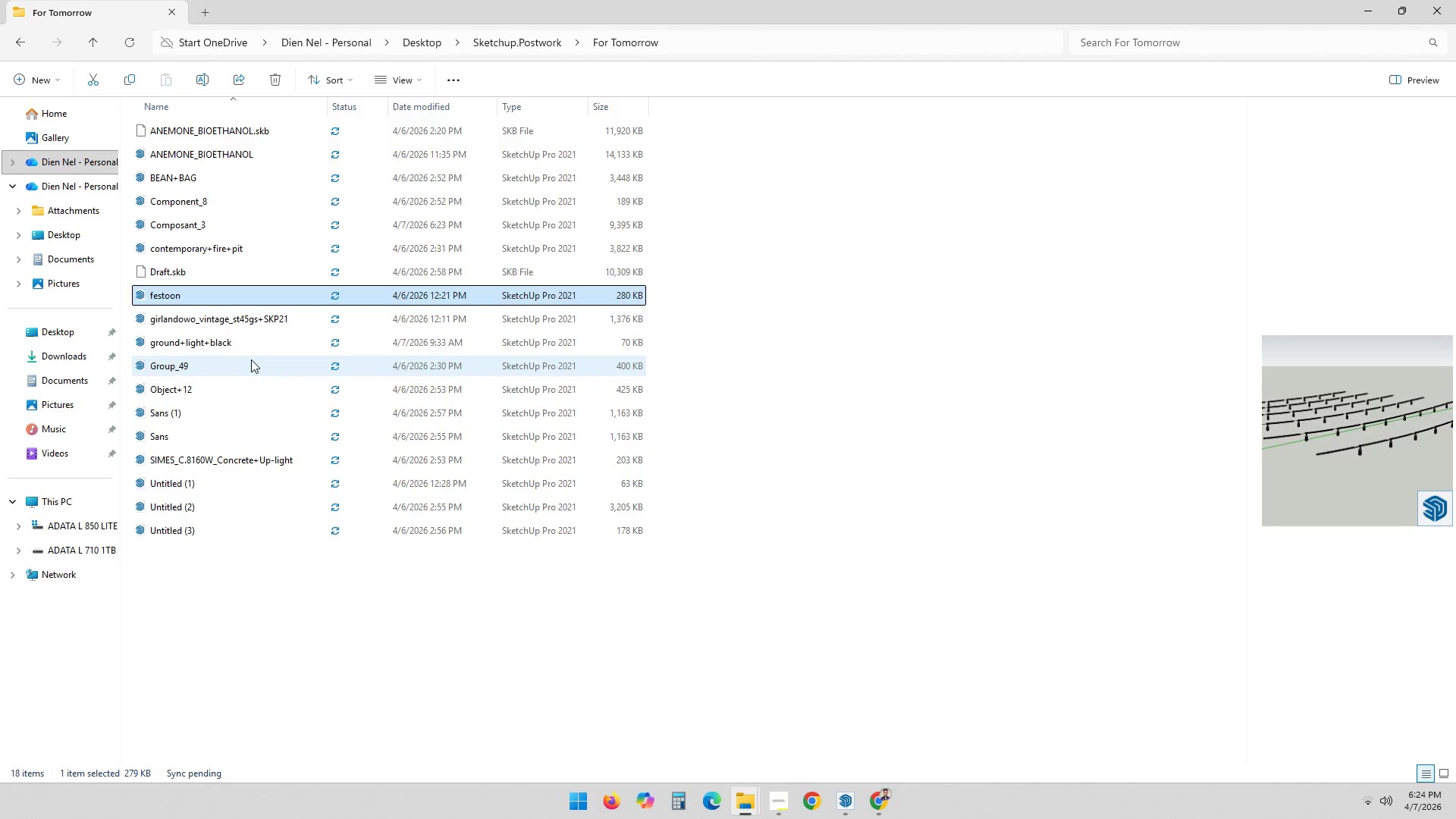 
key(ArrowUp)
 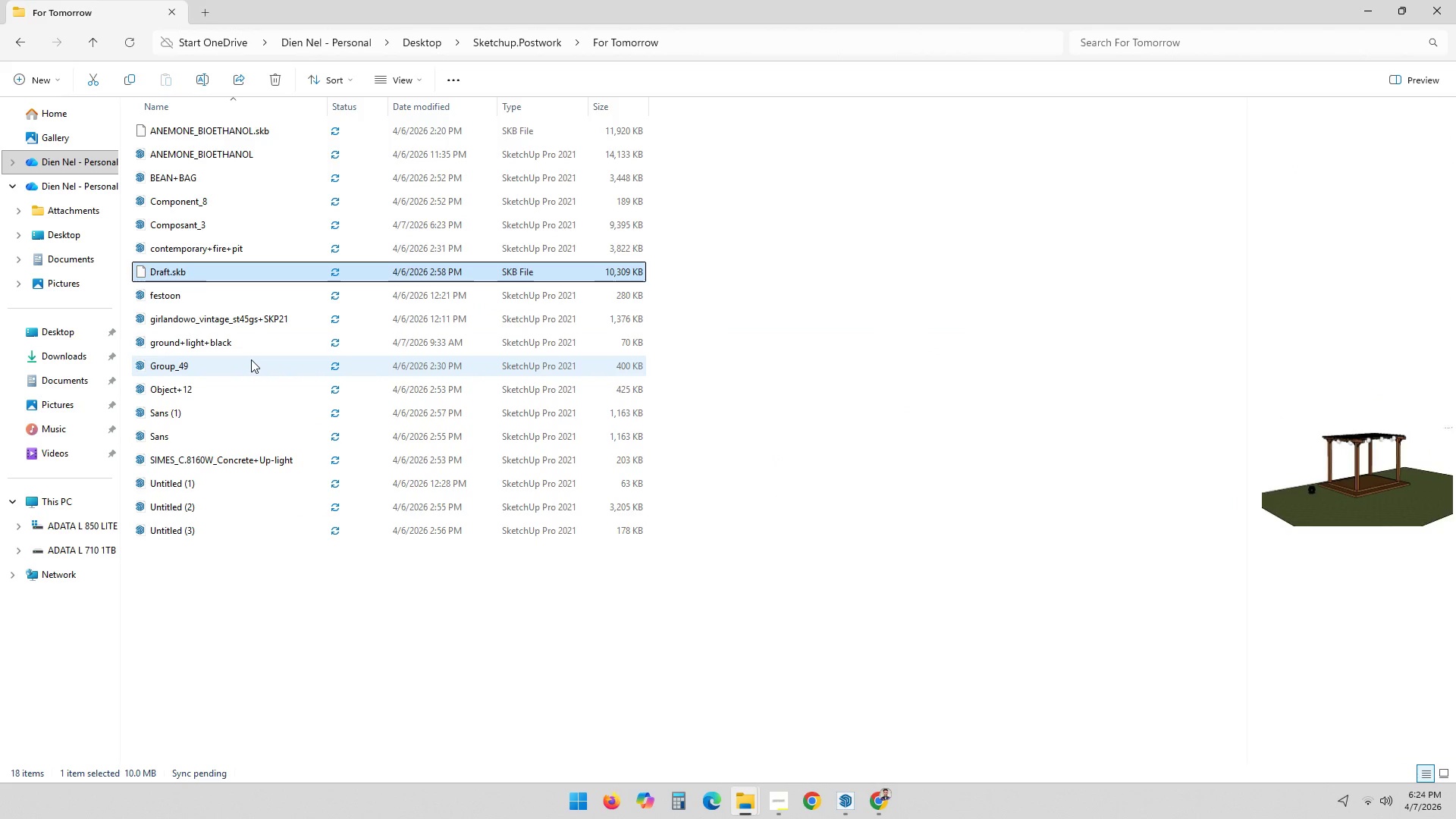 
key(ArrowUp)
 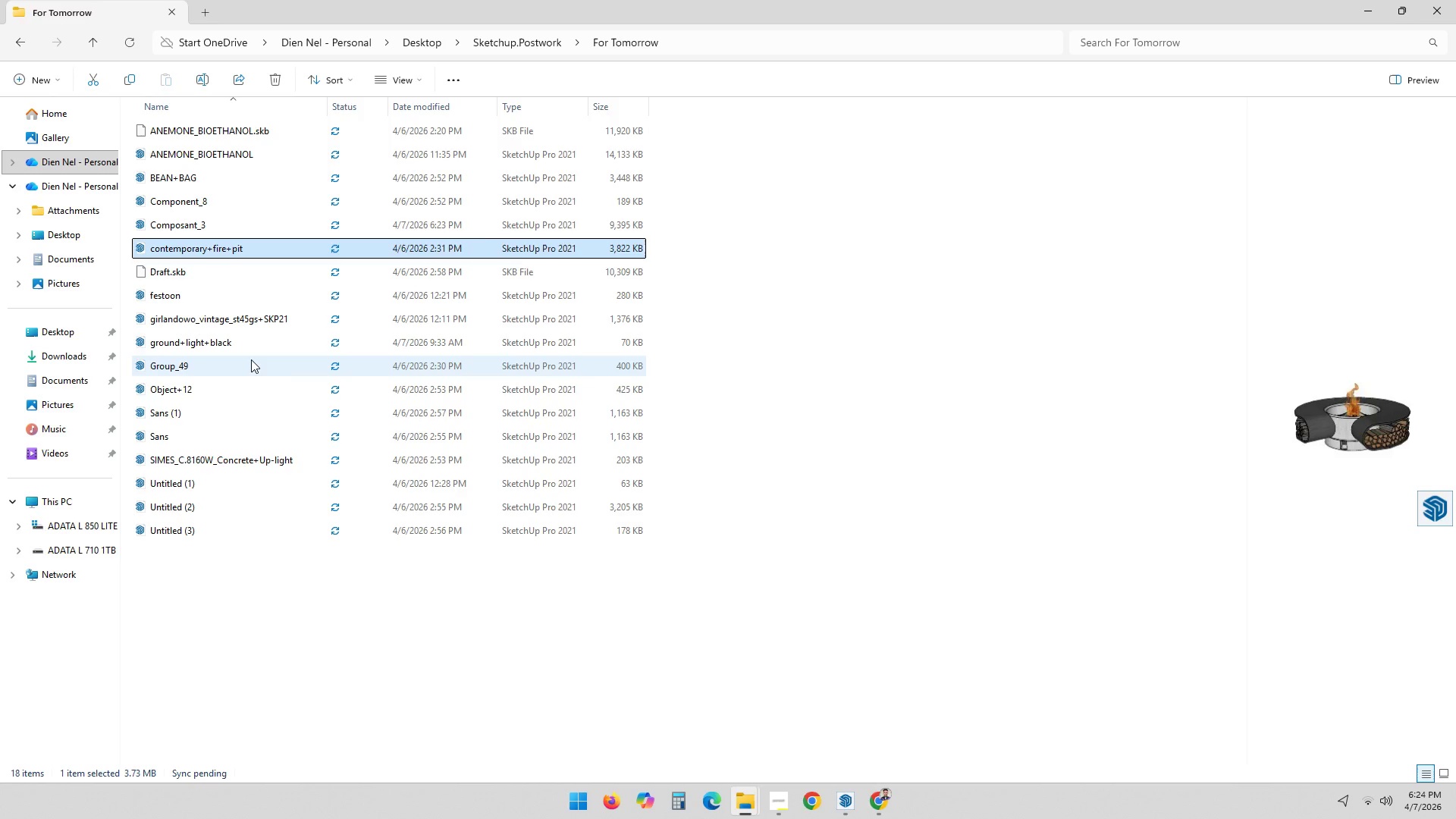 
key(ArrowUp)
 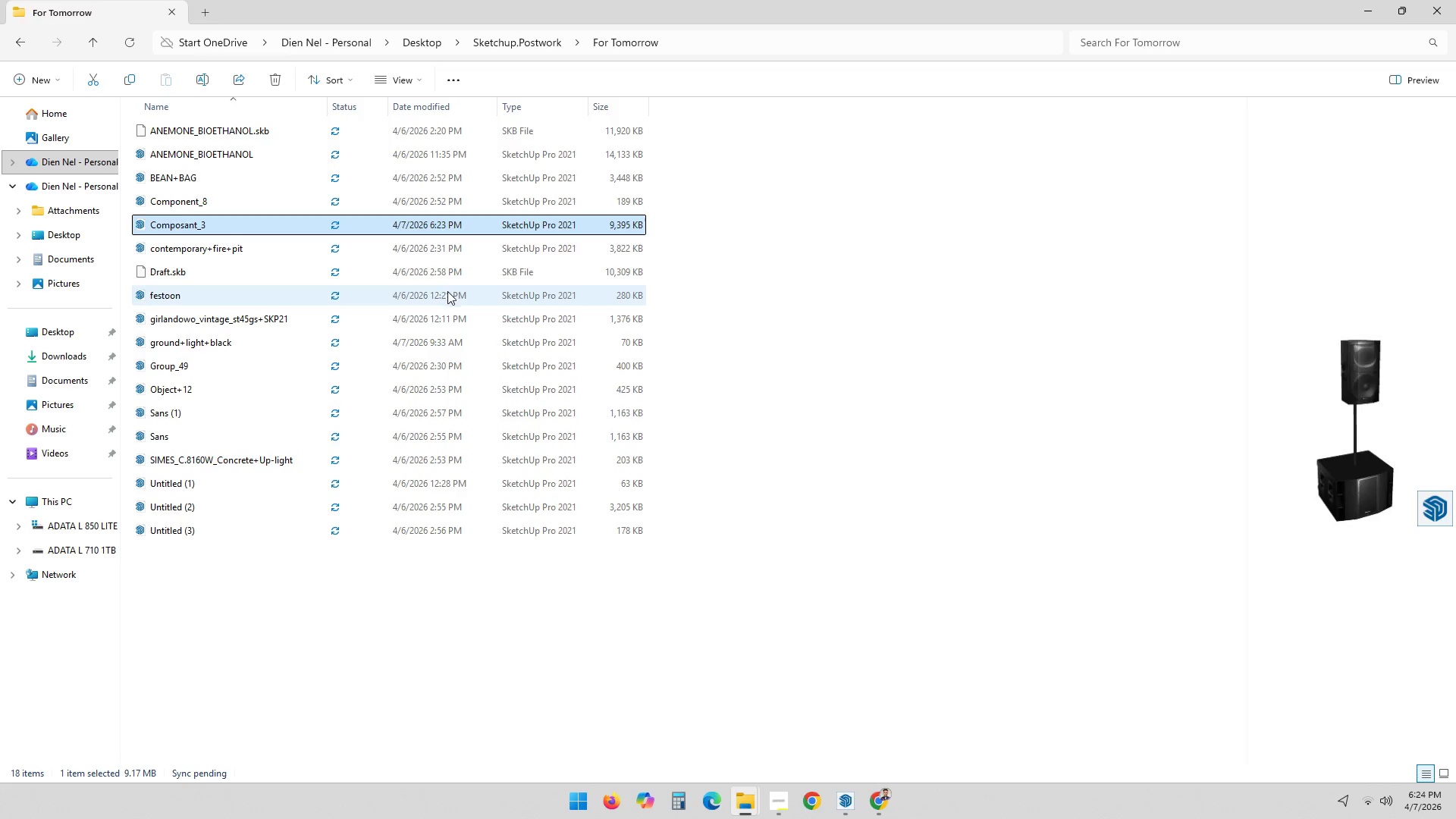 
key(Alt+AltLeft)
 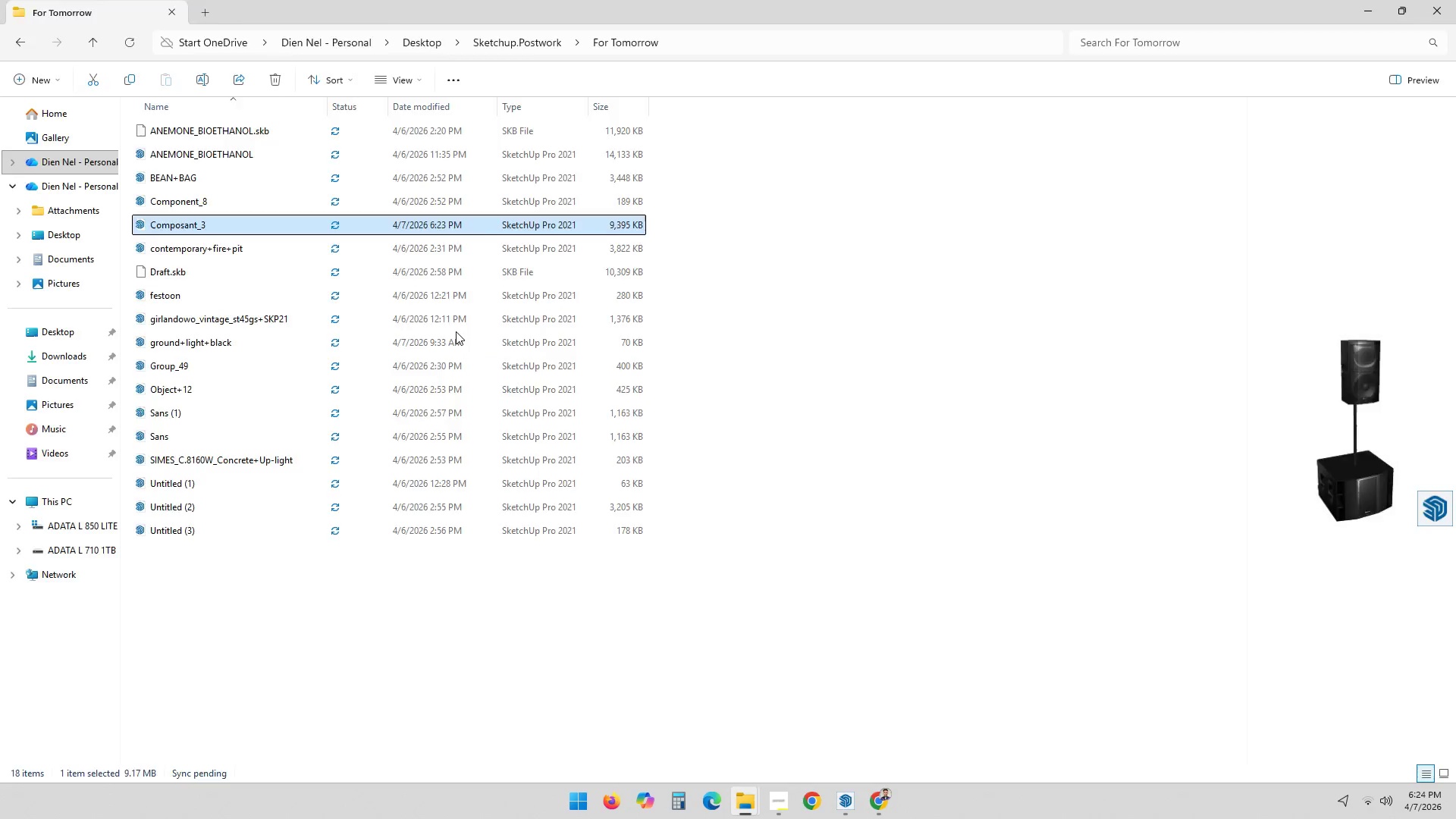 
key(Alt+Tab)
 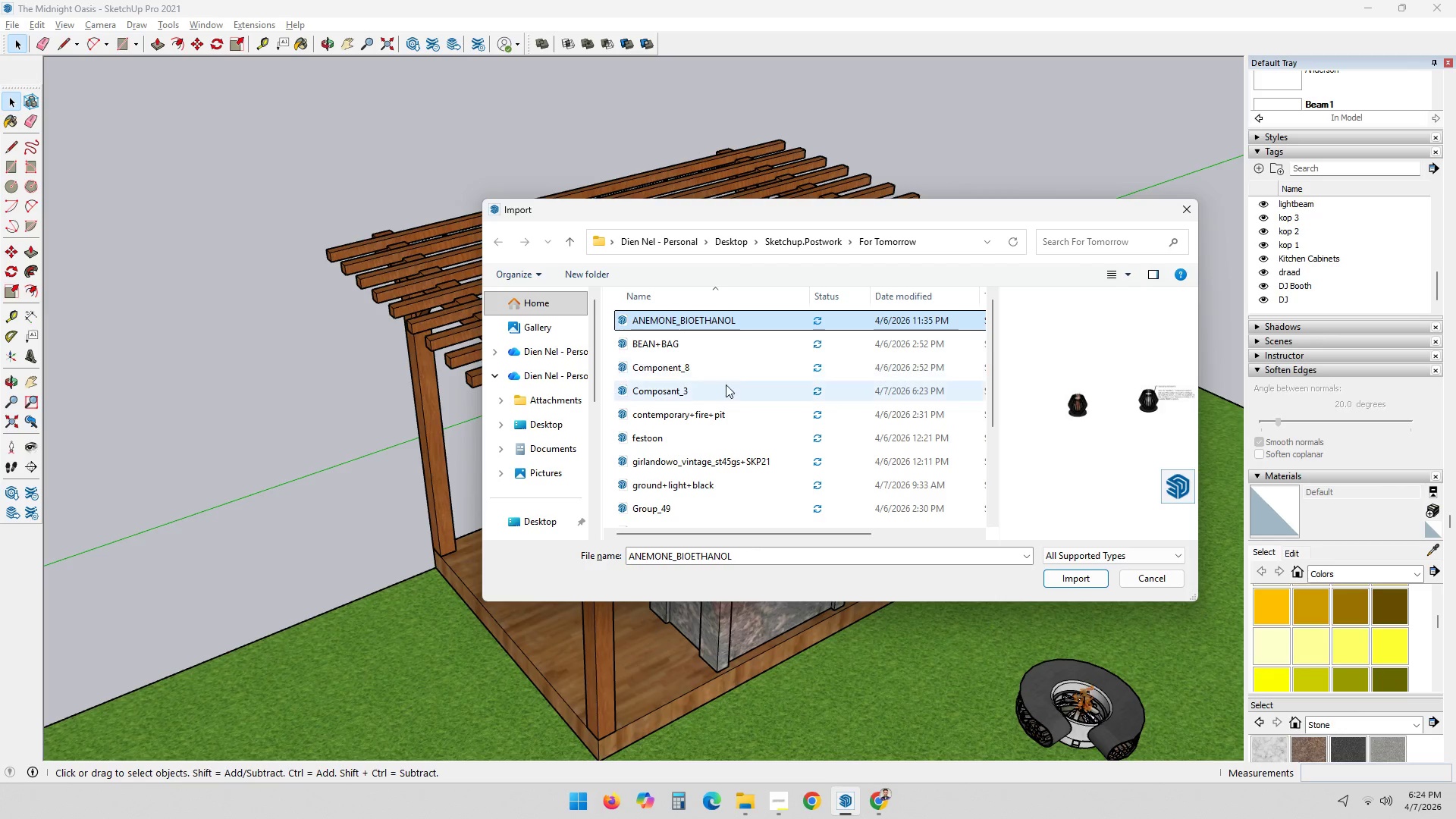 
left_click([691, 394])
 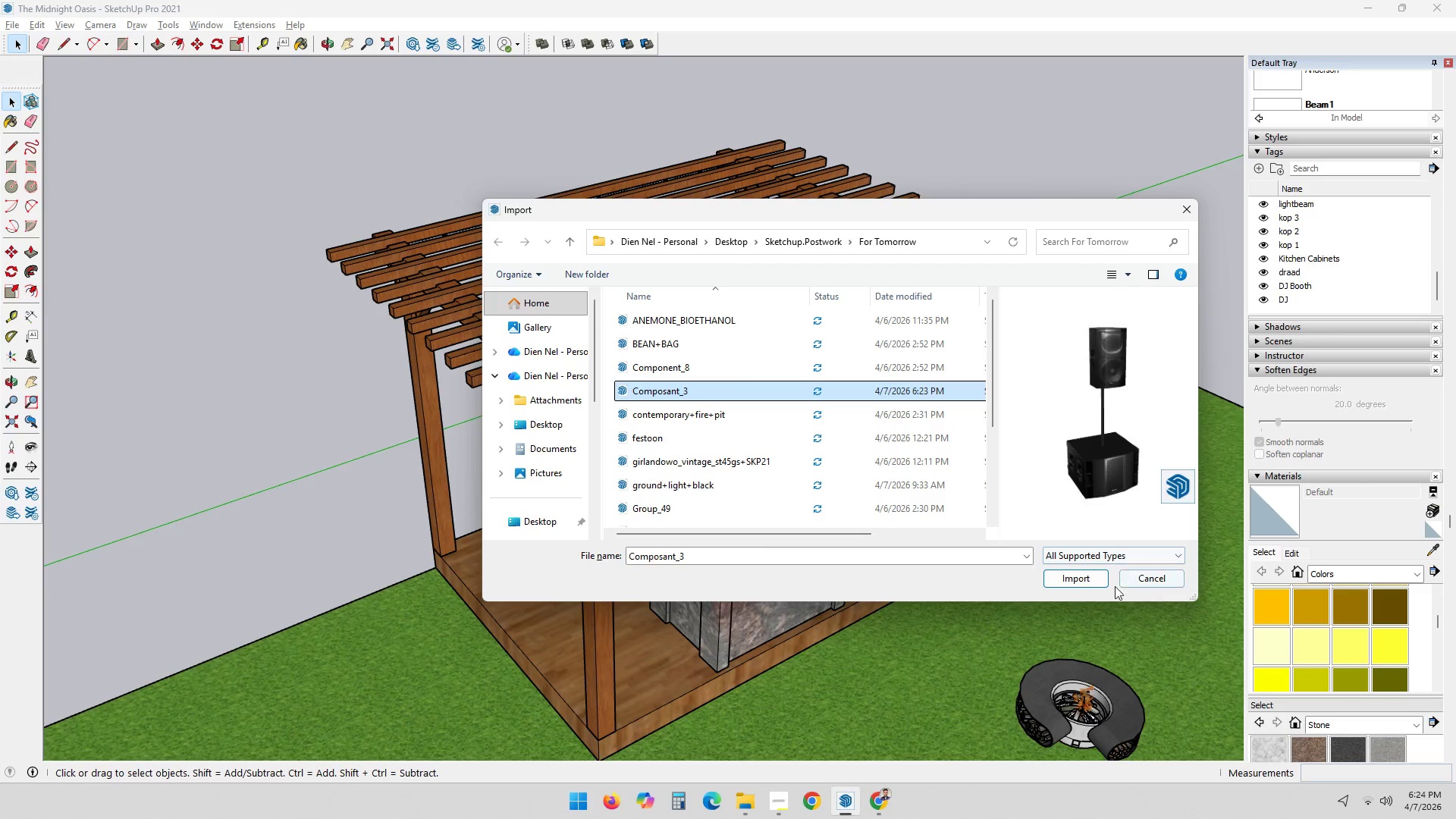 
left_click([1078, 575])
 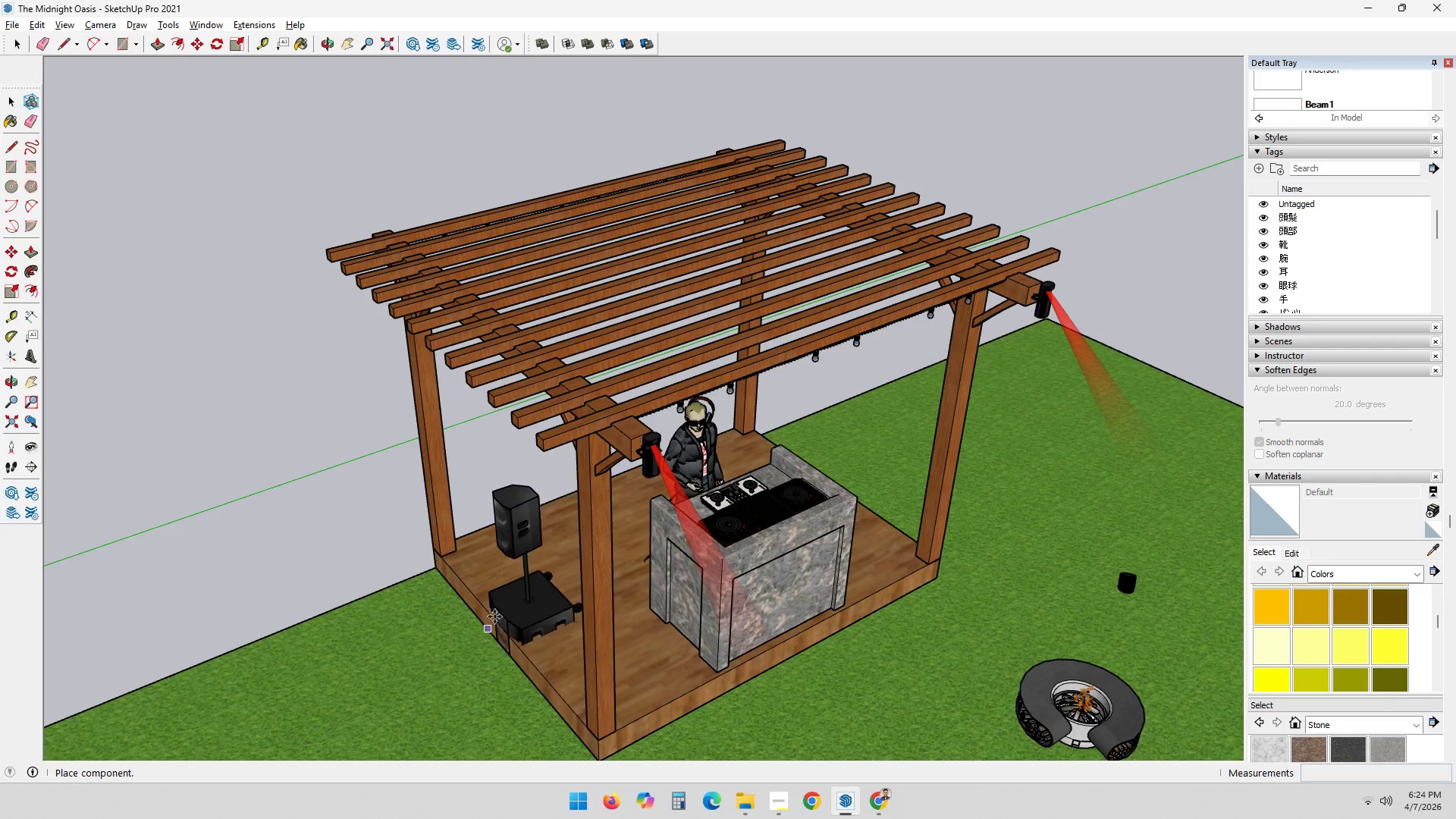 
left_click([496, 583])
 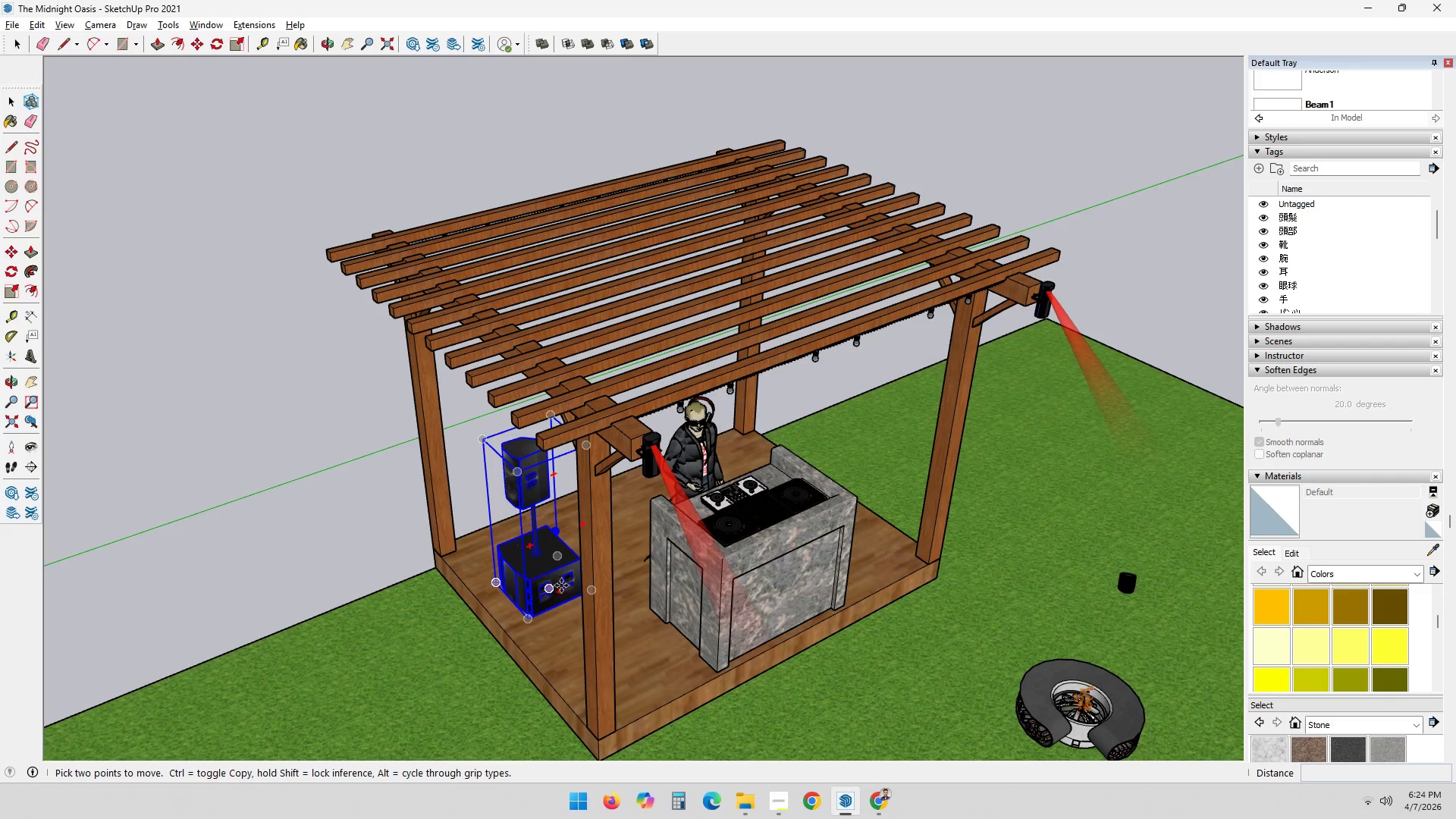 
scroll: coordinate [582, 616], scroll_direction: up, amount: 9.0
 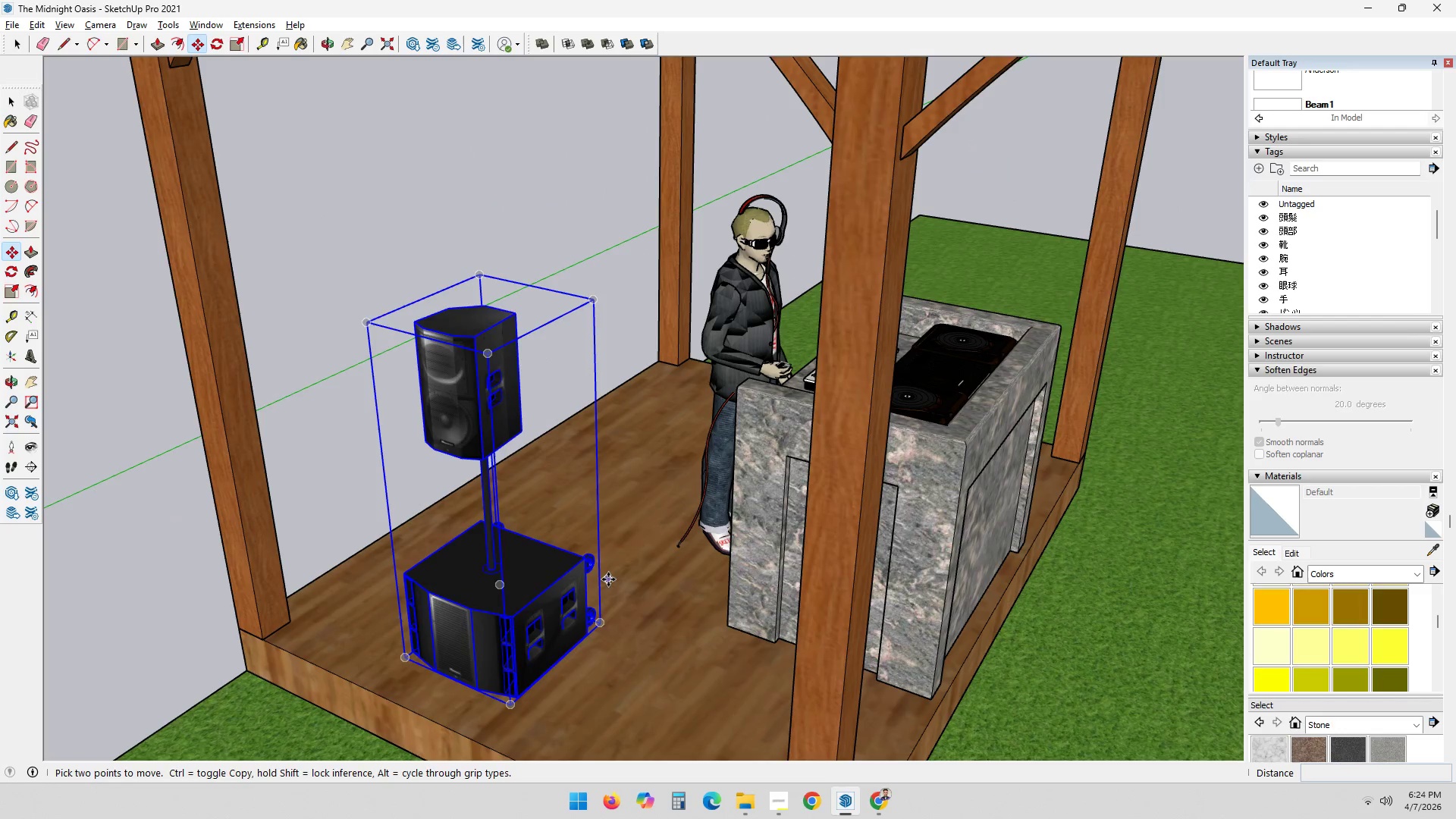 
key(Escape)
 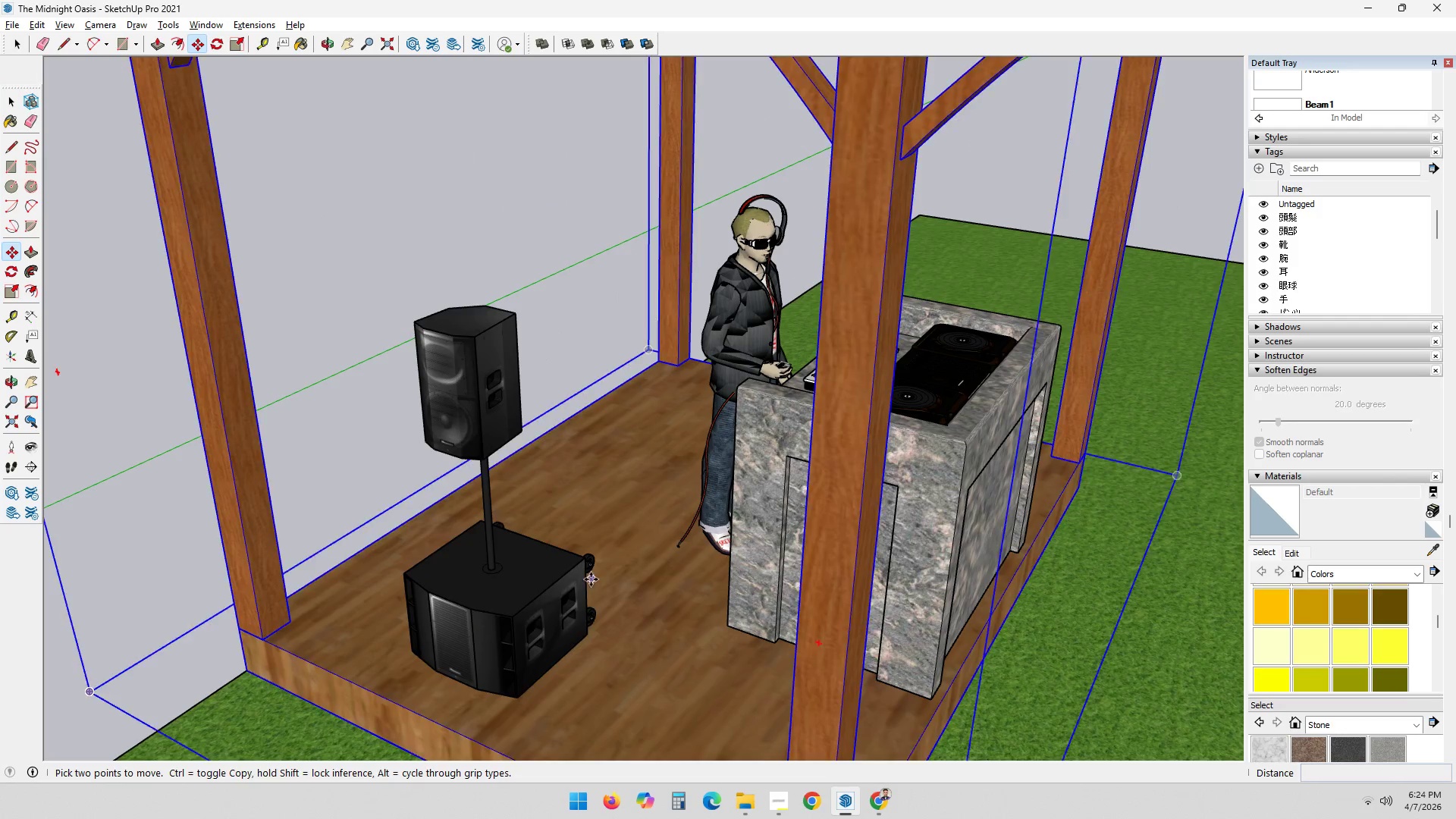 
scroll: coordinate [565, 600], scroll_direction: up, amount: 5.0
 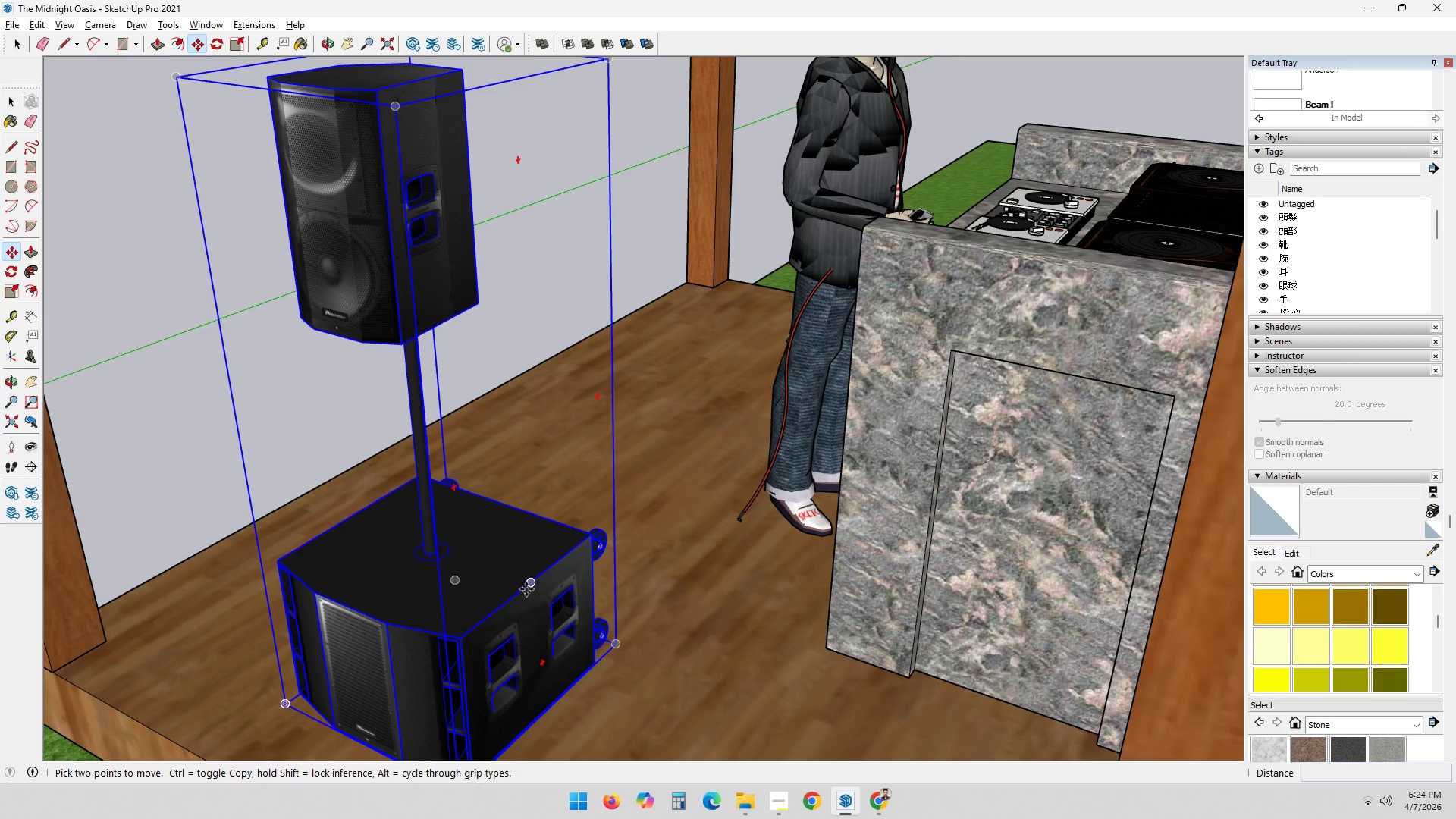 
scroll: coordinate [526, 589], scroll_direction: down, amount: 4.0
 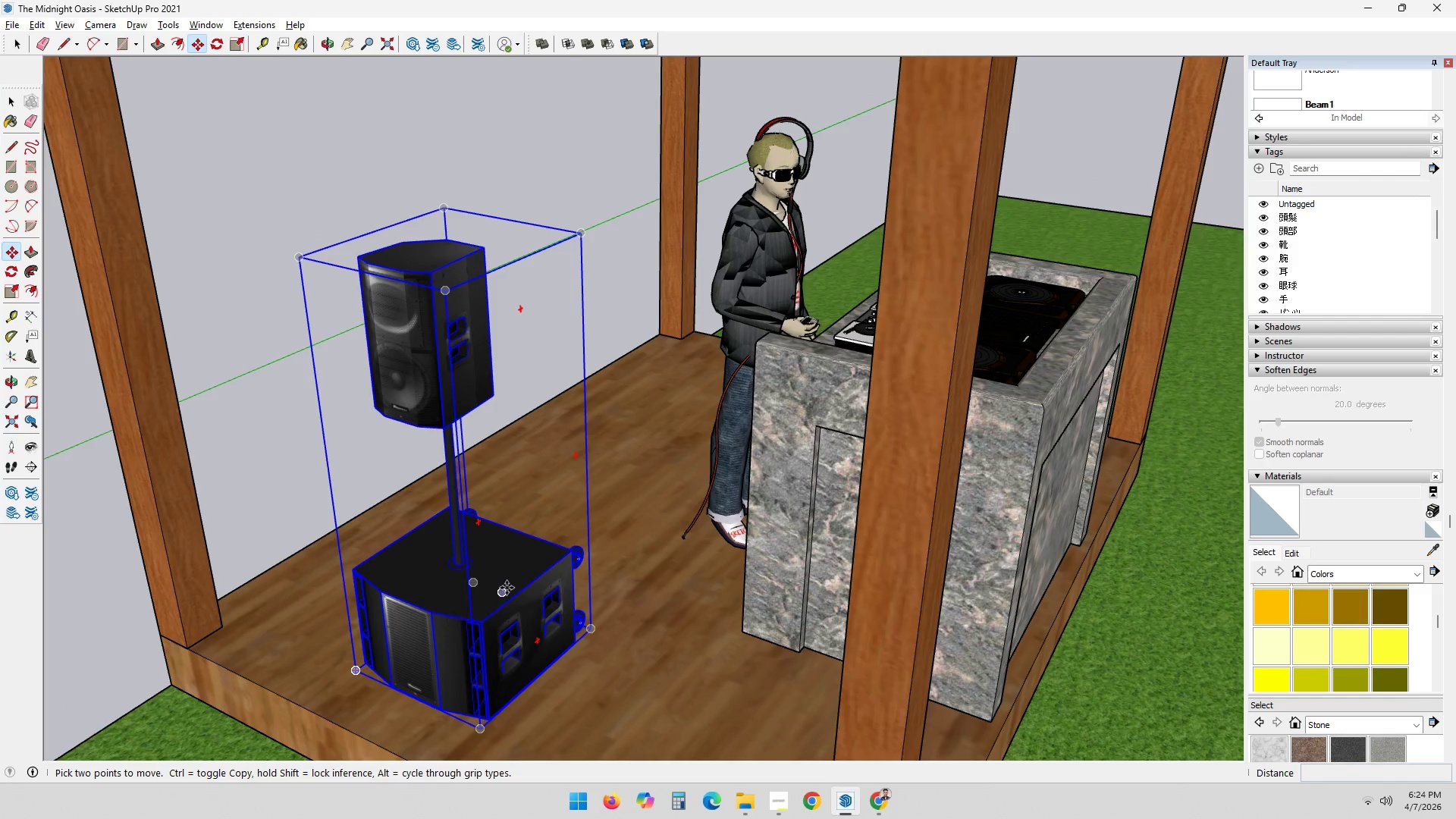 
key(Q)
 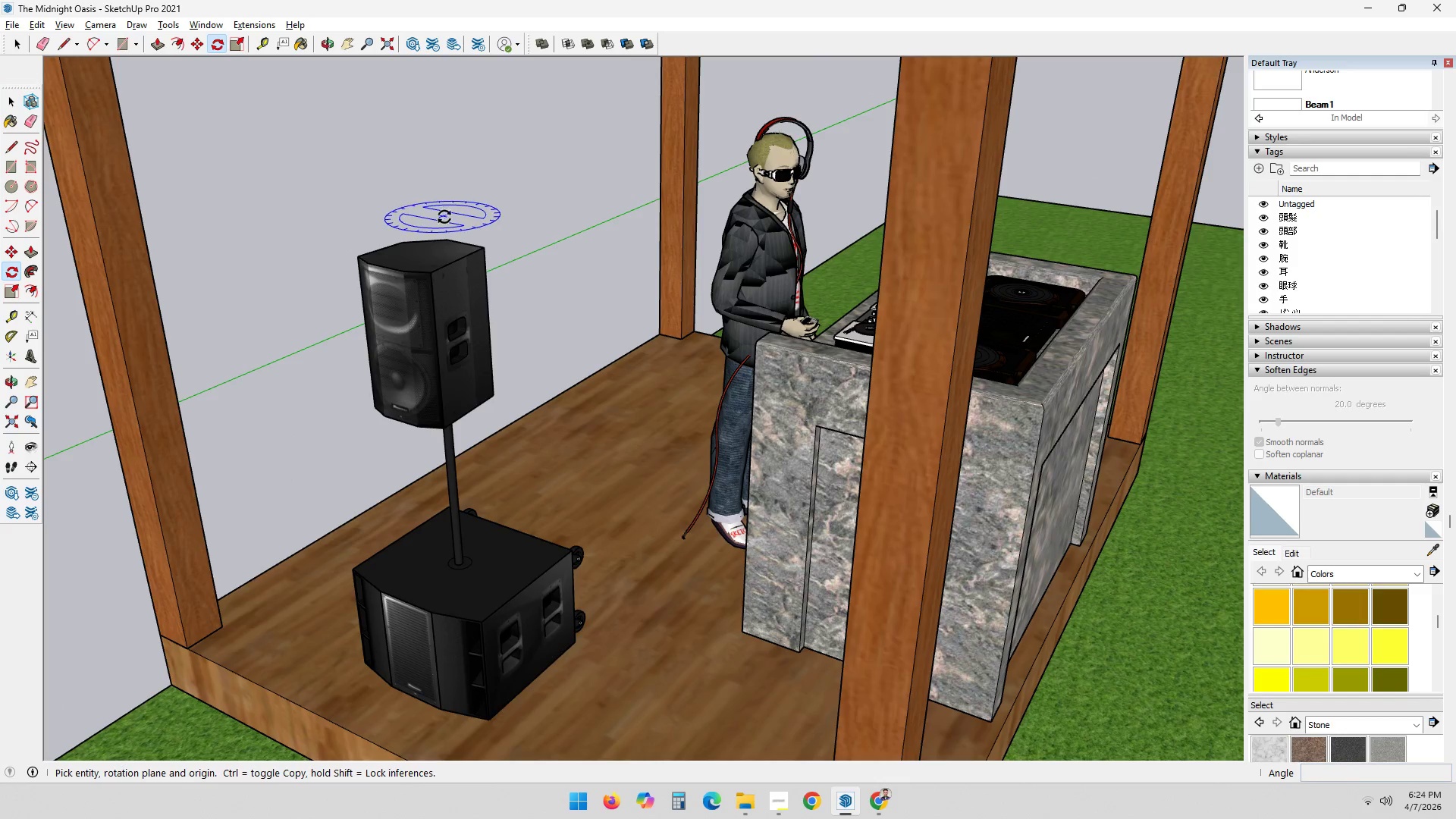 
key(Space)
 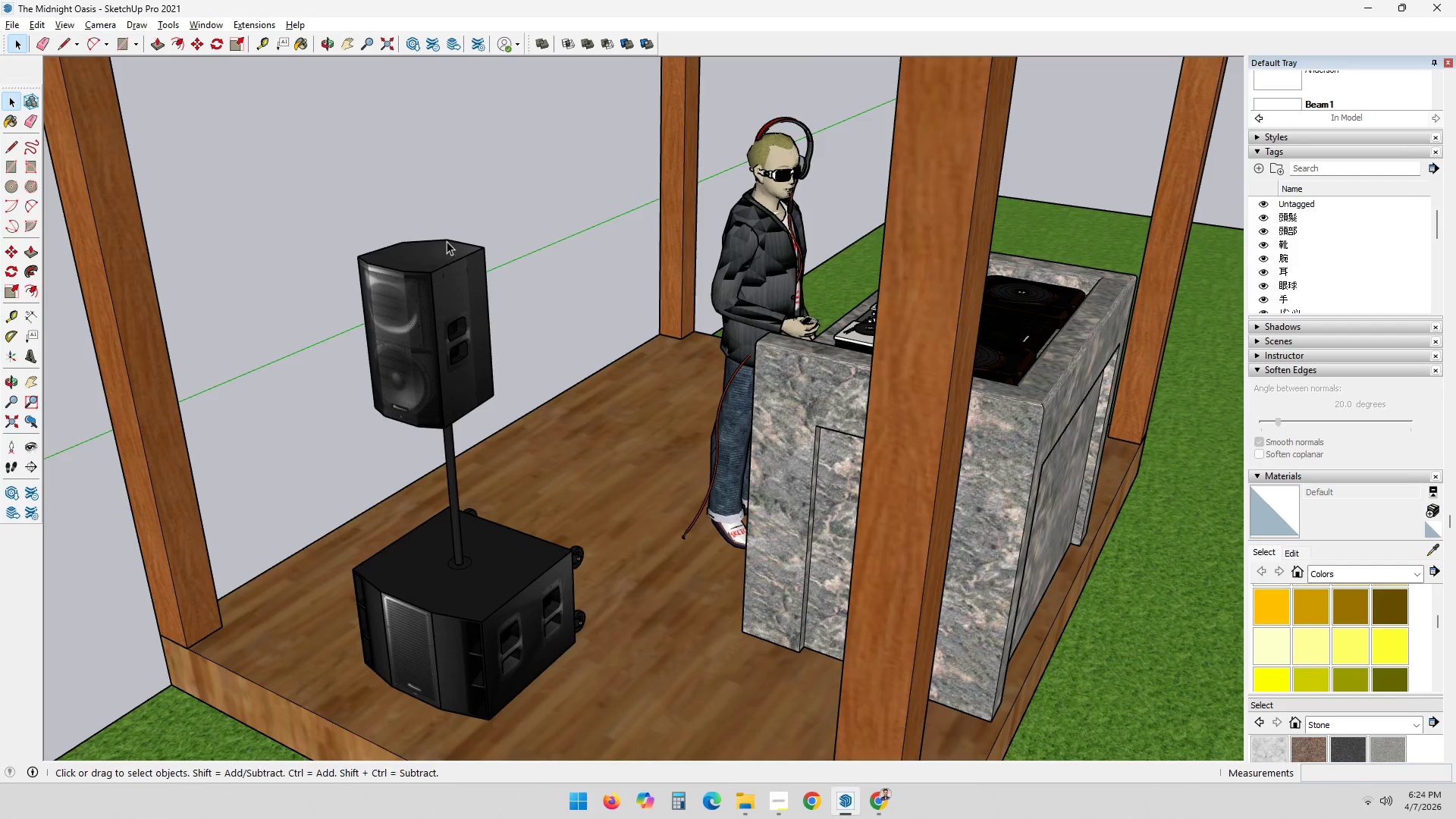 
left_click([447, 240])
 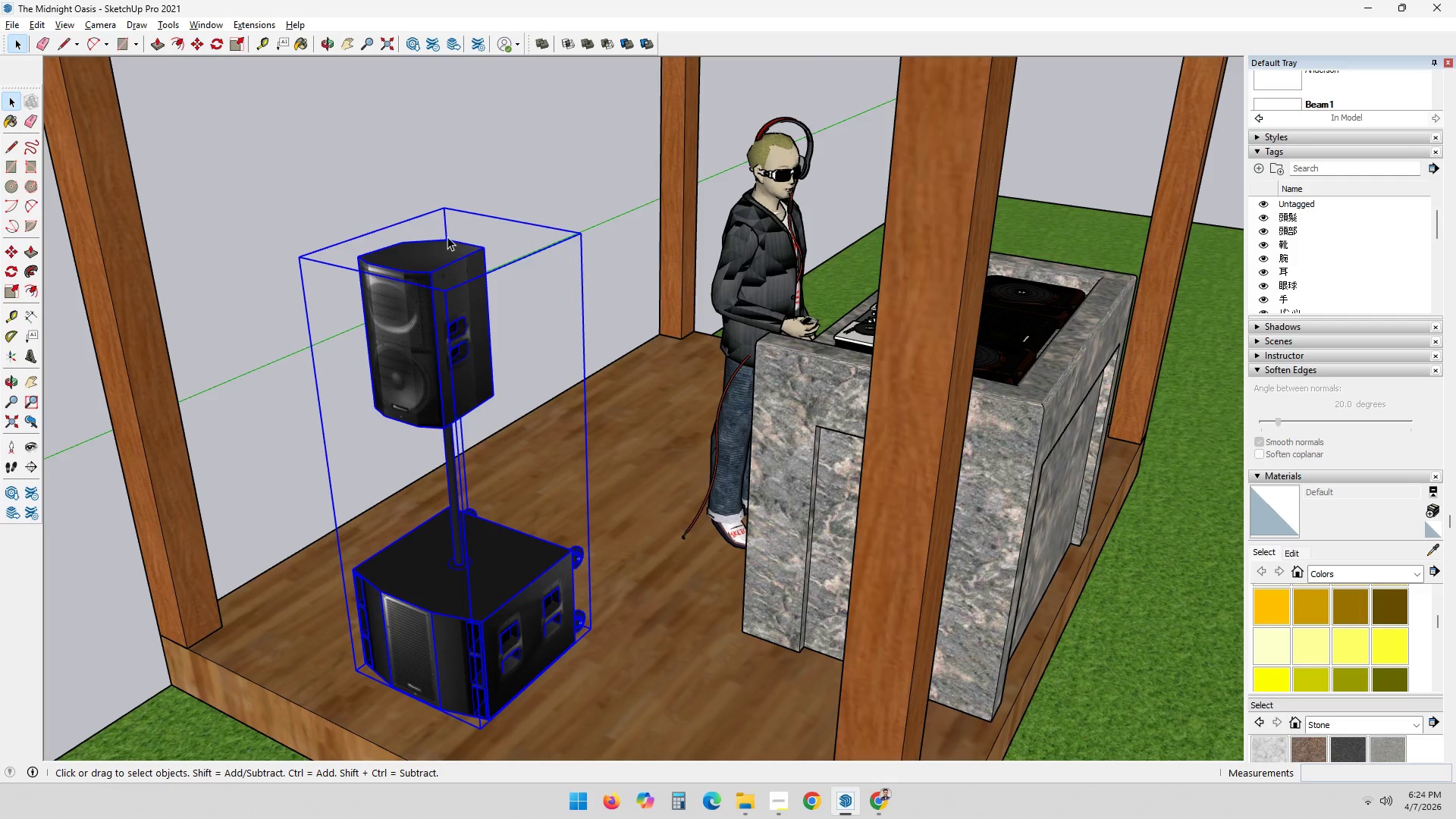 
key(Q)
 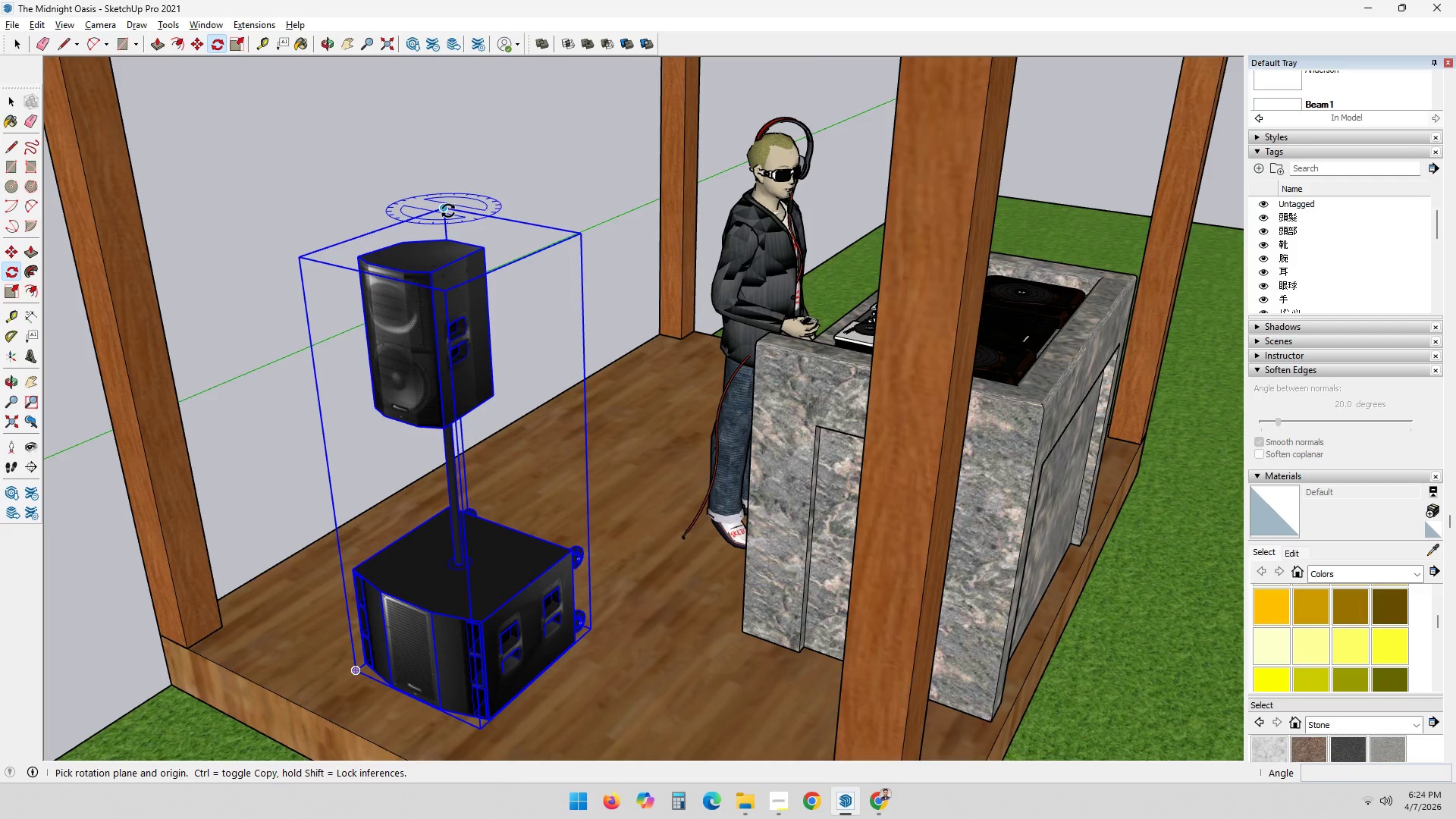 
left_click([447, 211])
 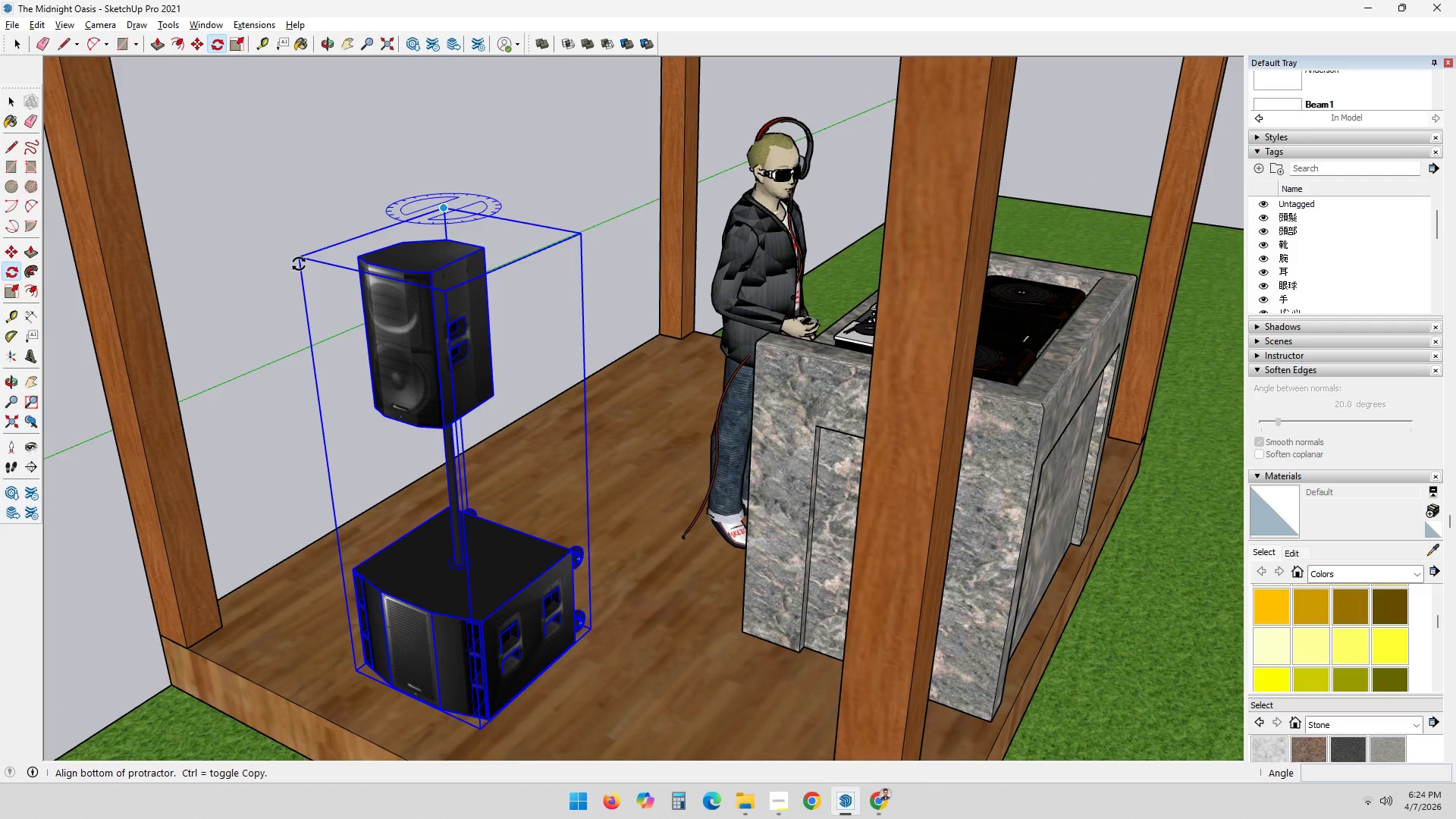 
left_click([280, 270])
 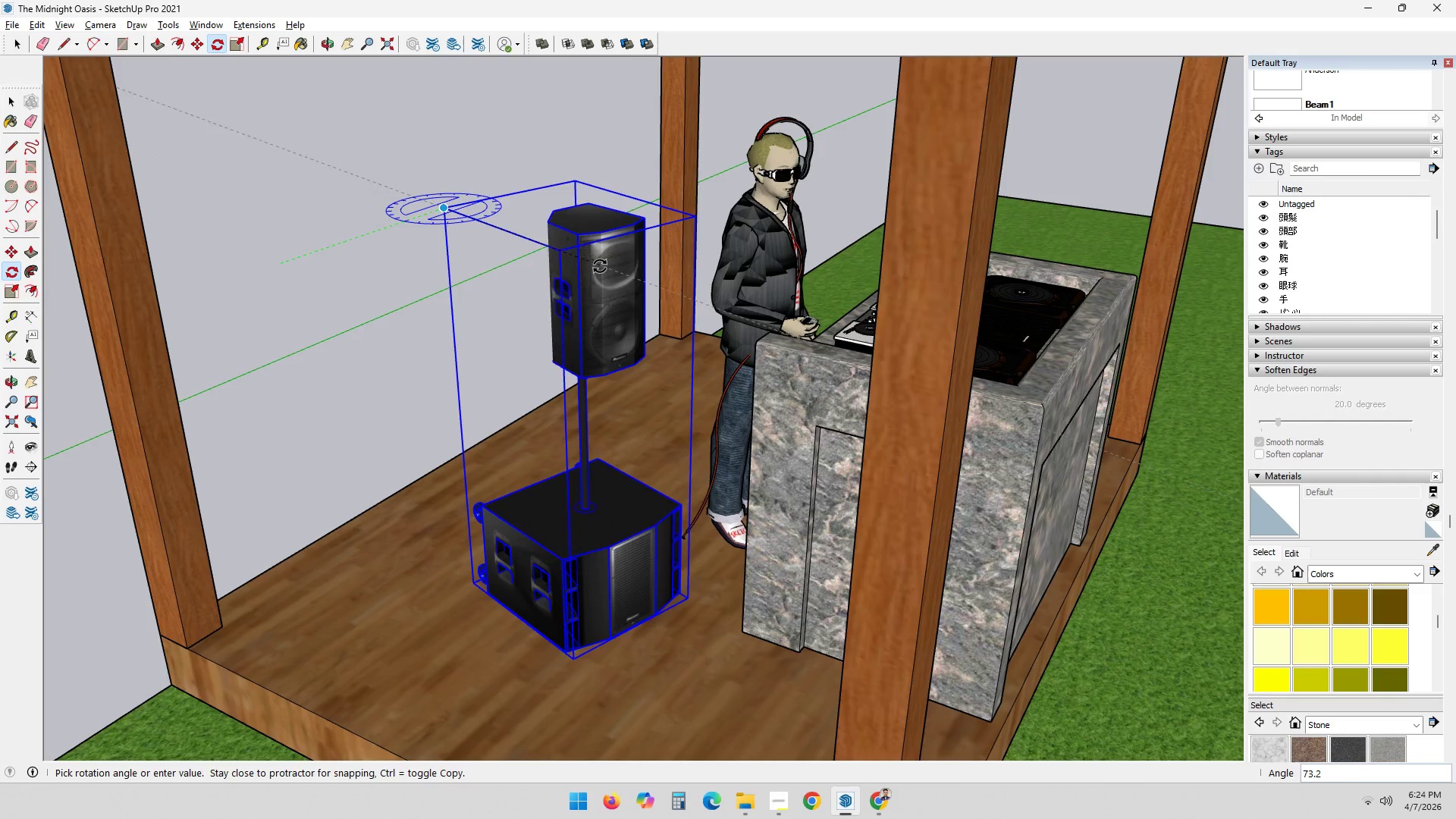 
wait(7.44)
 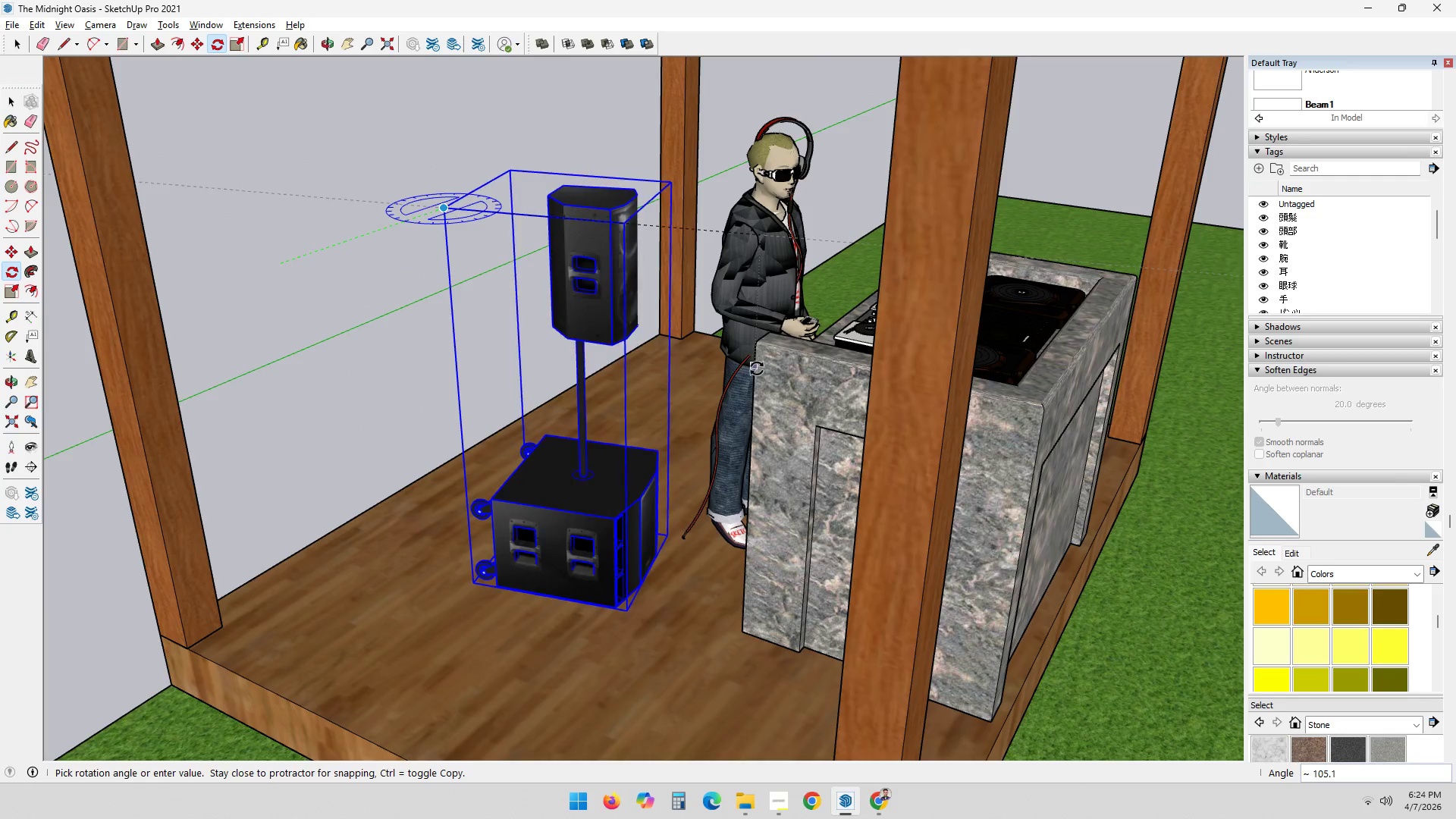 
left_click([648, 243])
 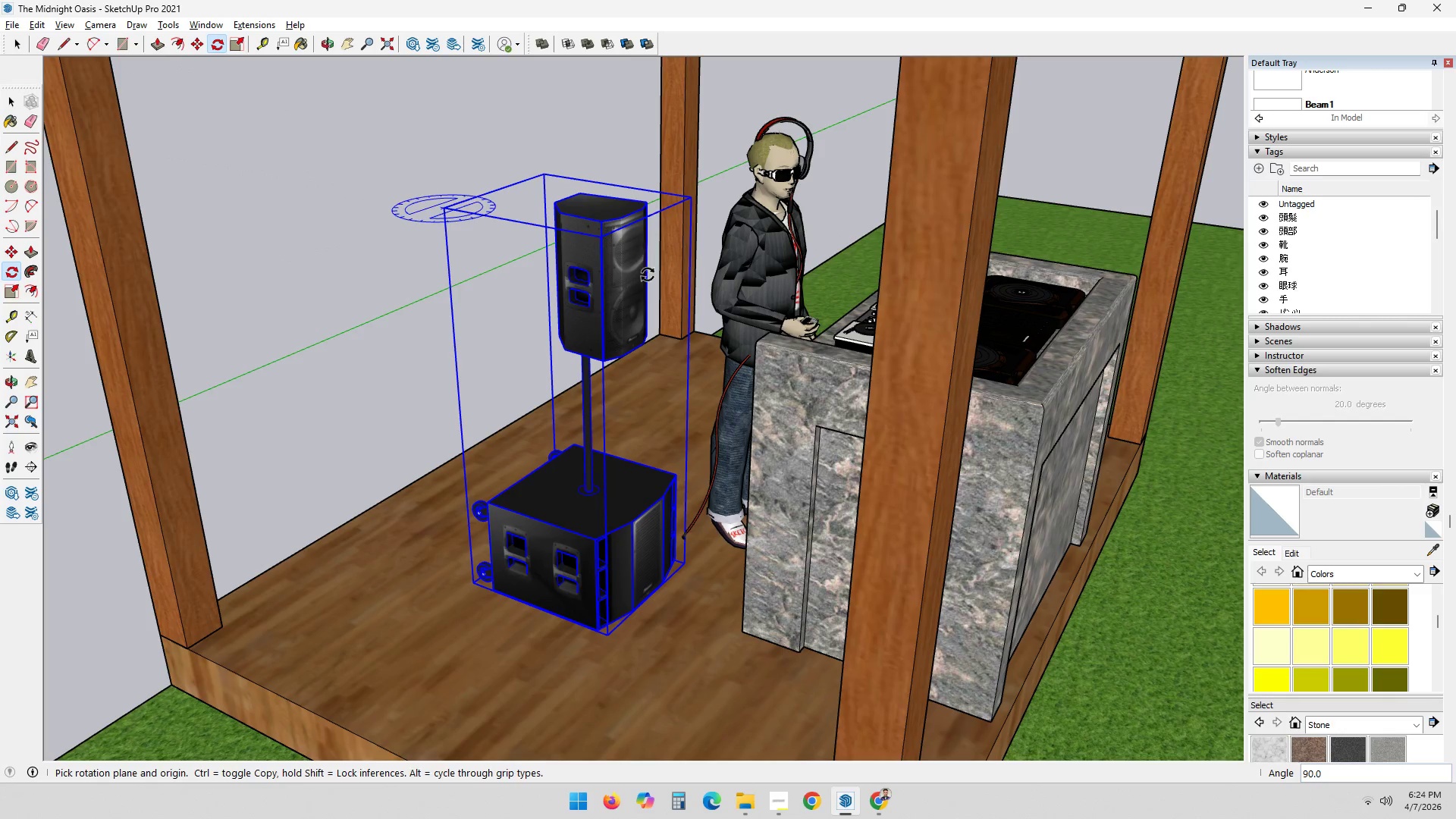 
key(Space)
 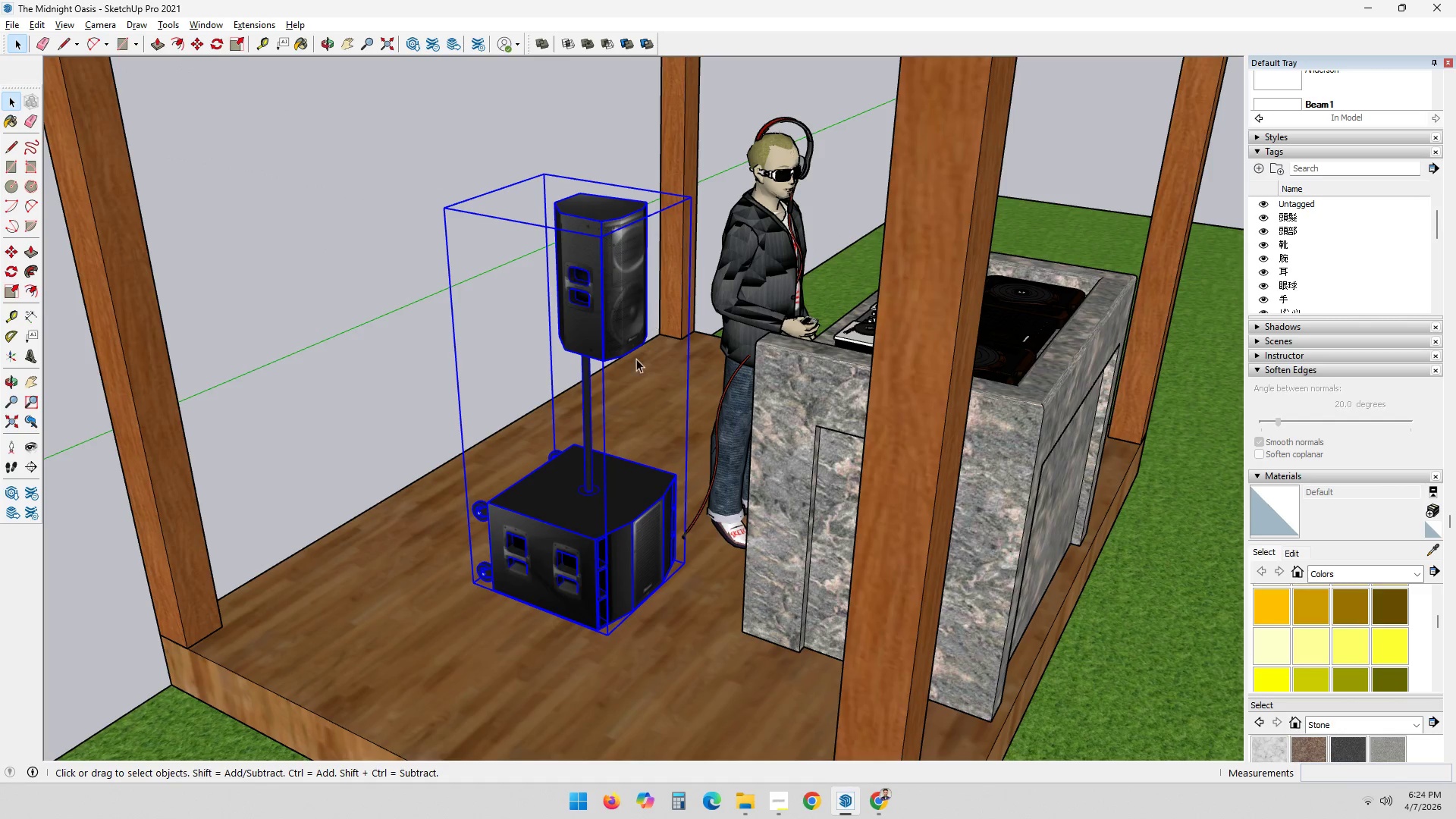 
key(Escape)
 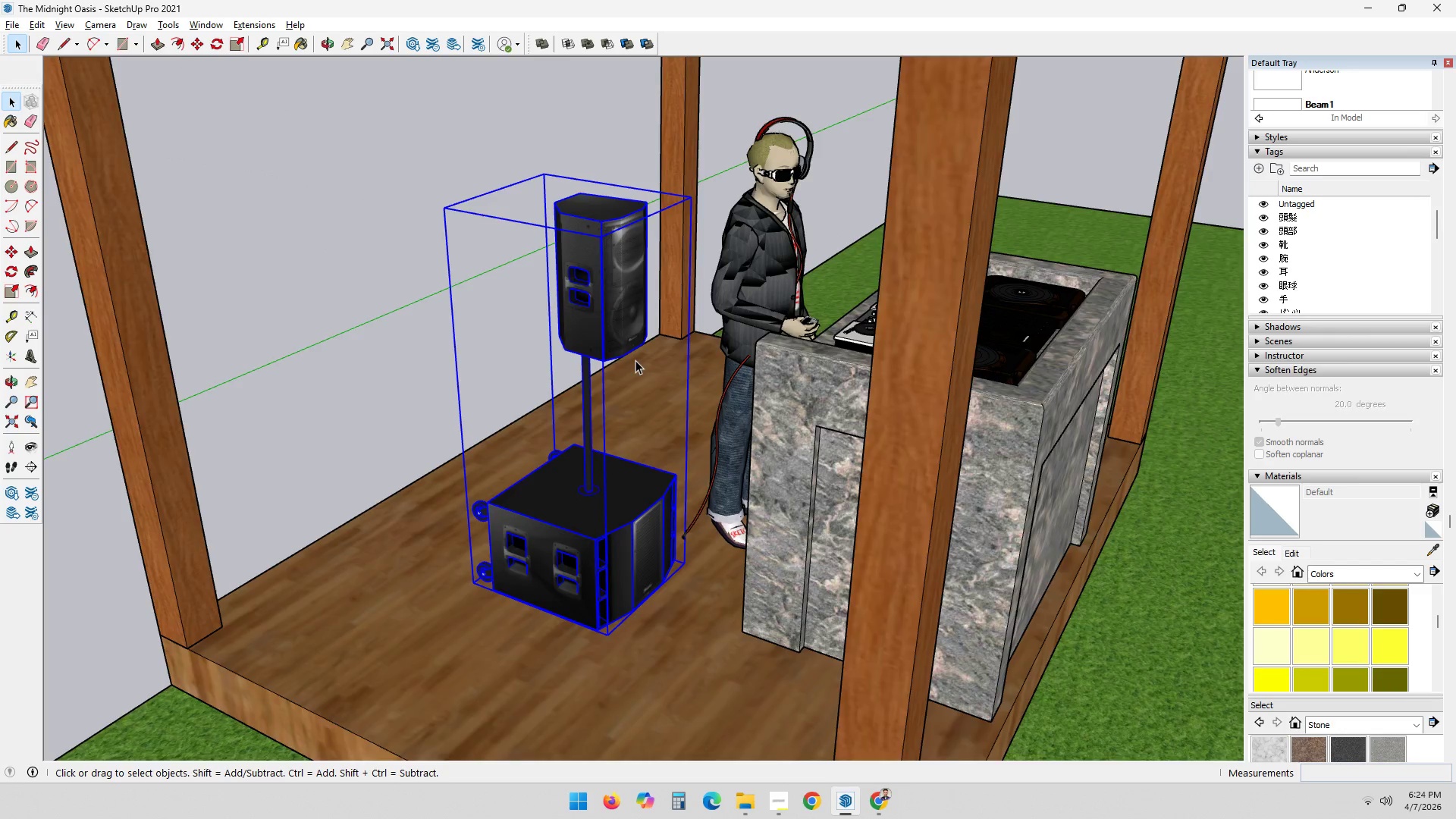 
scroll: coordinate [635, 360], scroll_direction: down, amount: 2.0
 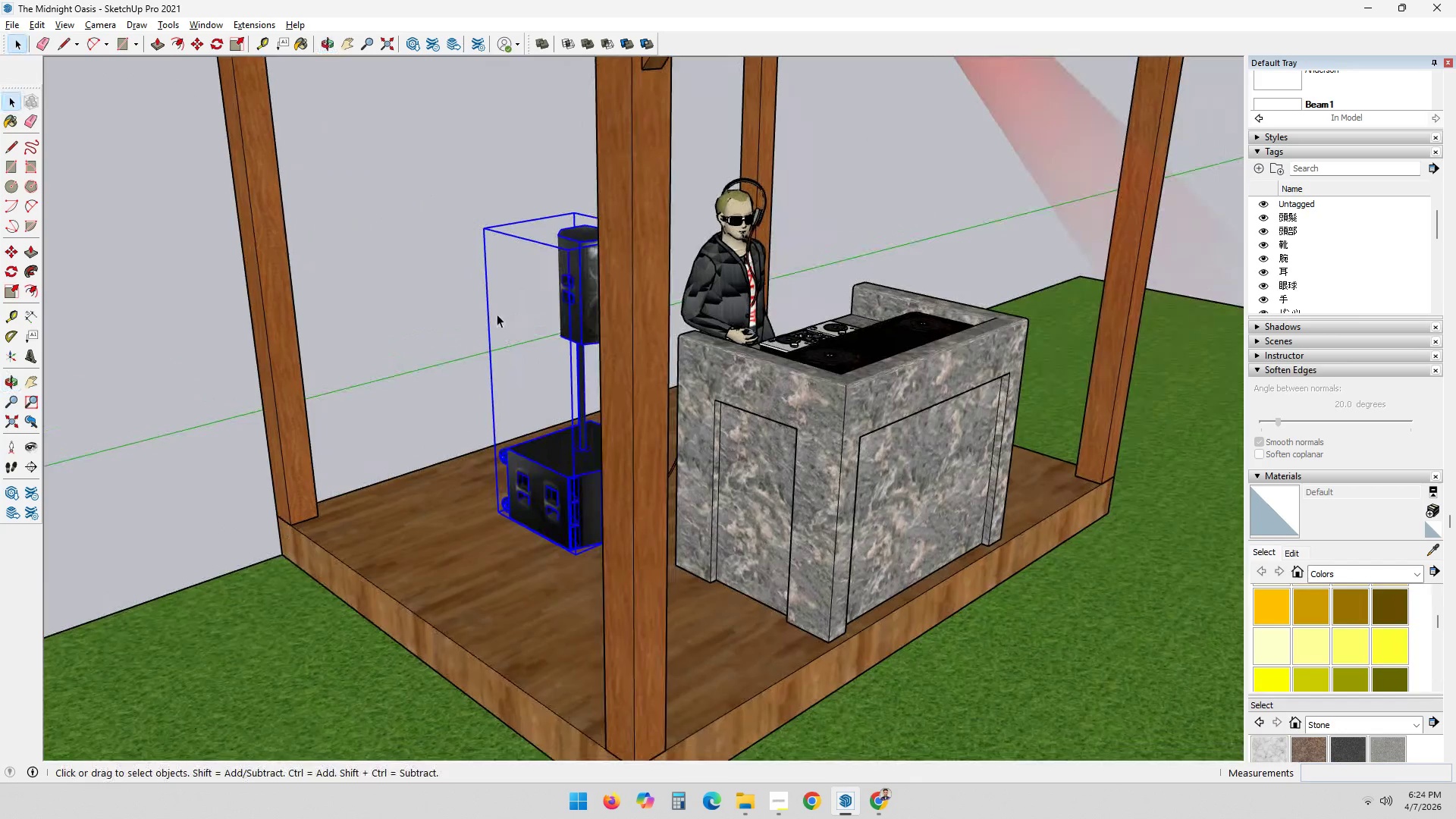 
scroll: coordinate [525, 496], scroll_direction: up, amount: 8.0
 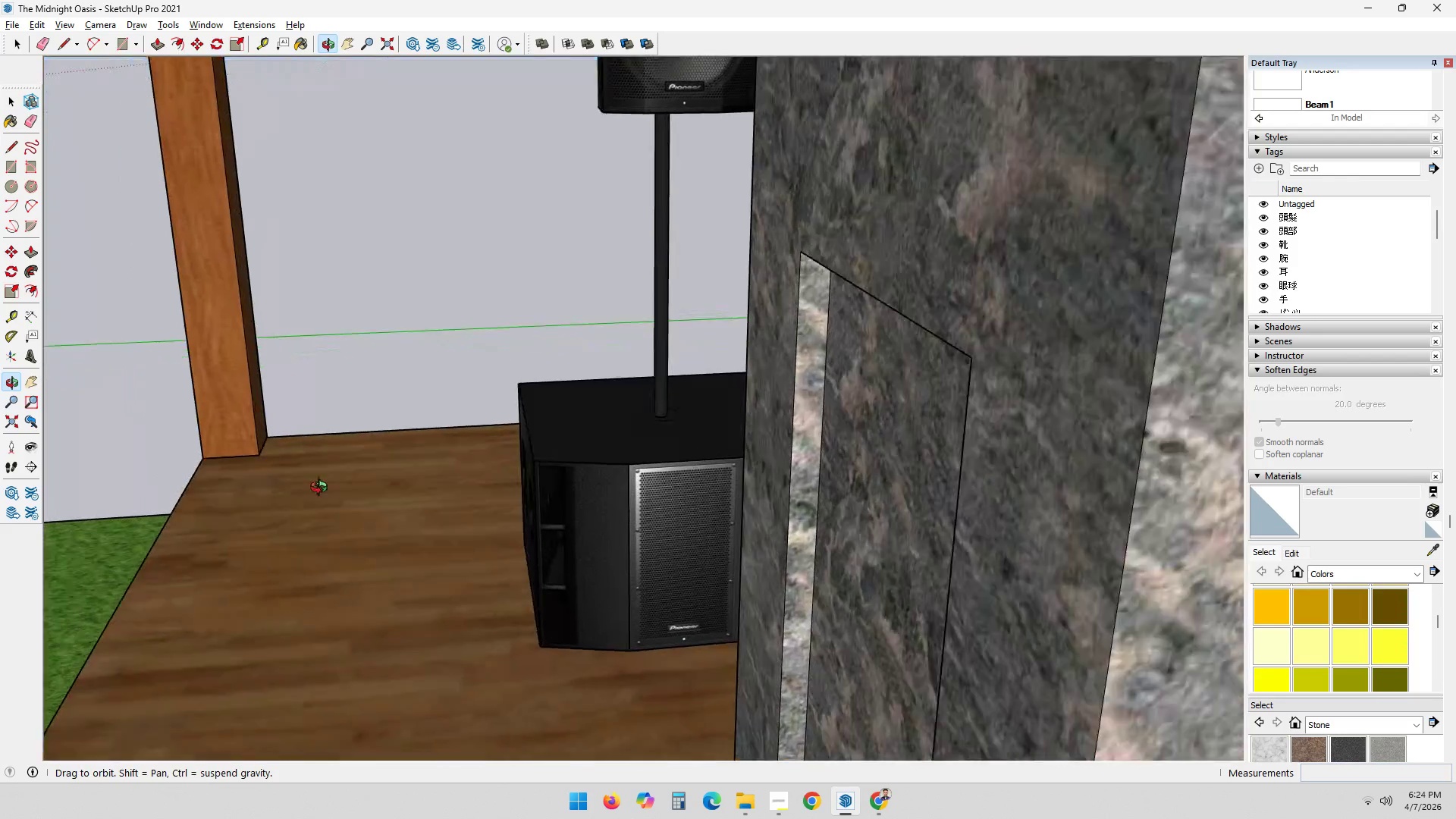 
scroll: coordinate [632, 500], scroll_direction: down, amount: 6.0
 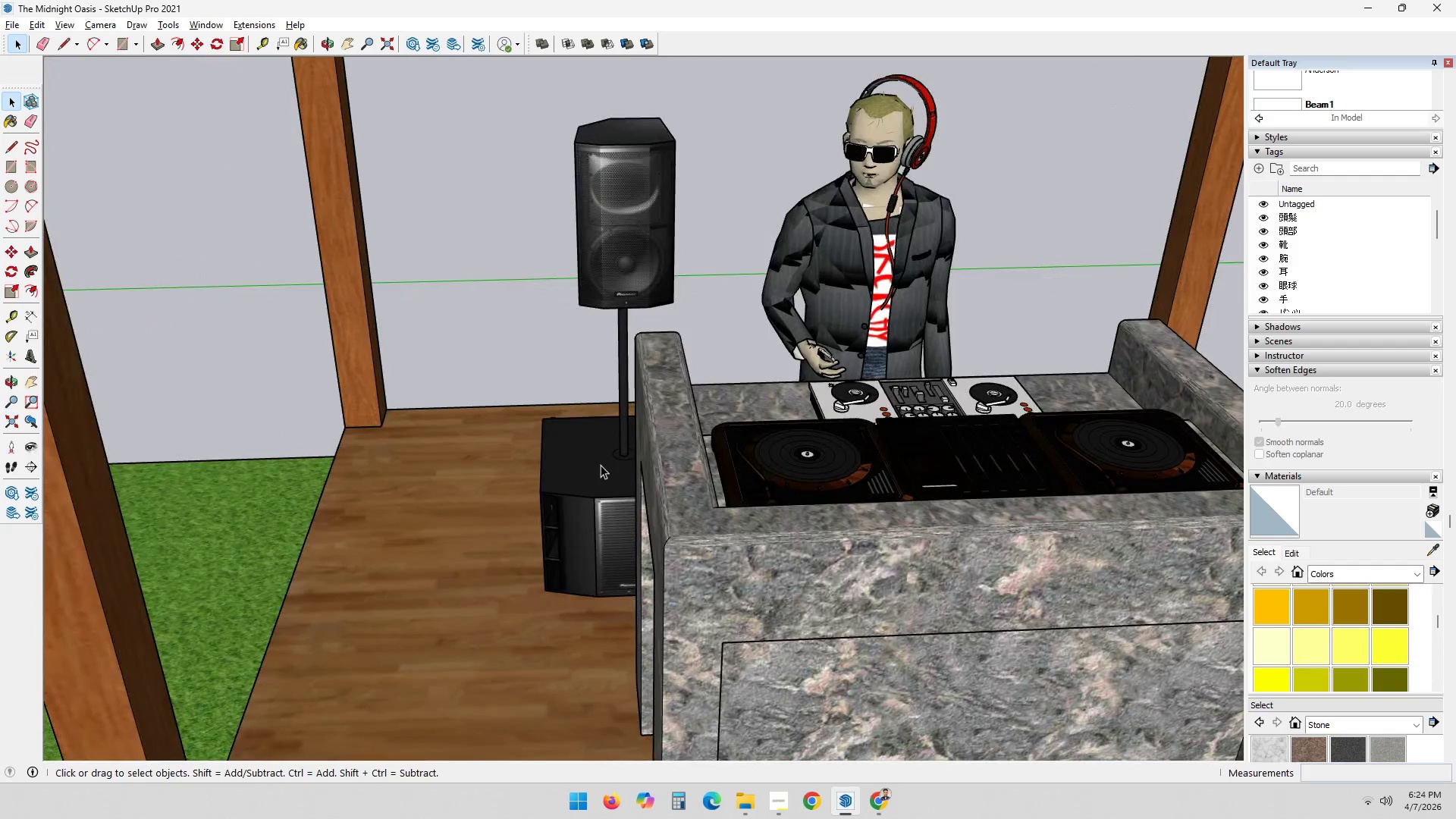 
left_click([599, 471])
 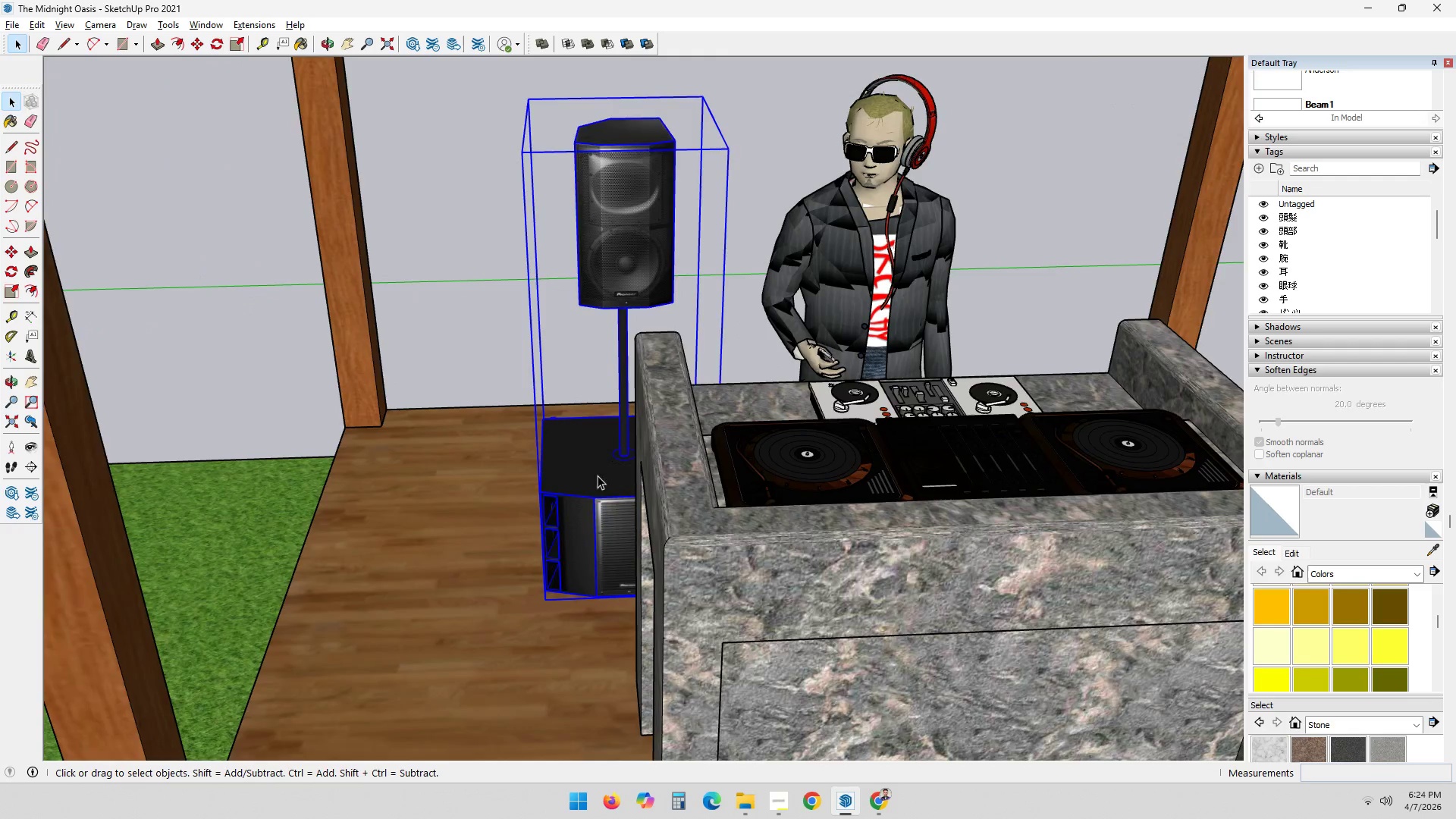 
scroll: coordinate [586, 499], scroll_direction: down, amount: 3.0
 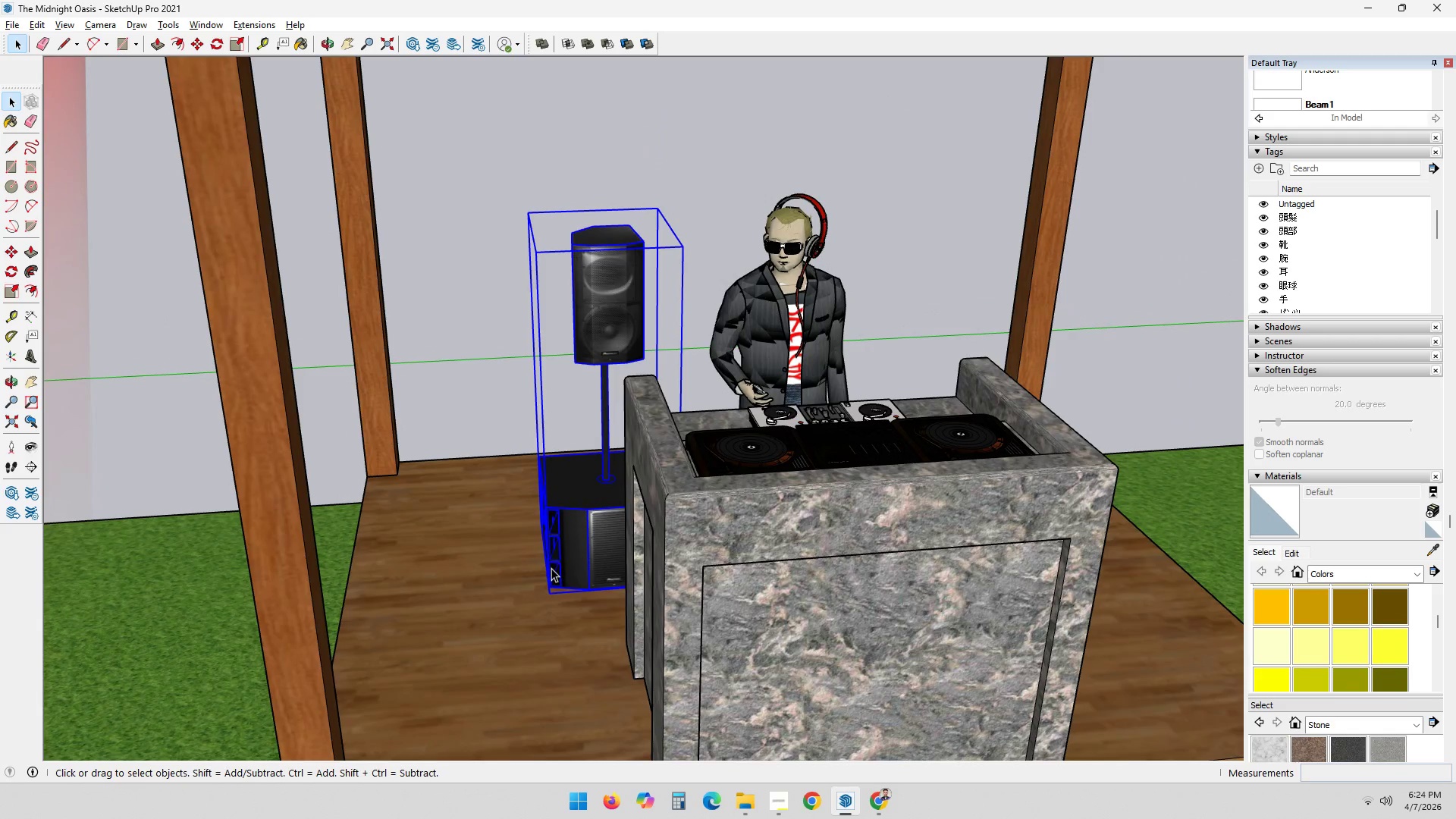 
key(M)
 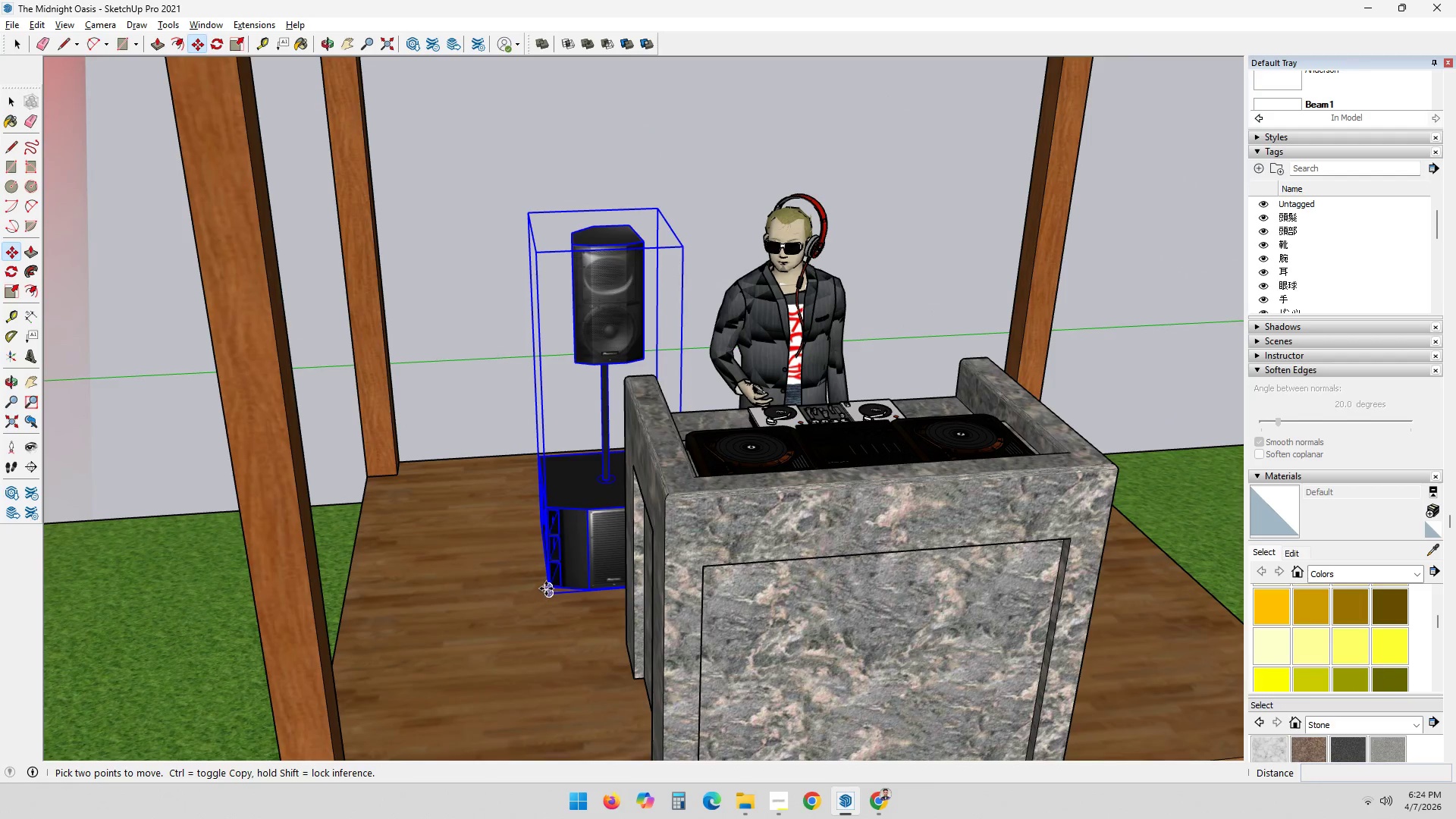 
scroll: coordinate [511, 558], scroll_direction: down, amount: 3.0
 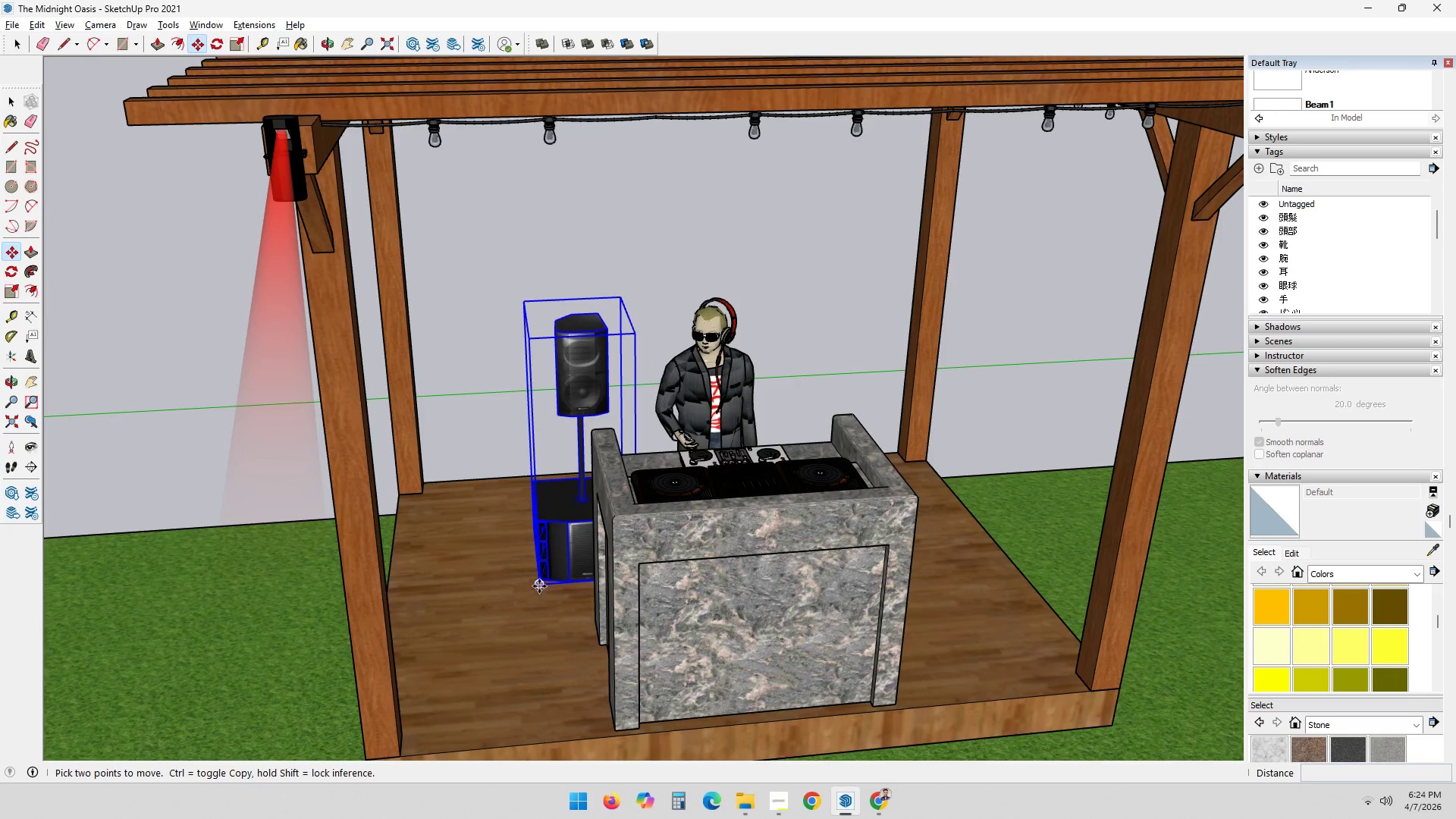 
left_click([539, 586])
 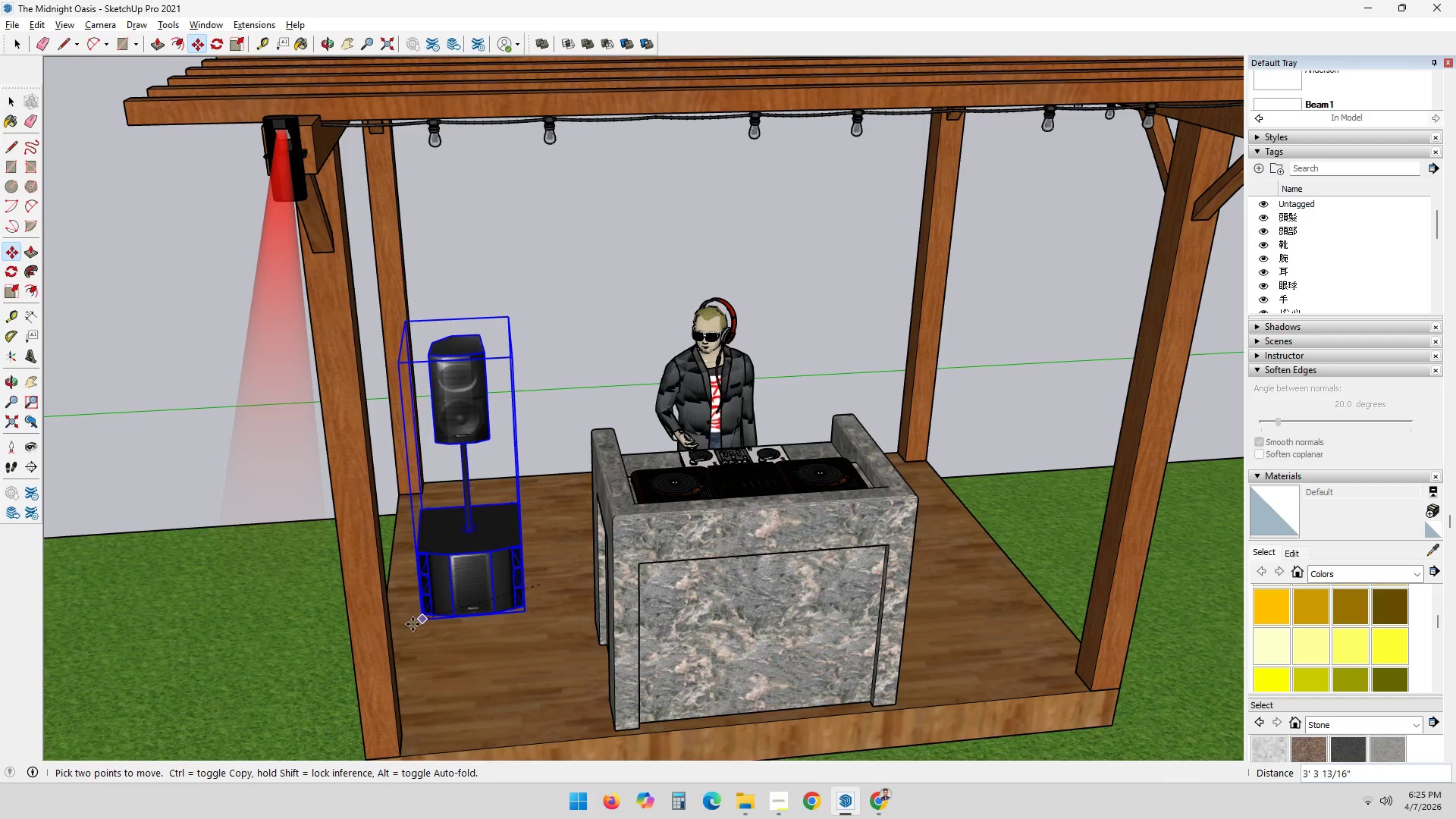 
left_click([406, 626])
 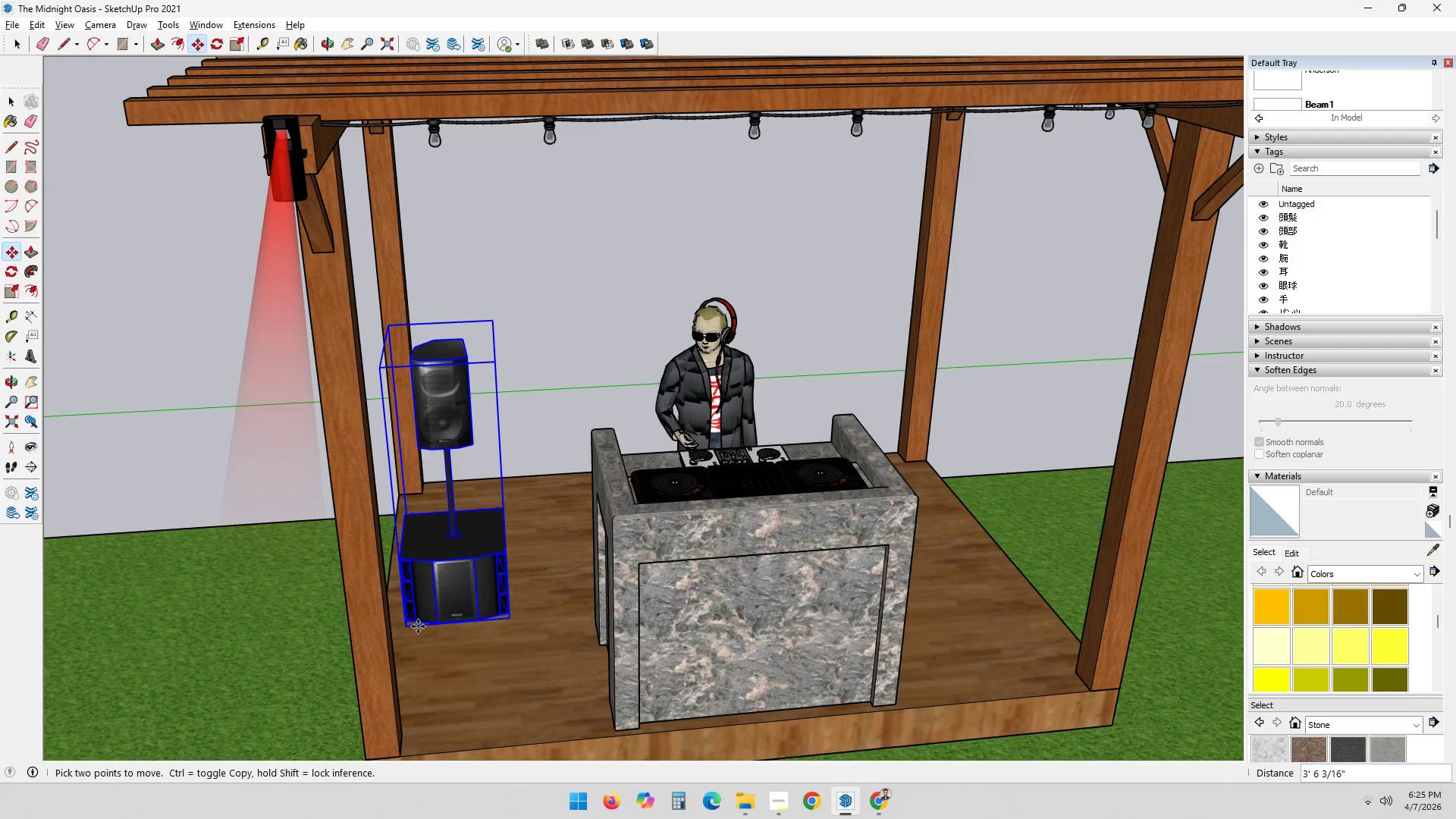 
key(Space)
 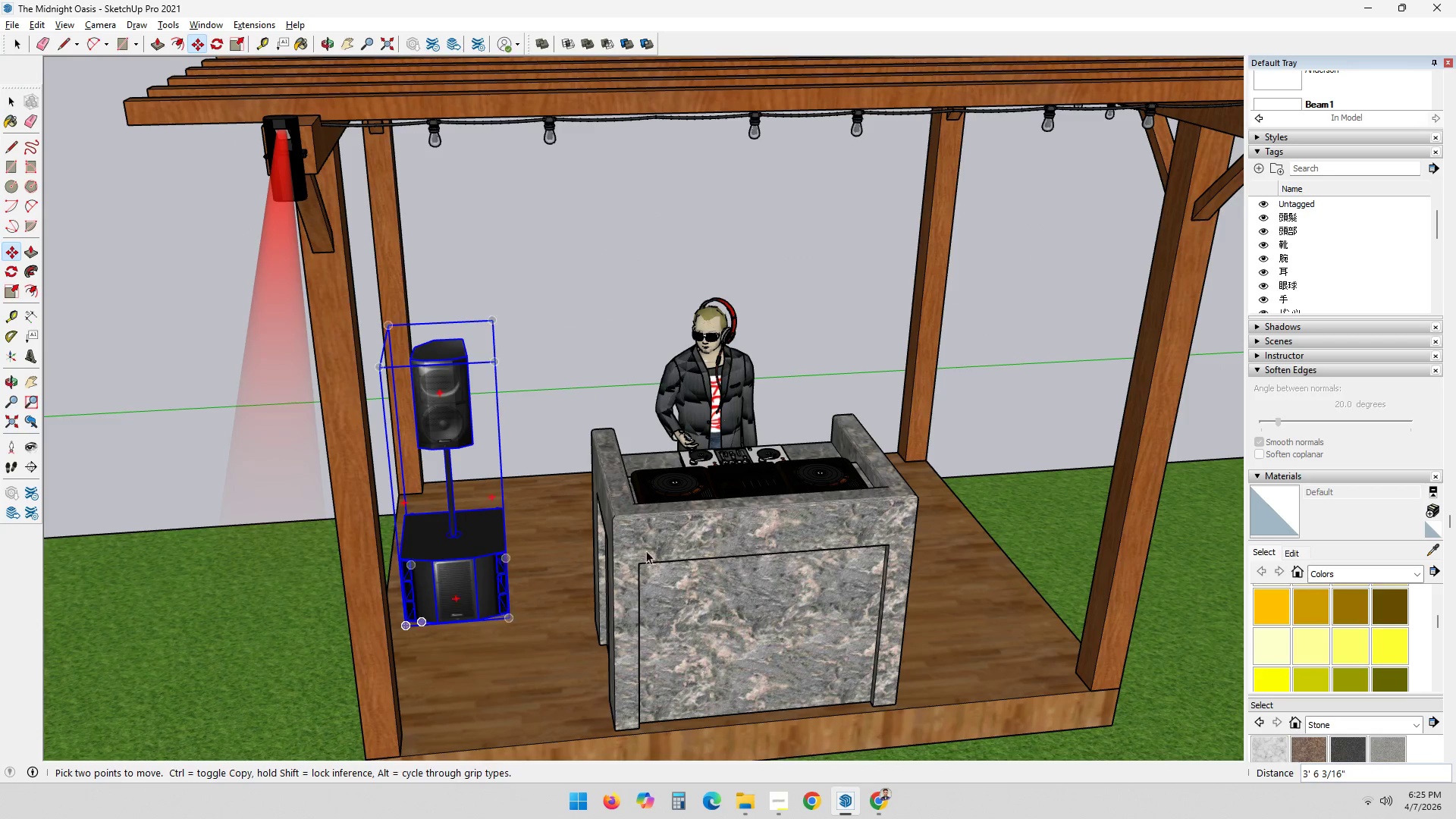 
key(Escape)
 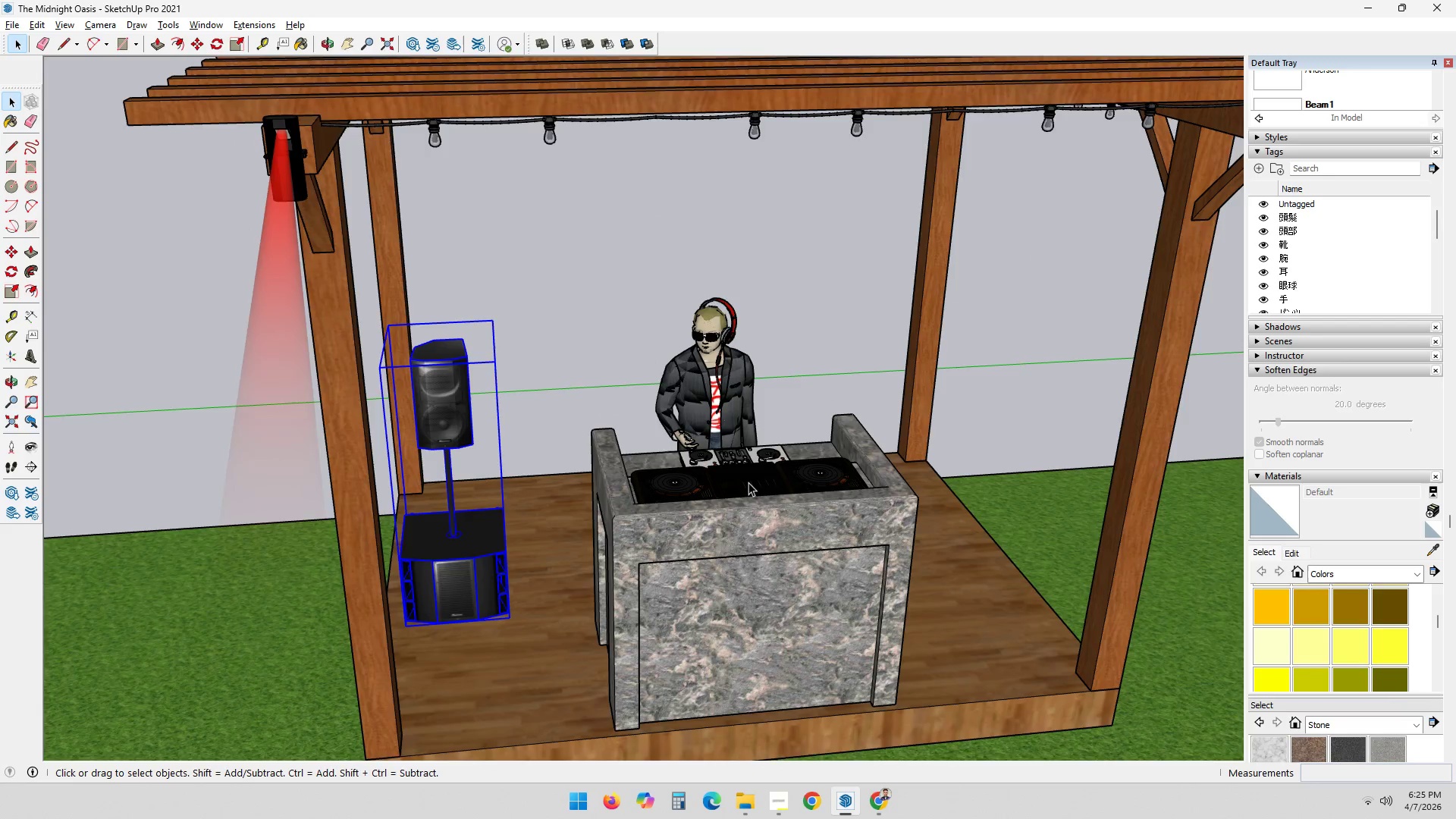 
scroll: coordinate [749, 482], scroll_direction: down, amount: 4.0
 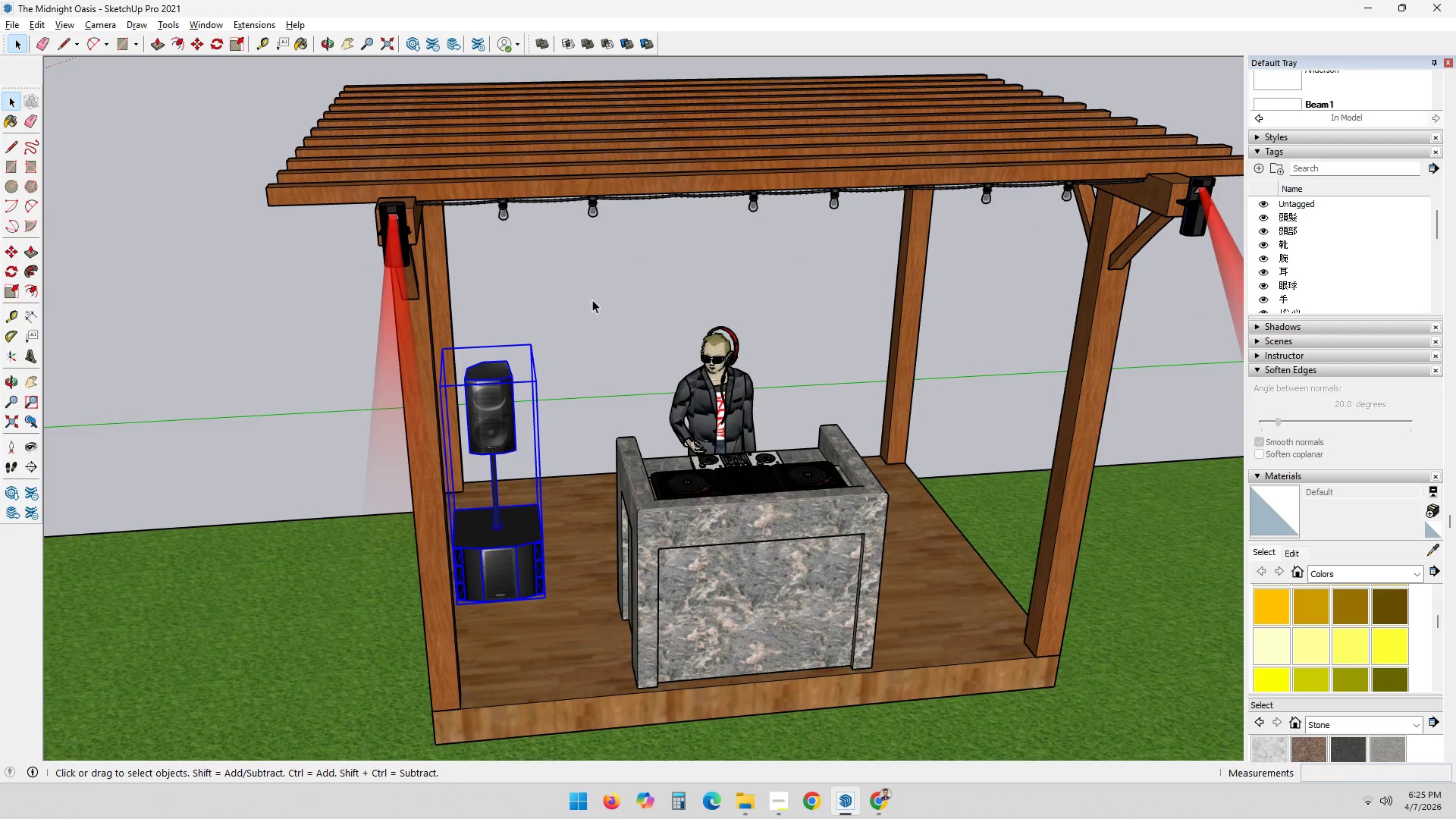 
left_click_drag(start_coordinate=[574, 281], to_coordinate=[952, 728])
 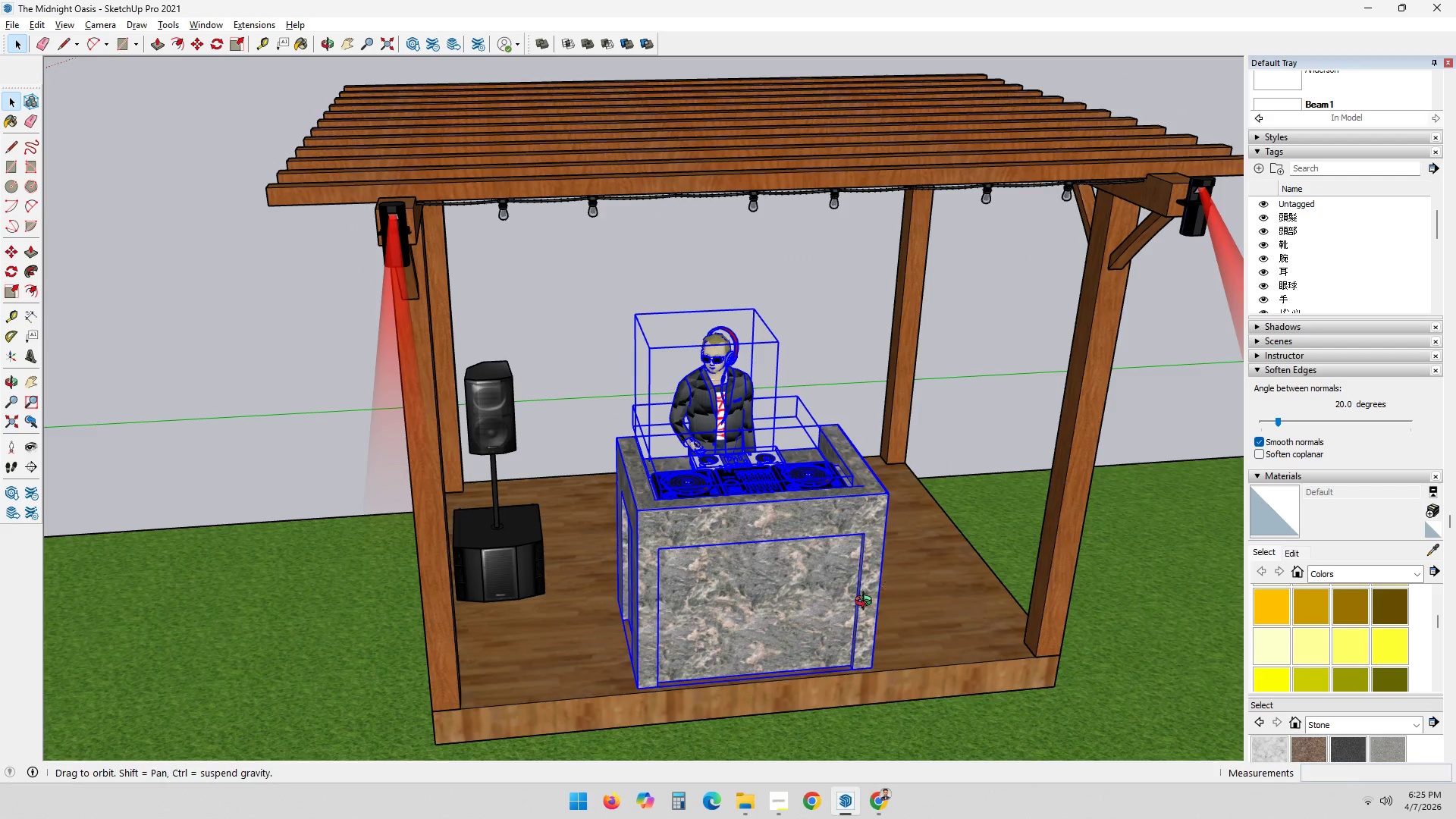 
key(M)
 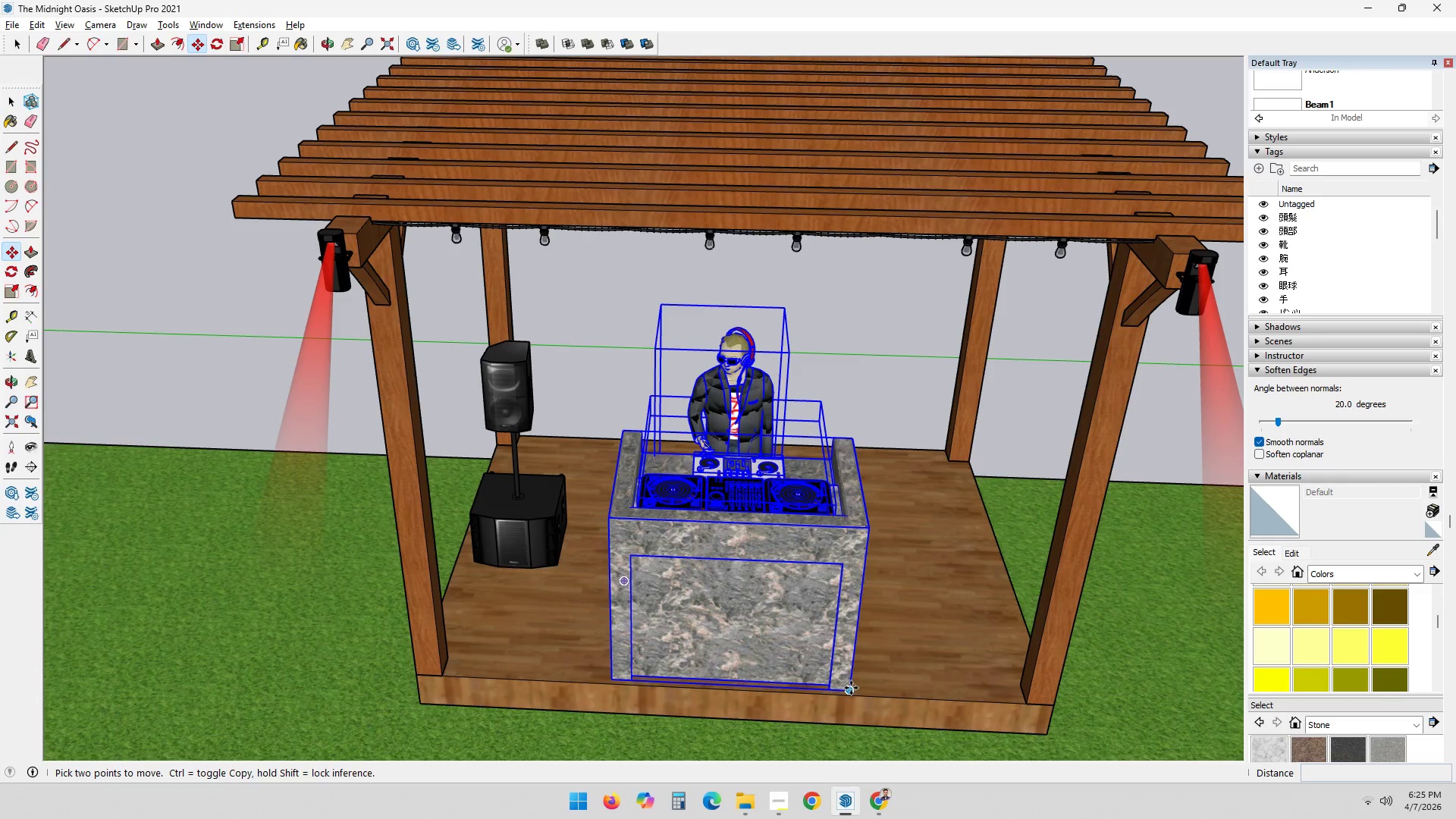 
left_click([851, 689])
 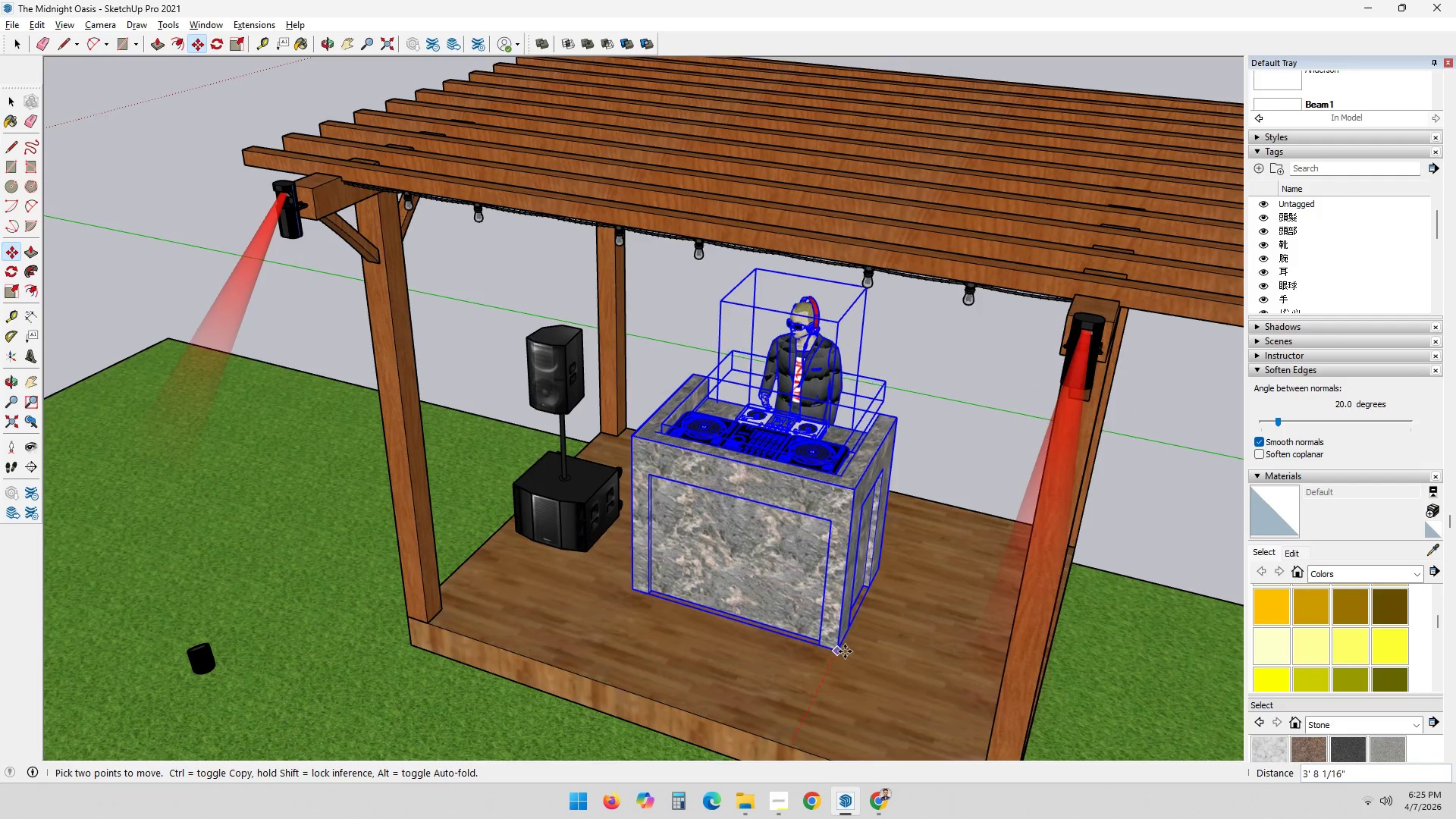 
wait(5.22)
 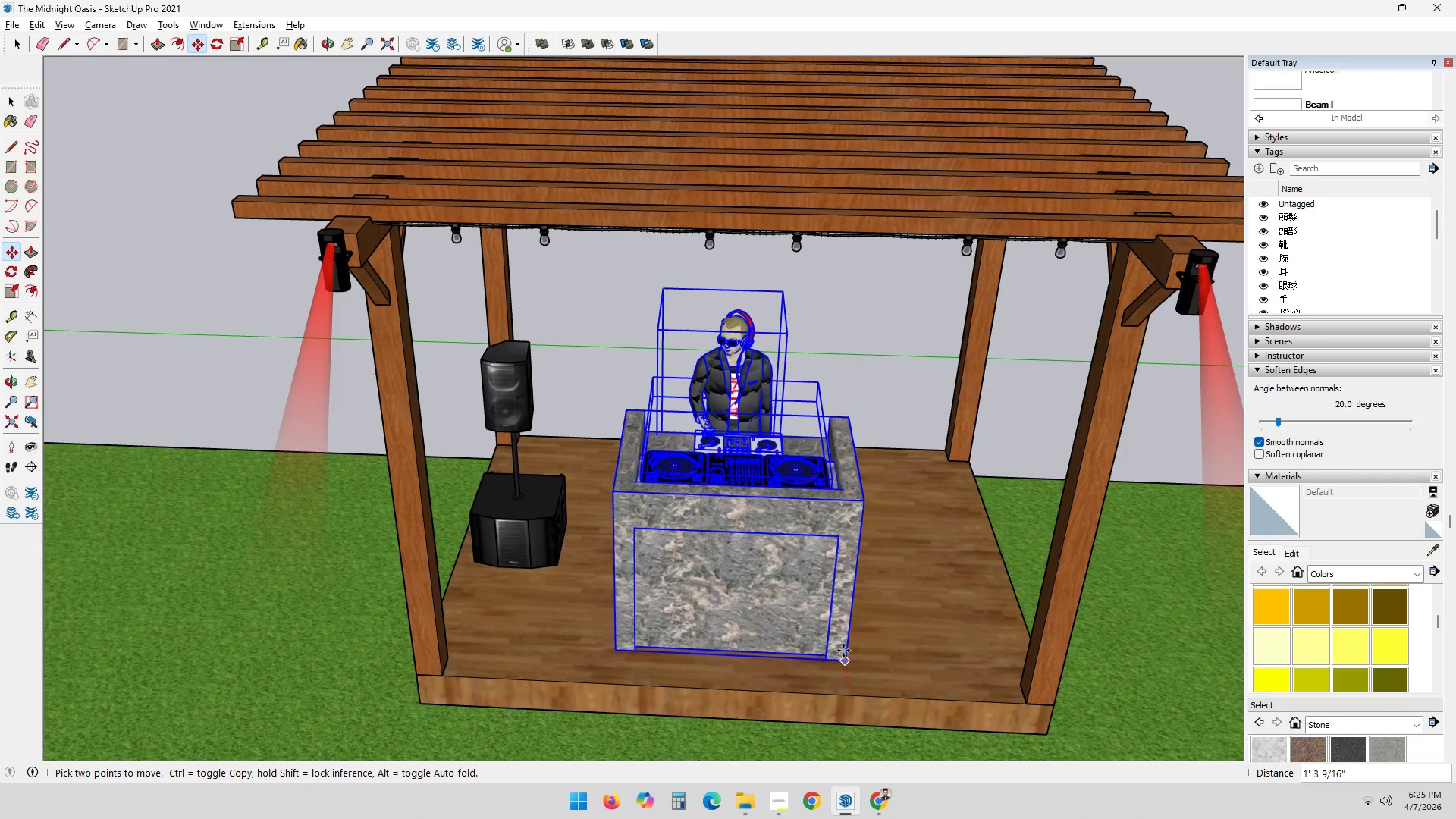 
key(Numpad4)
 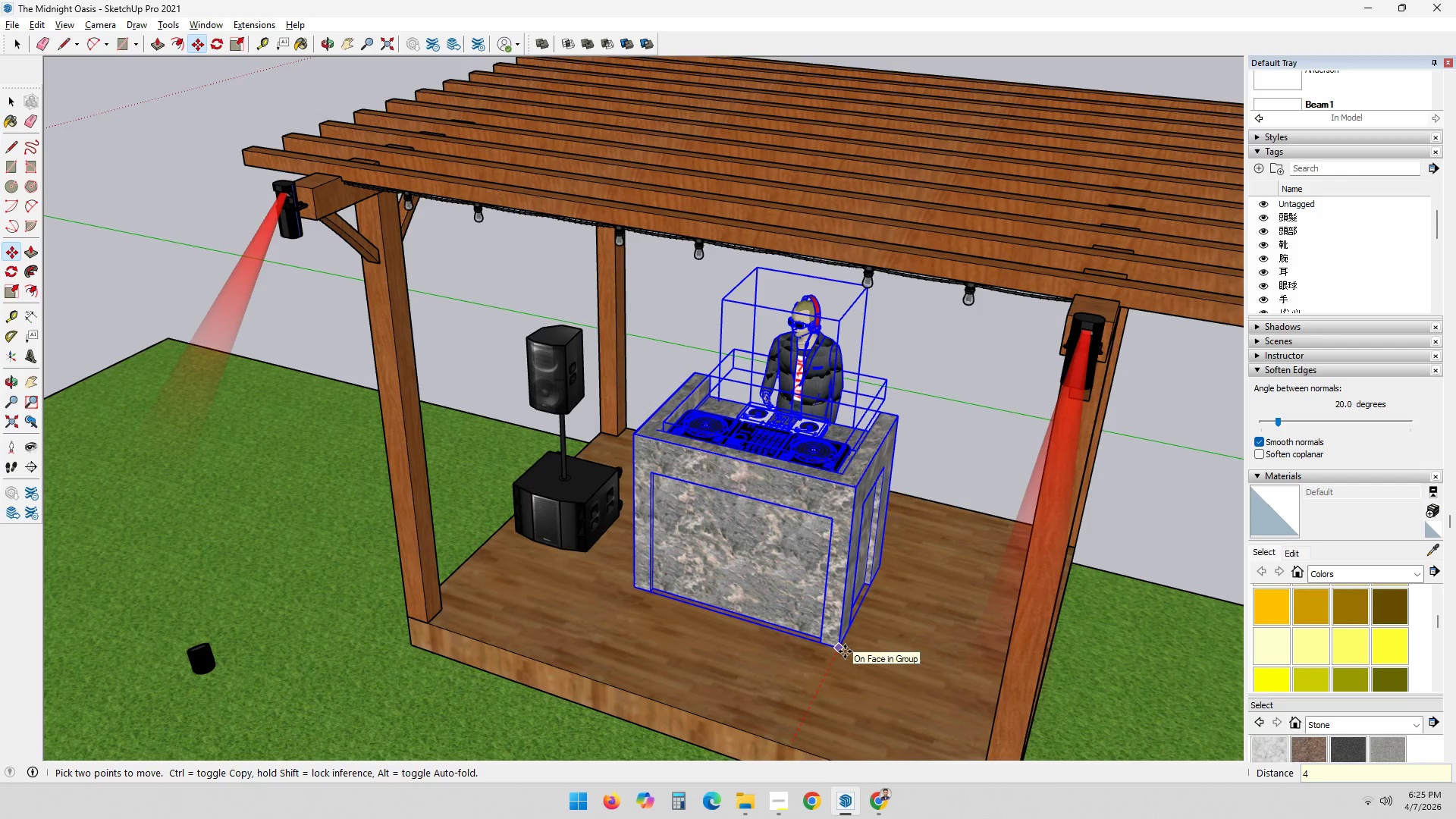 
key(Quote)
 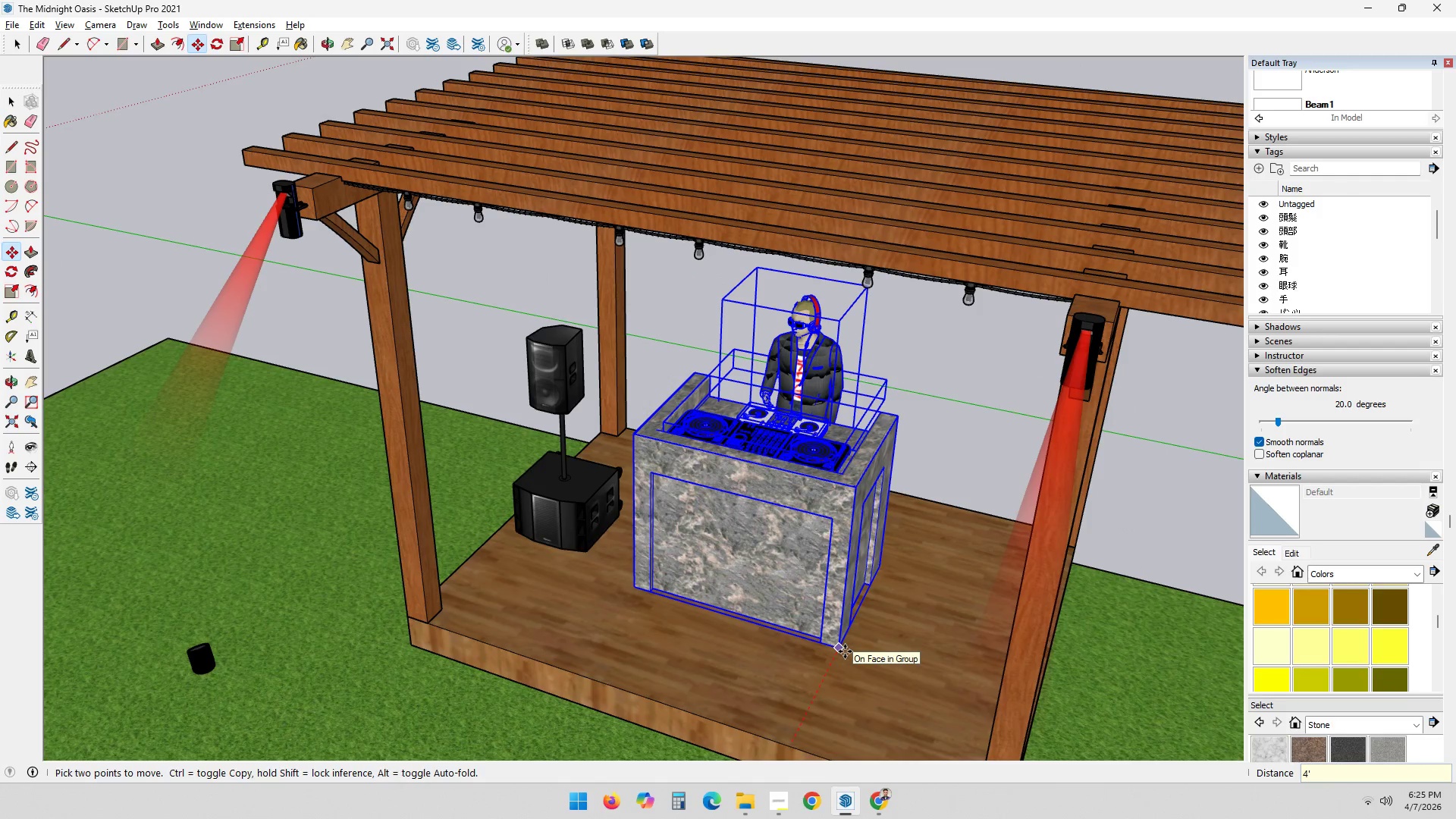 
key(Enter)
 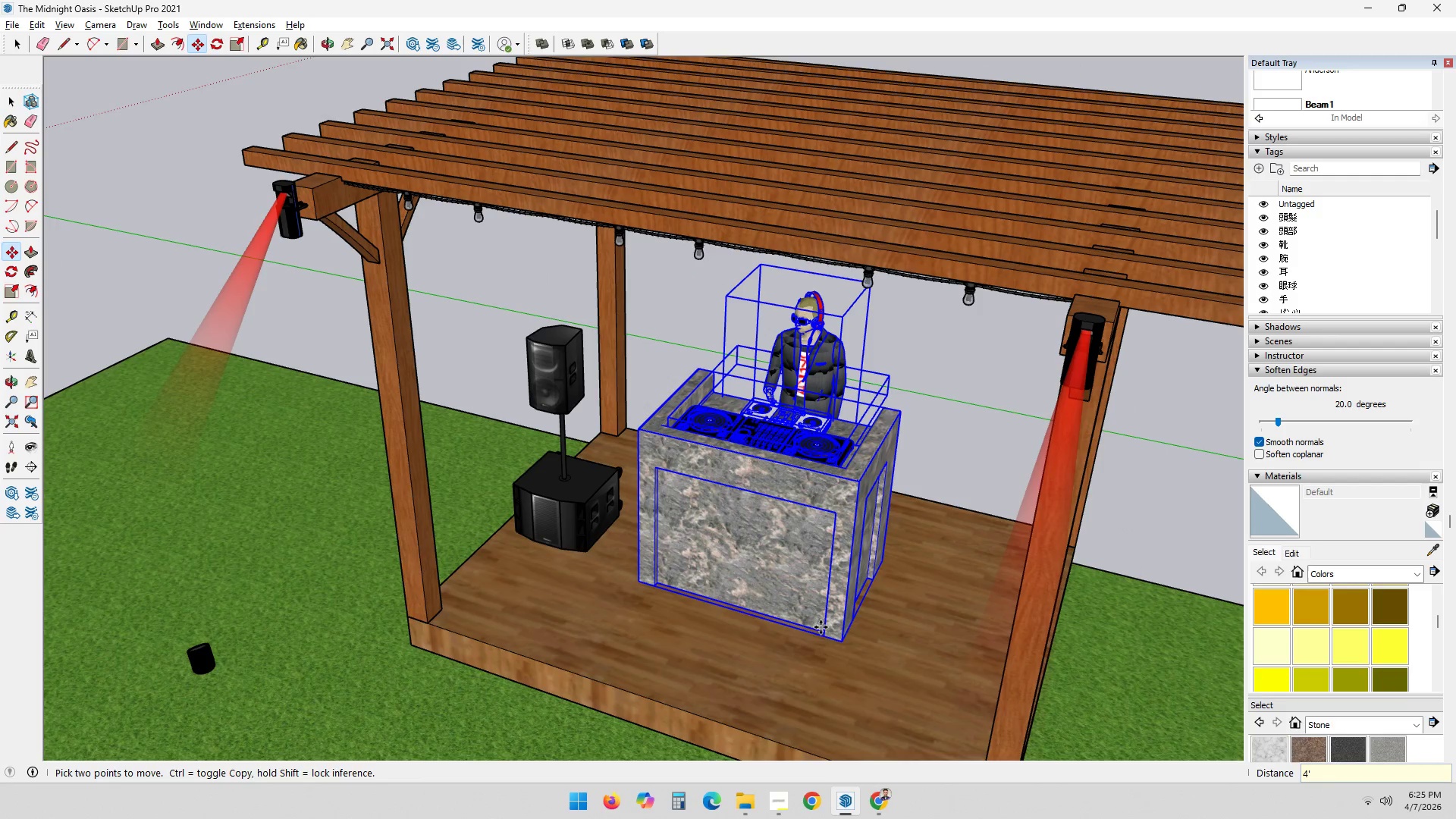 
key(Space)
 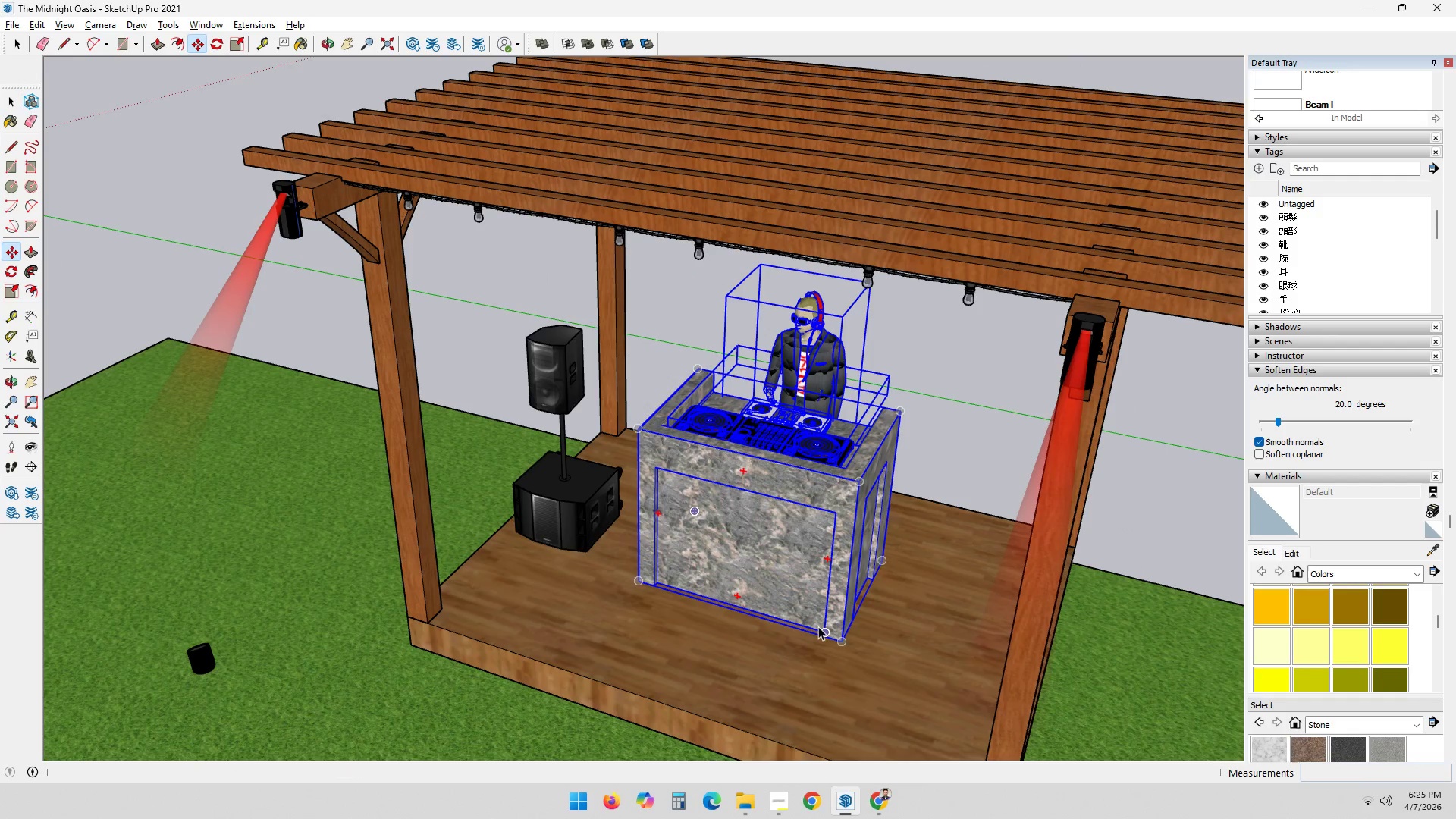 
key(Escape)
 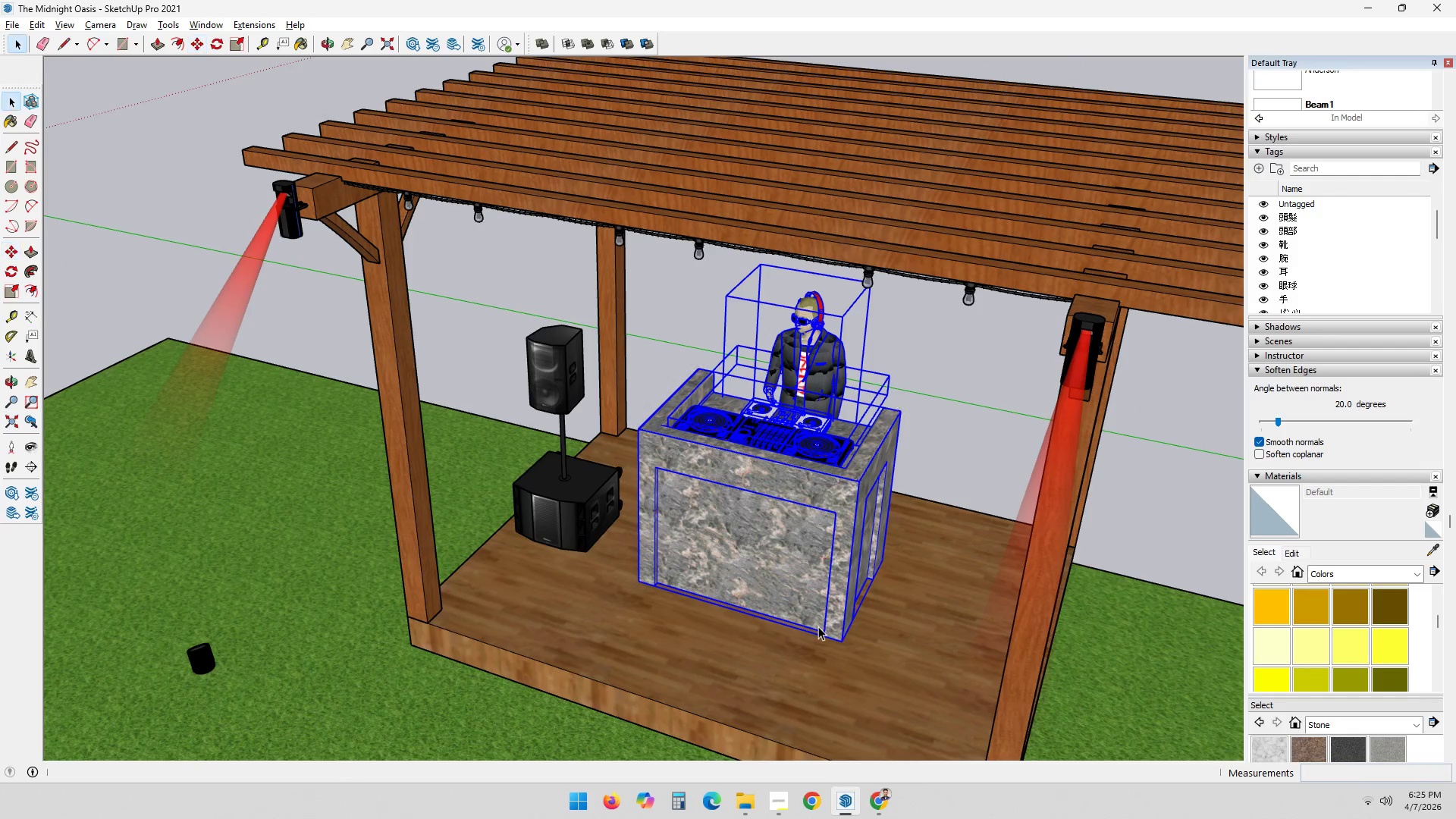 
scroll: coordinate [814, 626], scroll_direction: down, amount: 4.0
 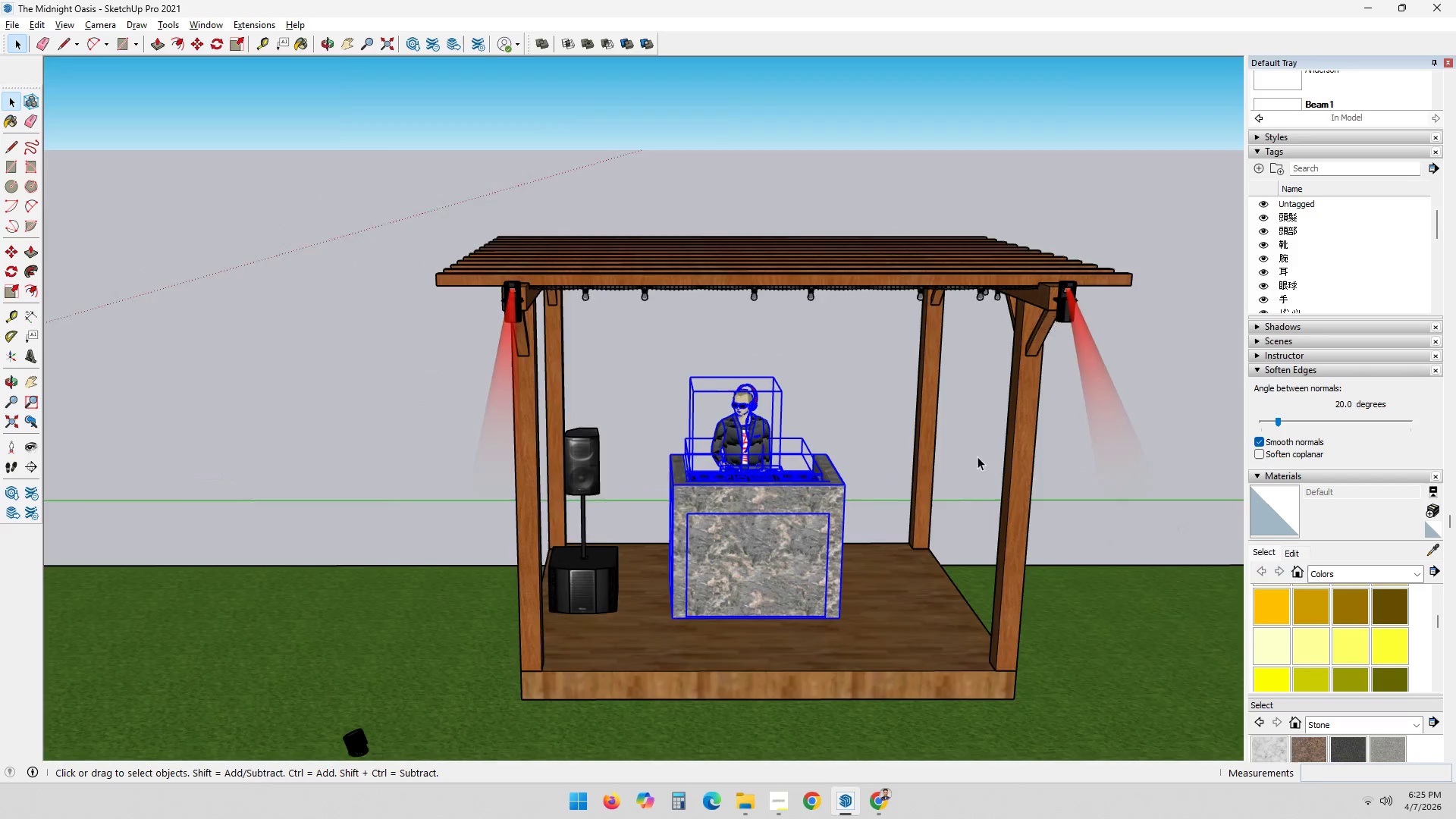 
left_click([814, 359])
 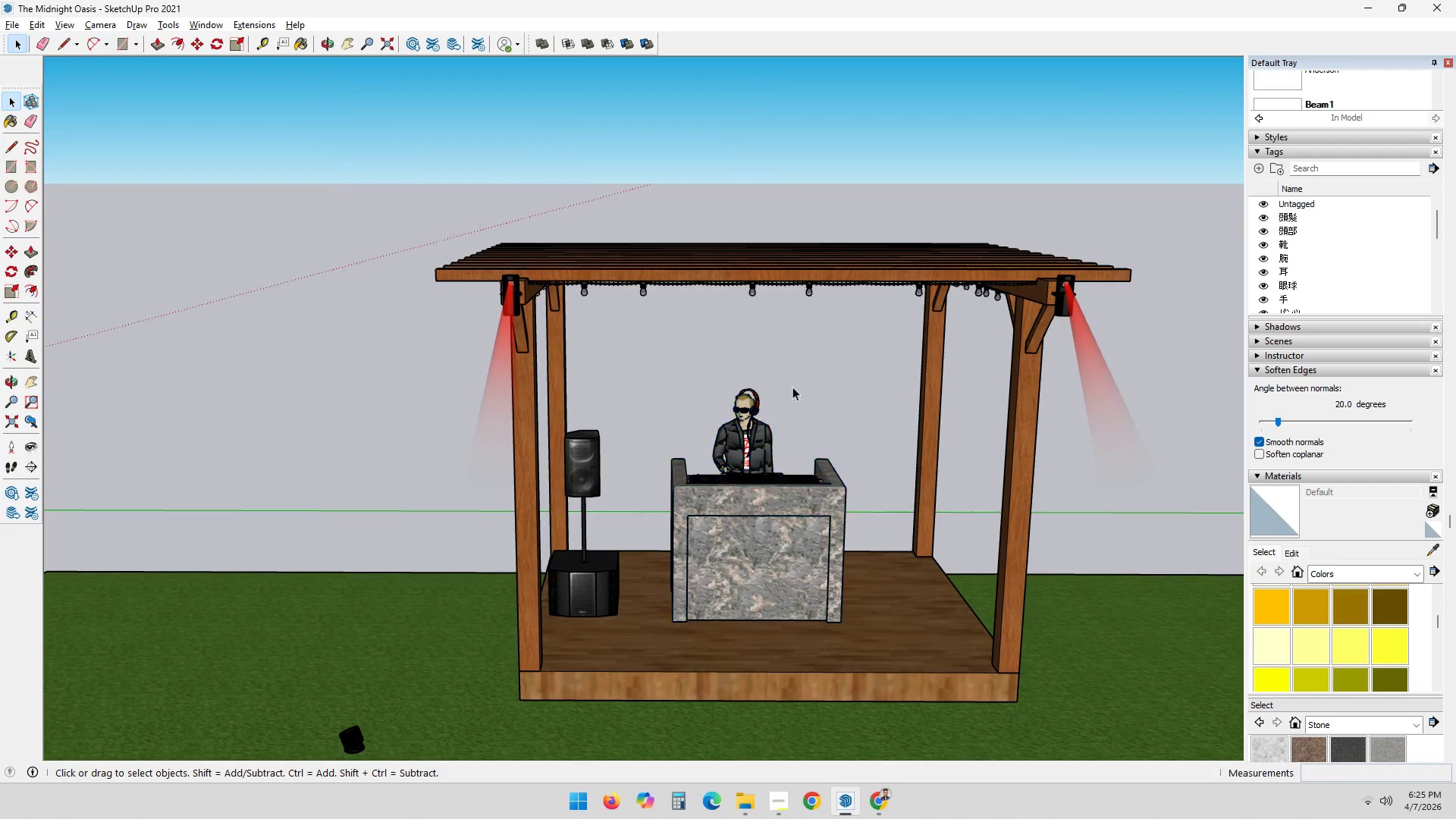 
left_click([573, 606])
 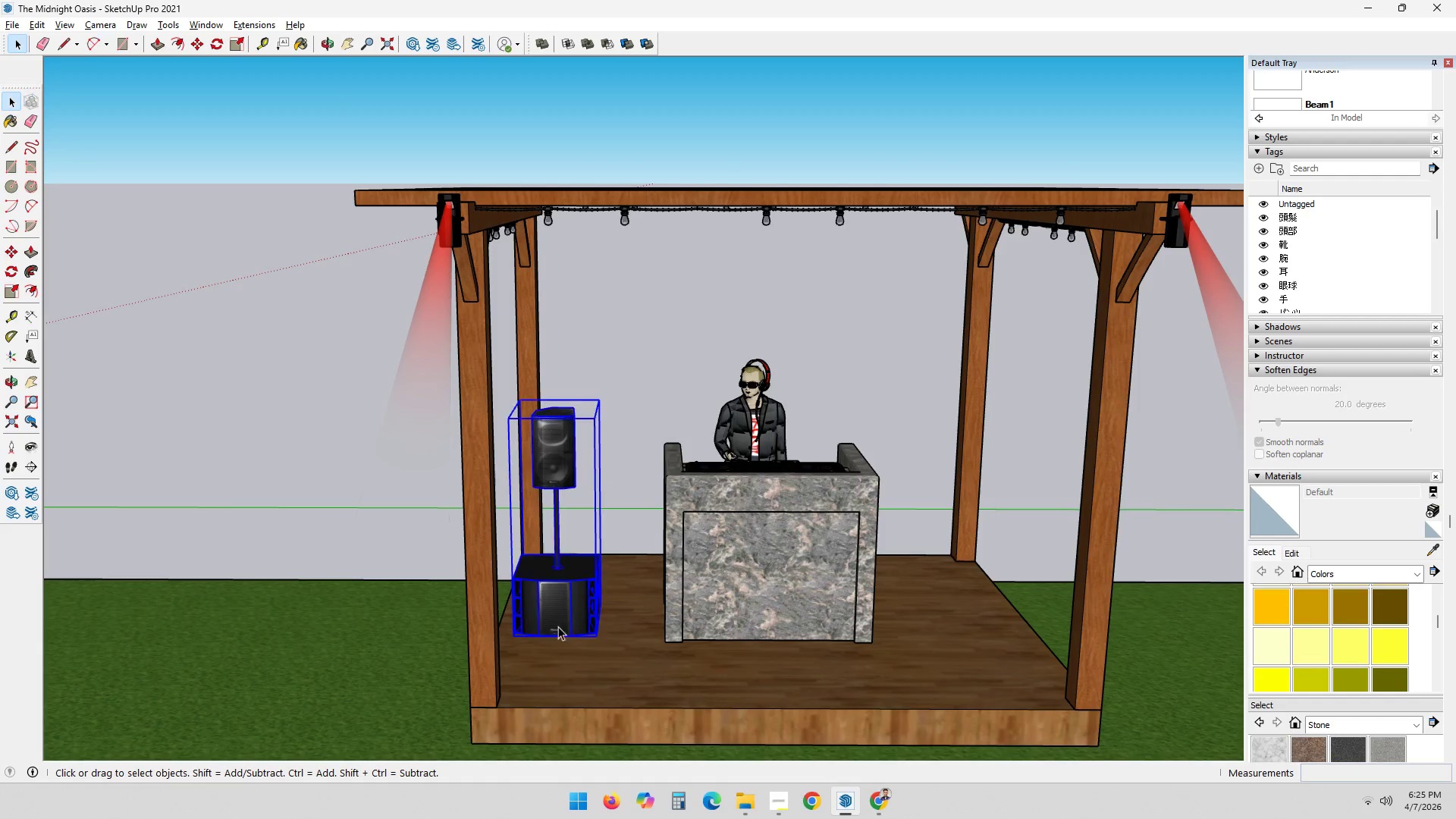 
scroll: coordinate [553, 632], scroll_direction: up, amount: 6.0
 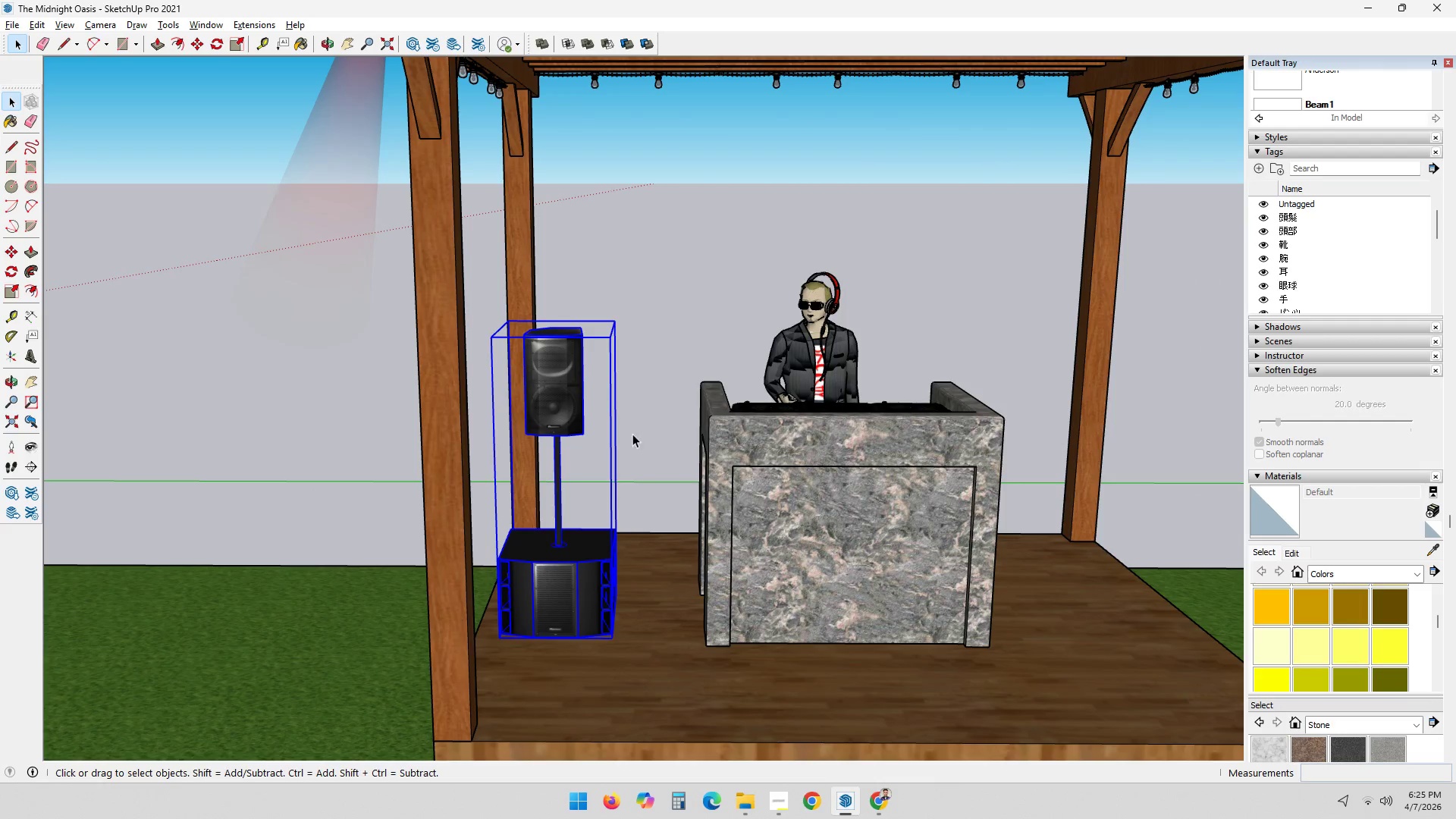 
key(S)
 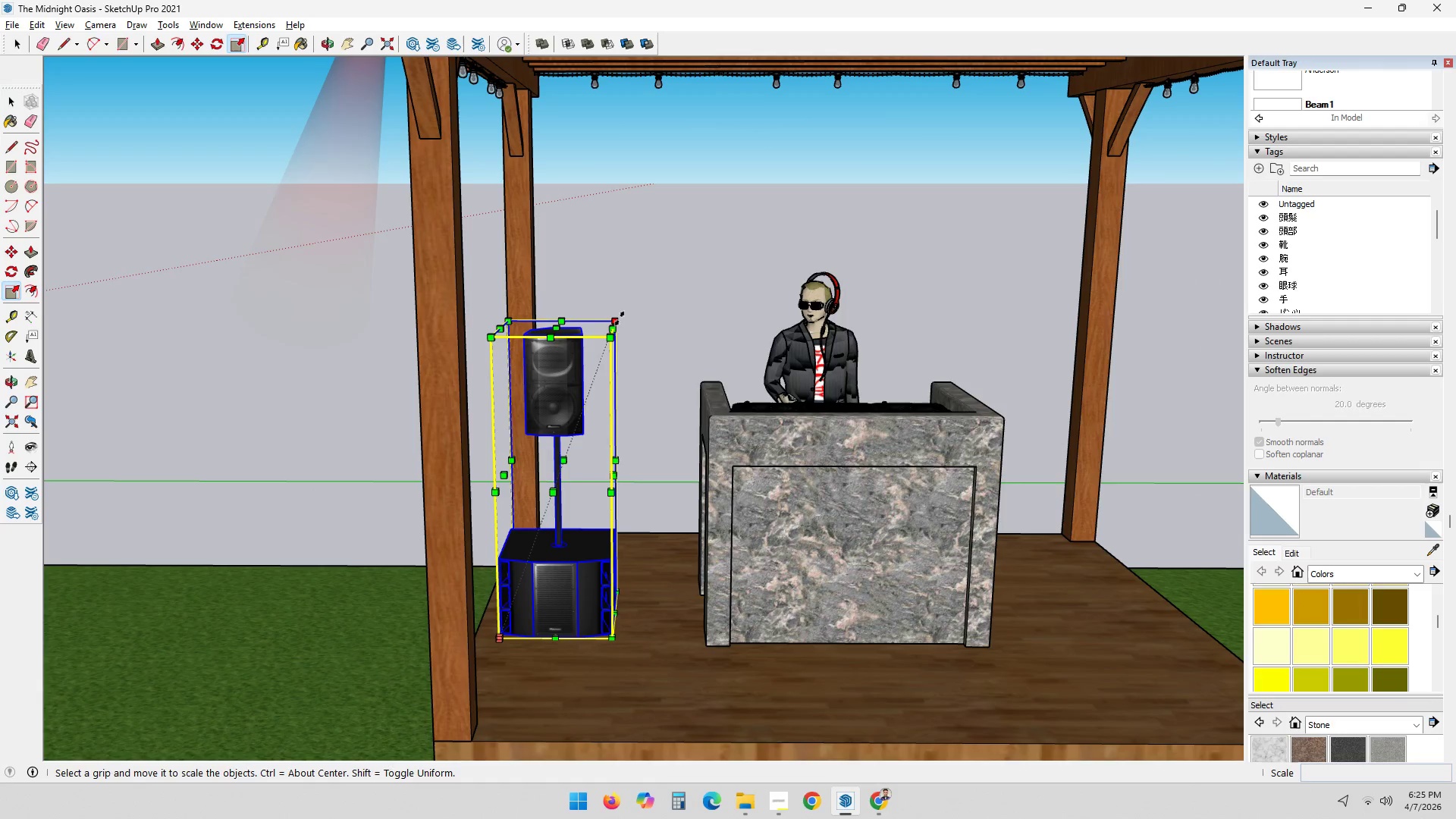 
left_click([619, 318])
 